 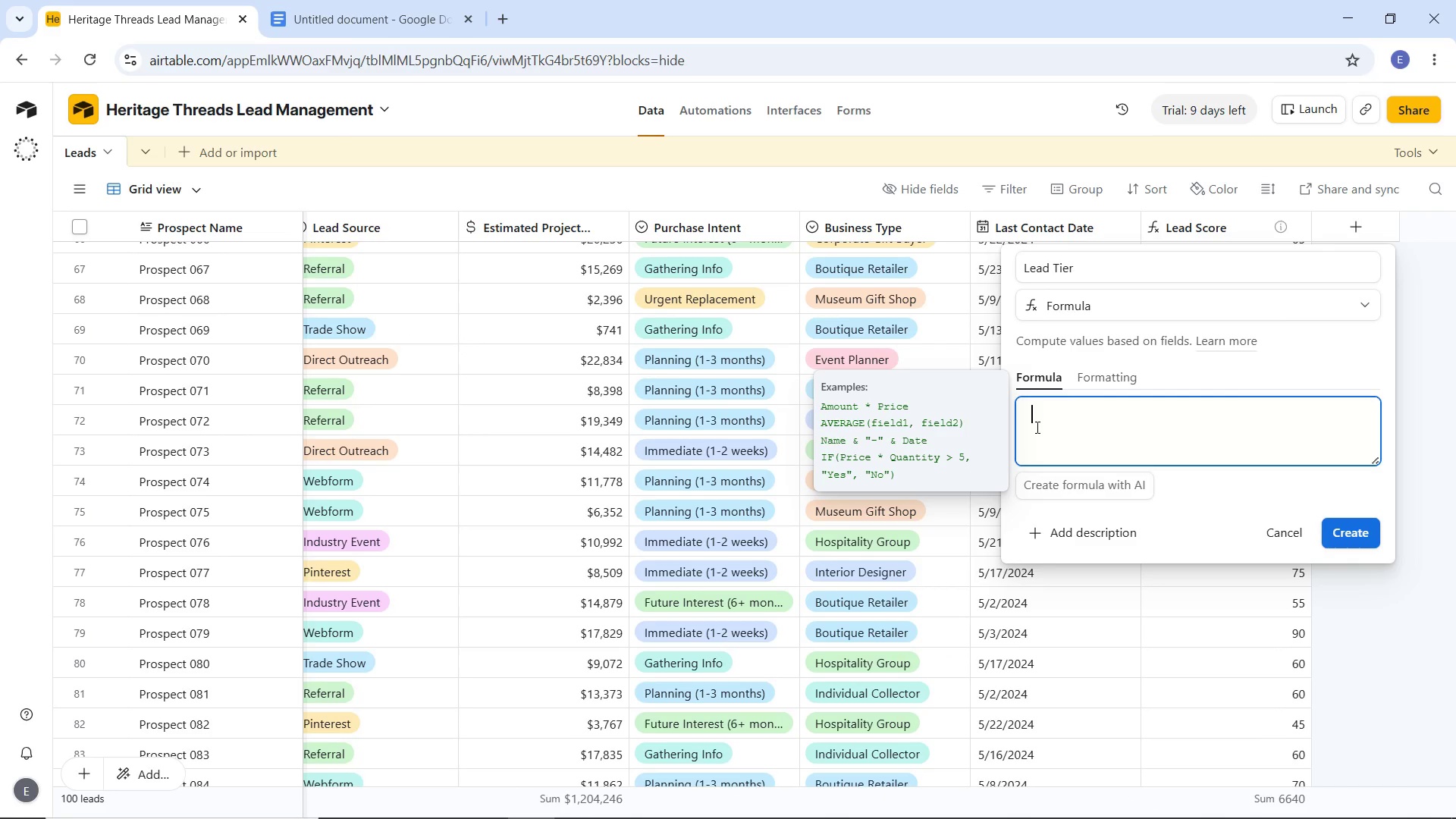 
type(IF({Lead Score)
 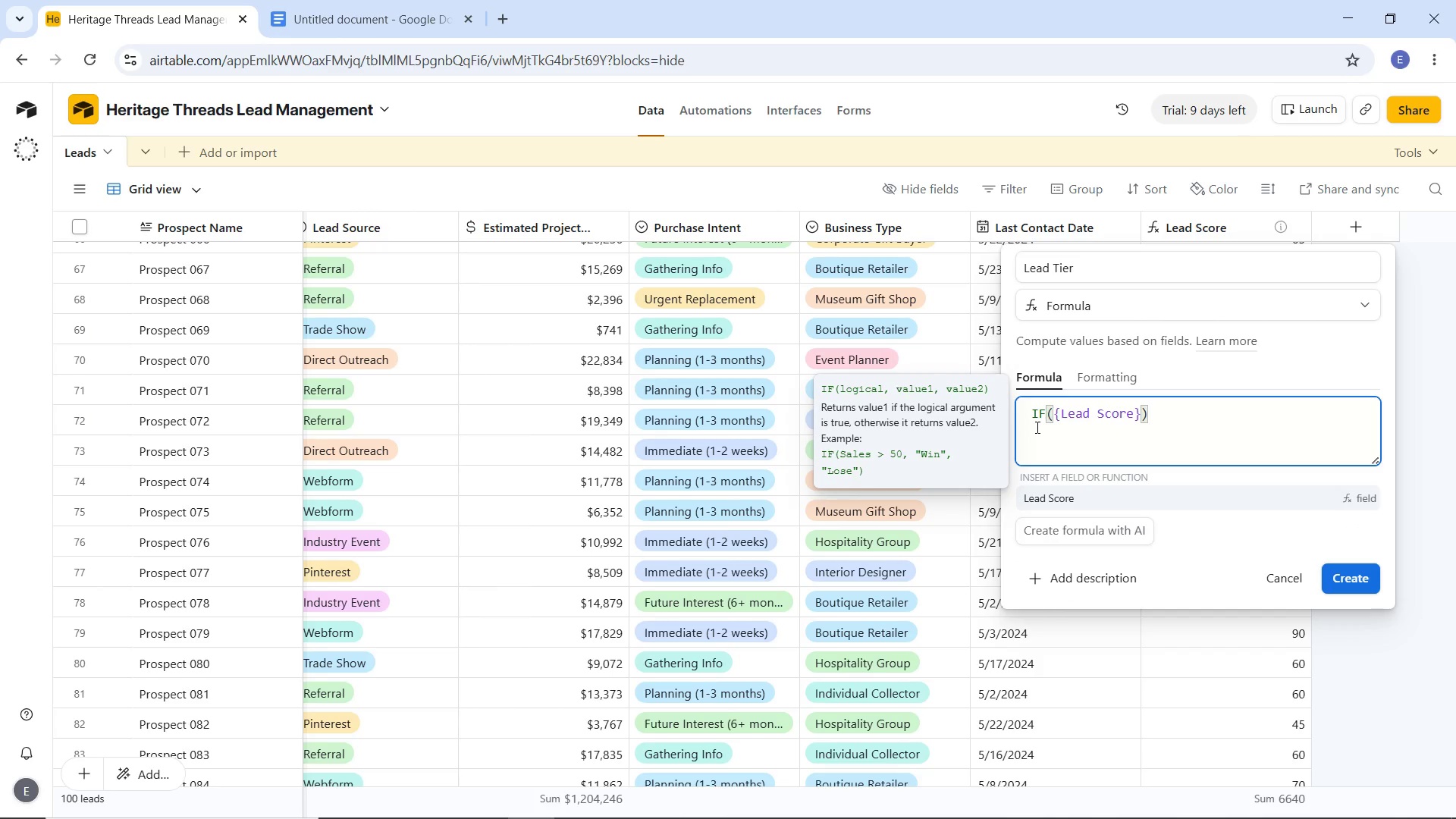 
key(ArrowRight)
 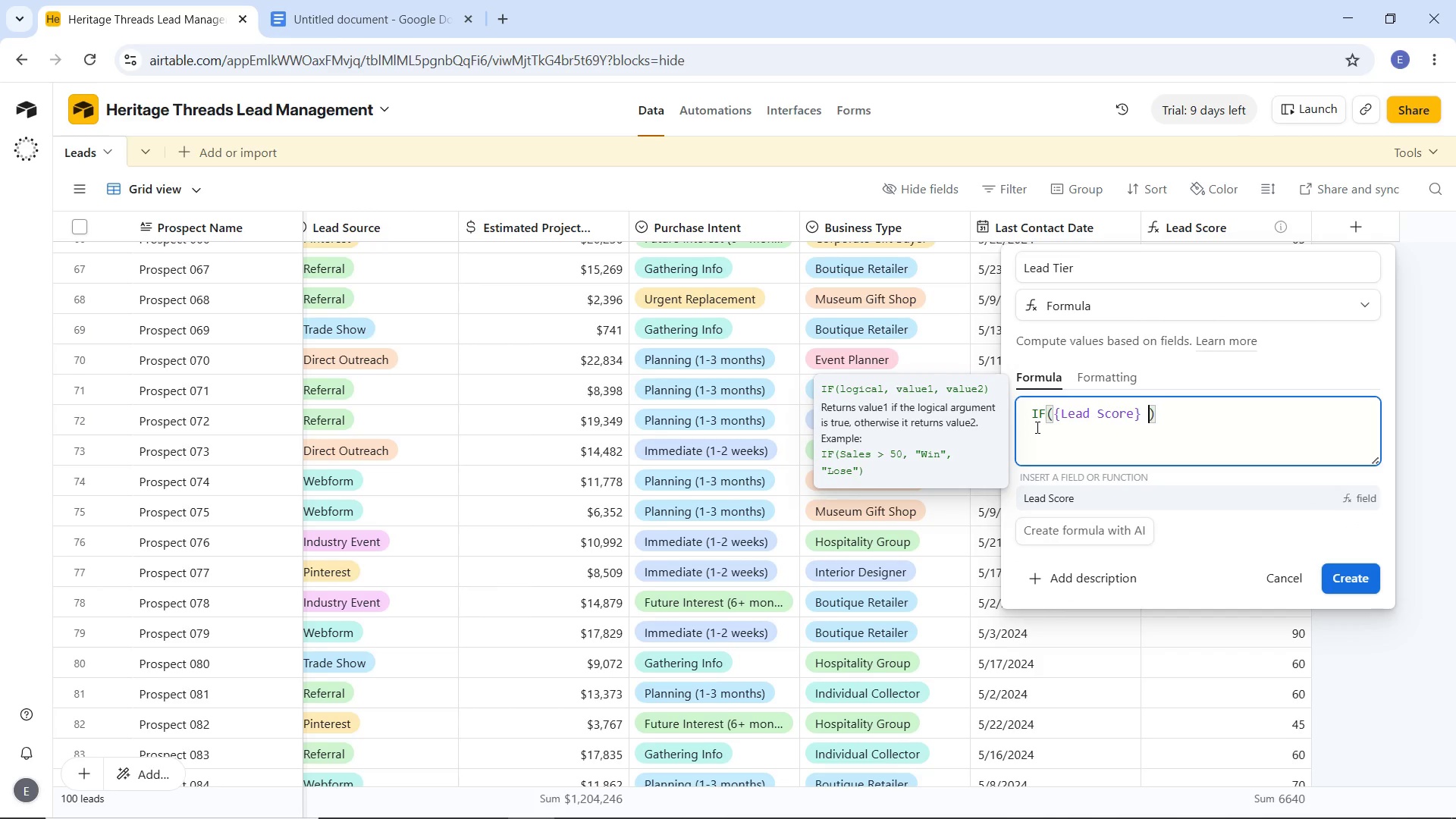 
type( >= 70. )
key(Backspace)
key(Backspace)
type(, "")
 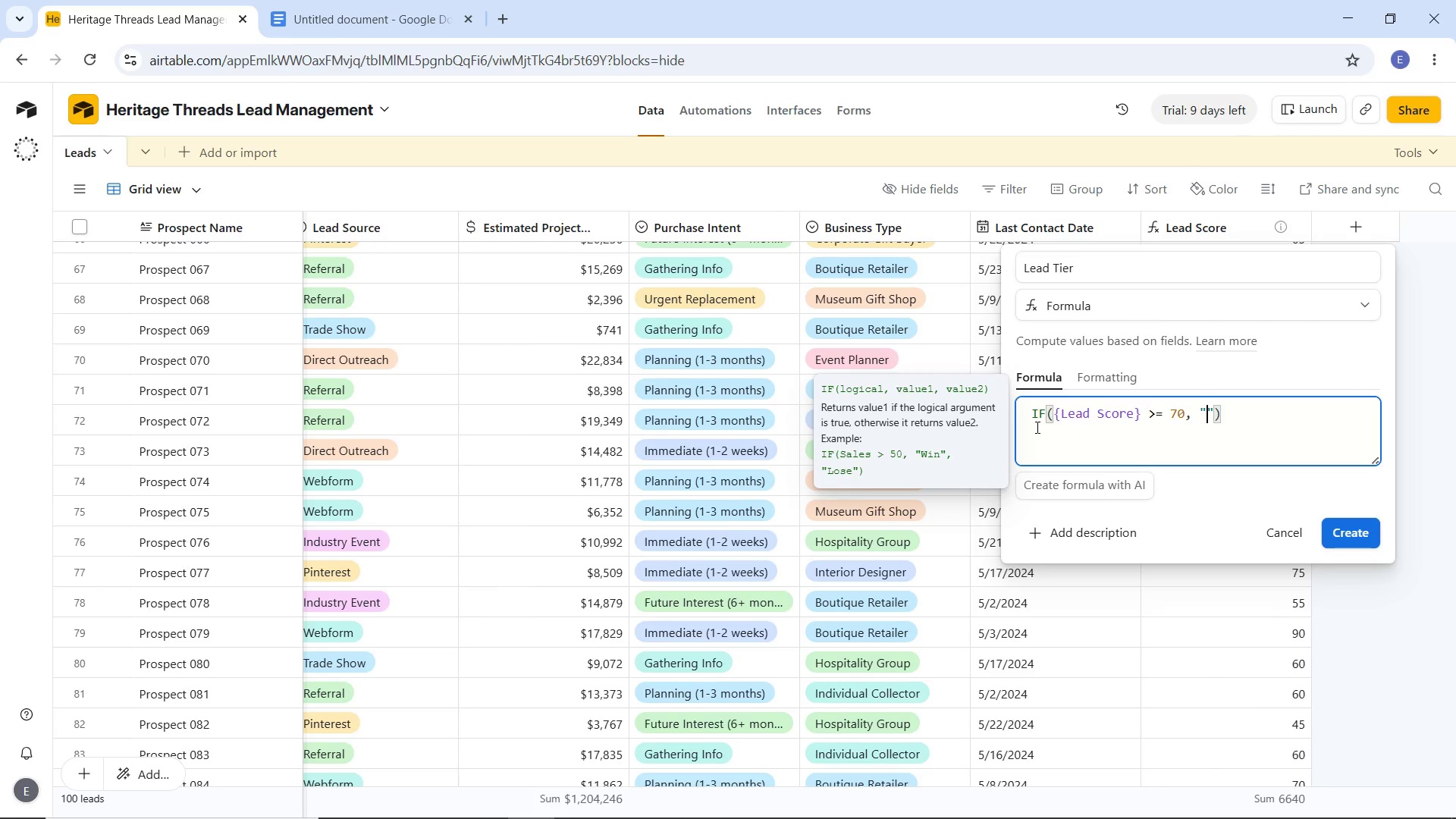 
key(ArrowLeft)
 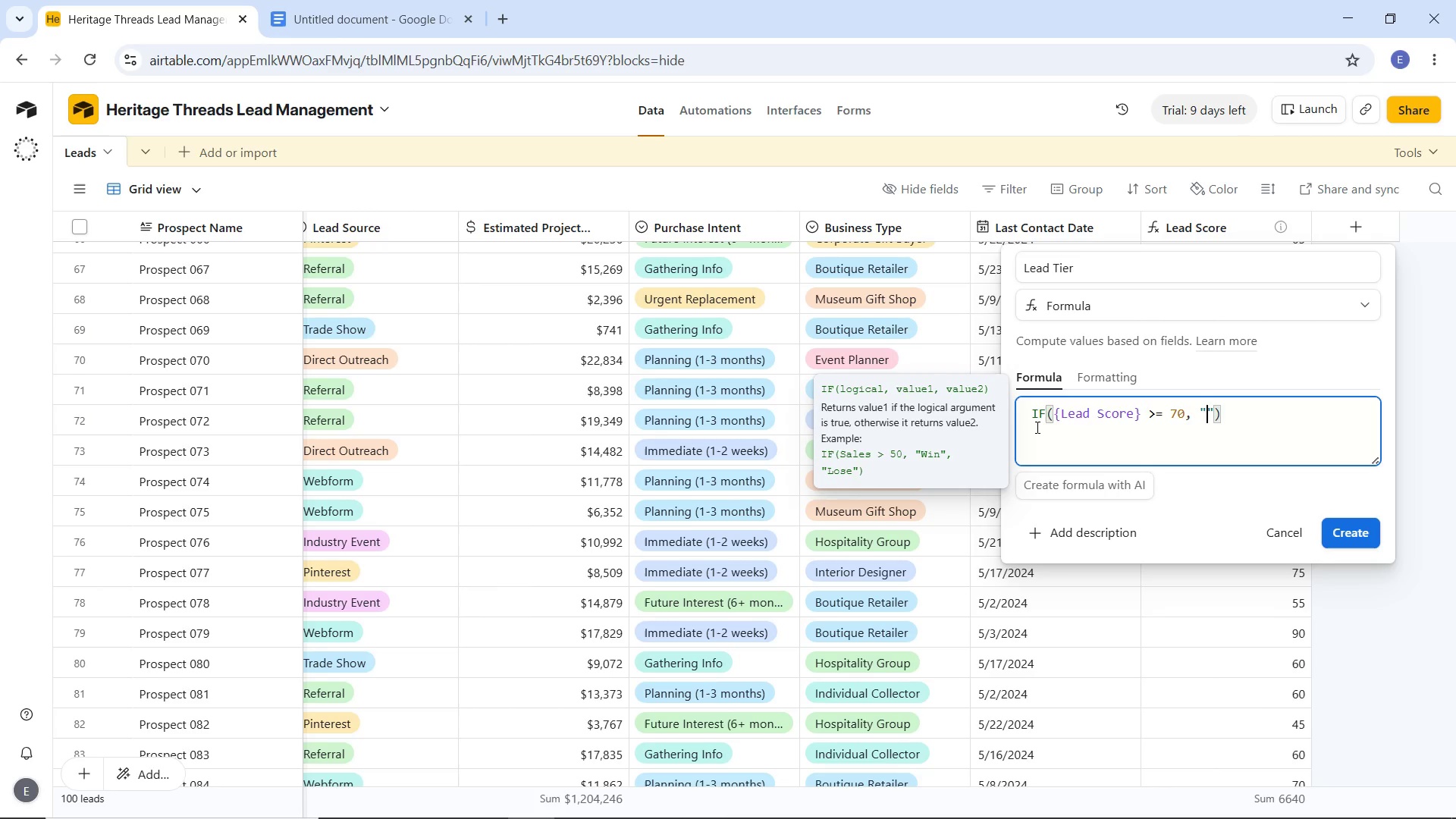 
type(Gold)
 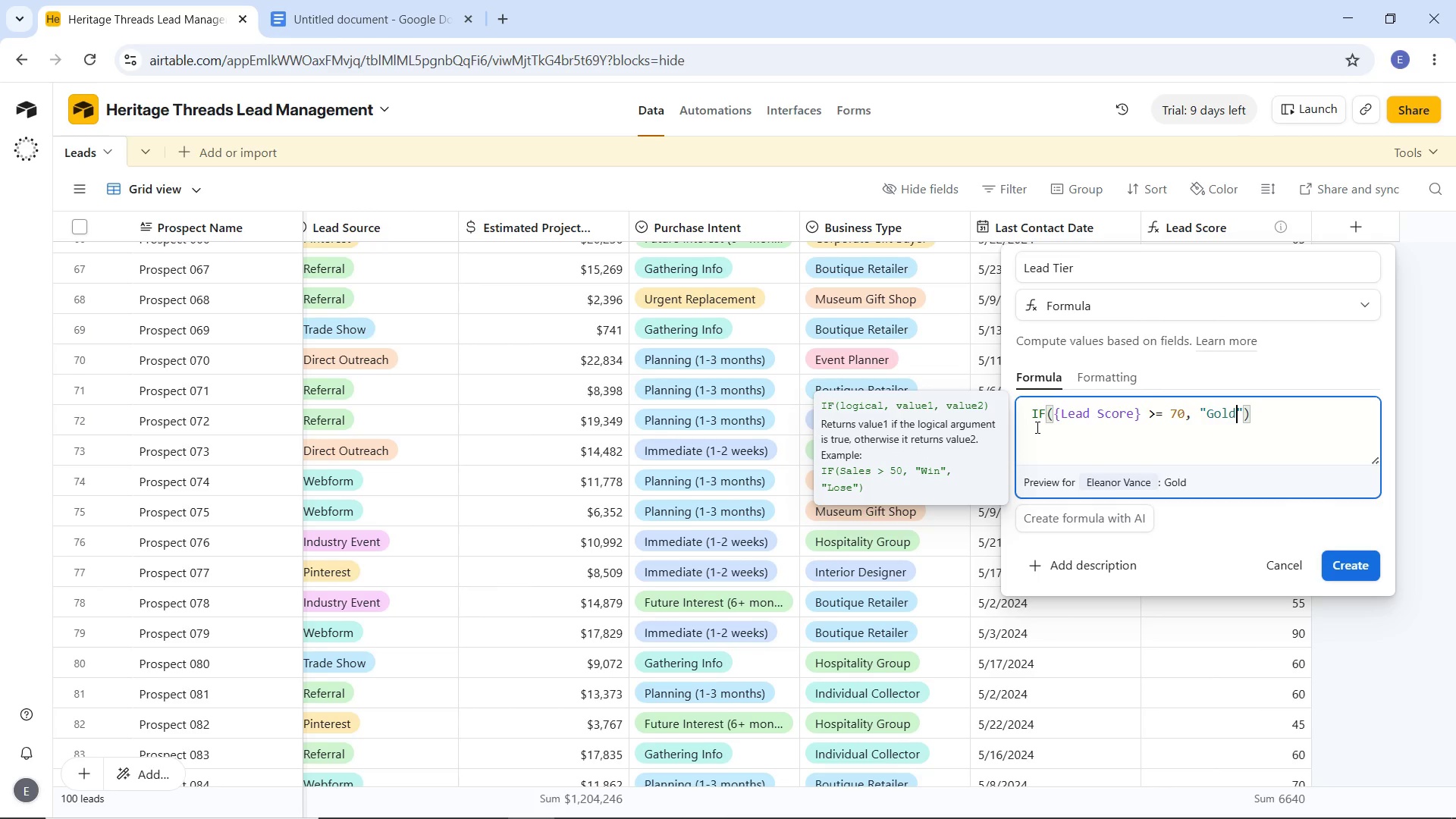 
key(ArrowRight)
 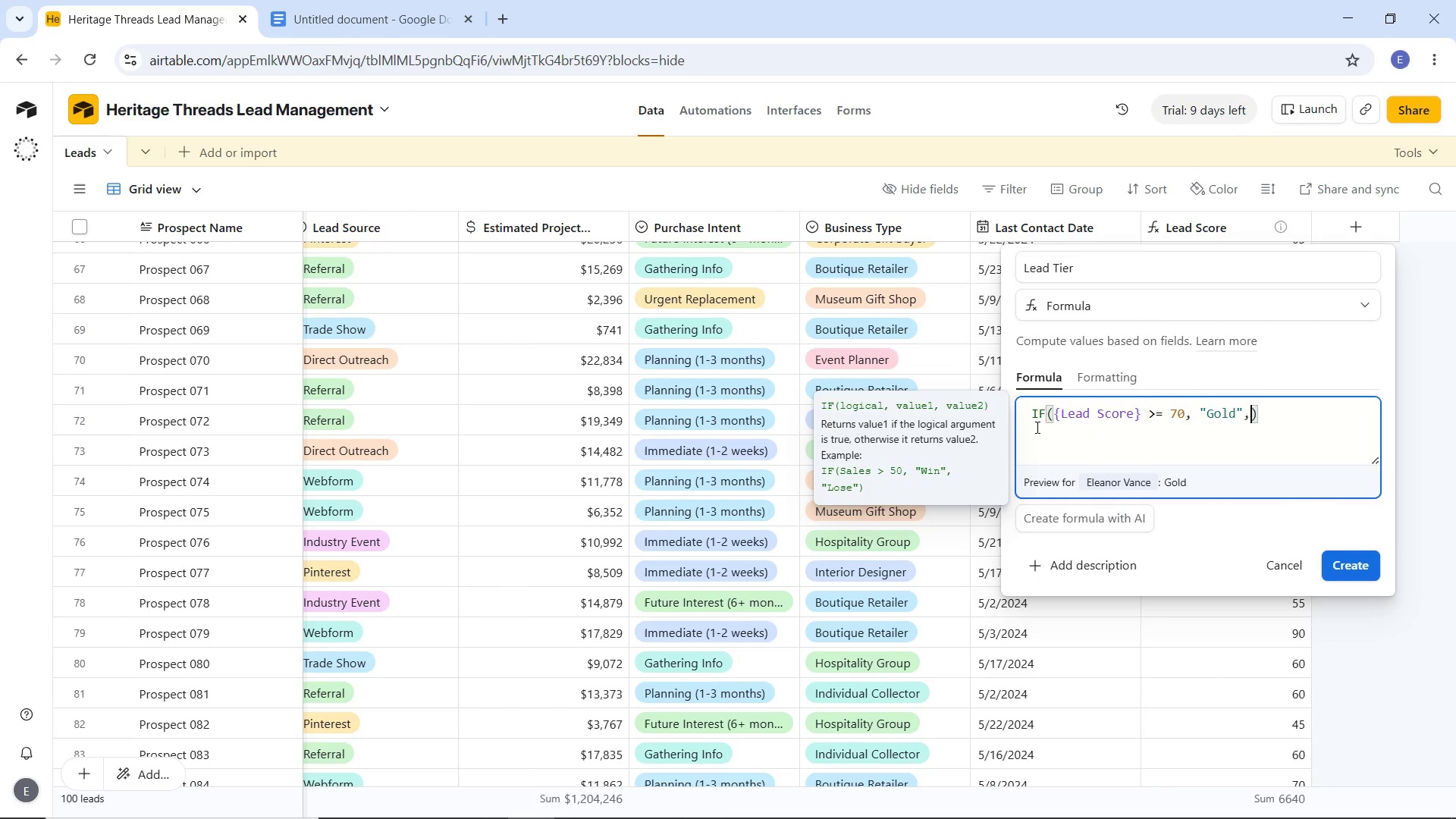 
key(Comma)
 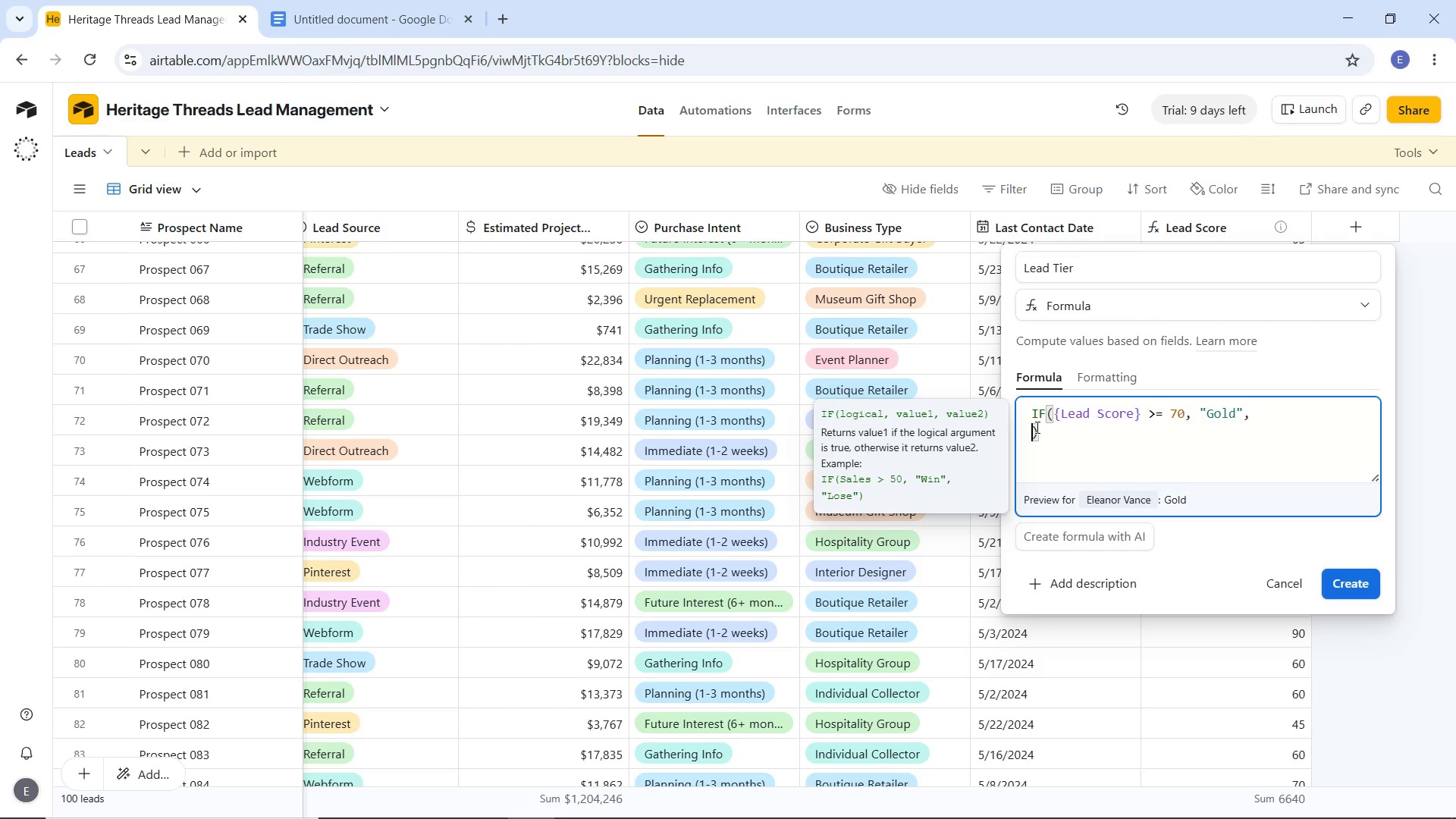 
key(Enter)
 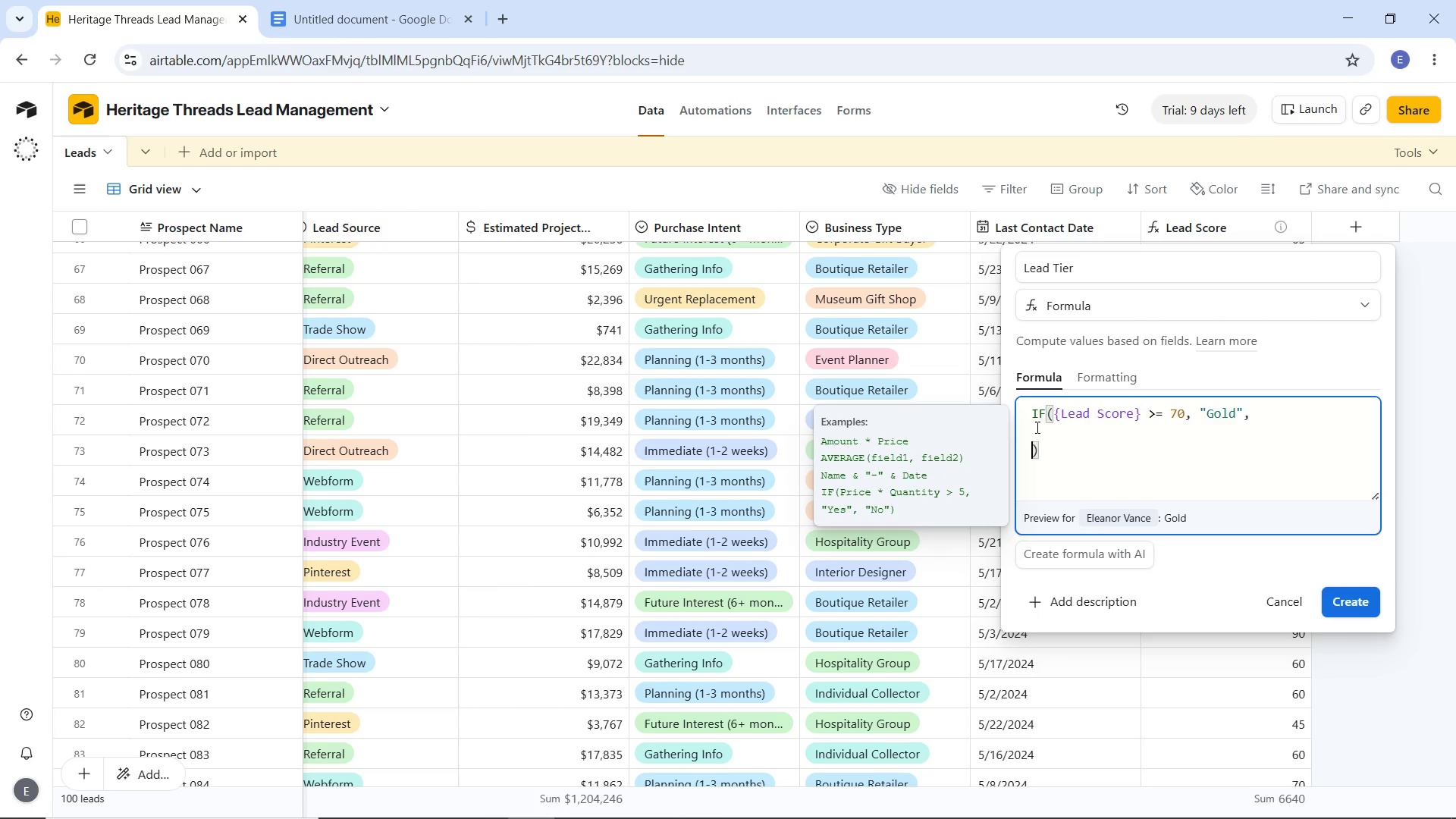 
key(Enter)
 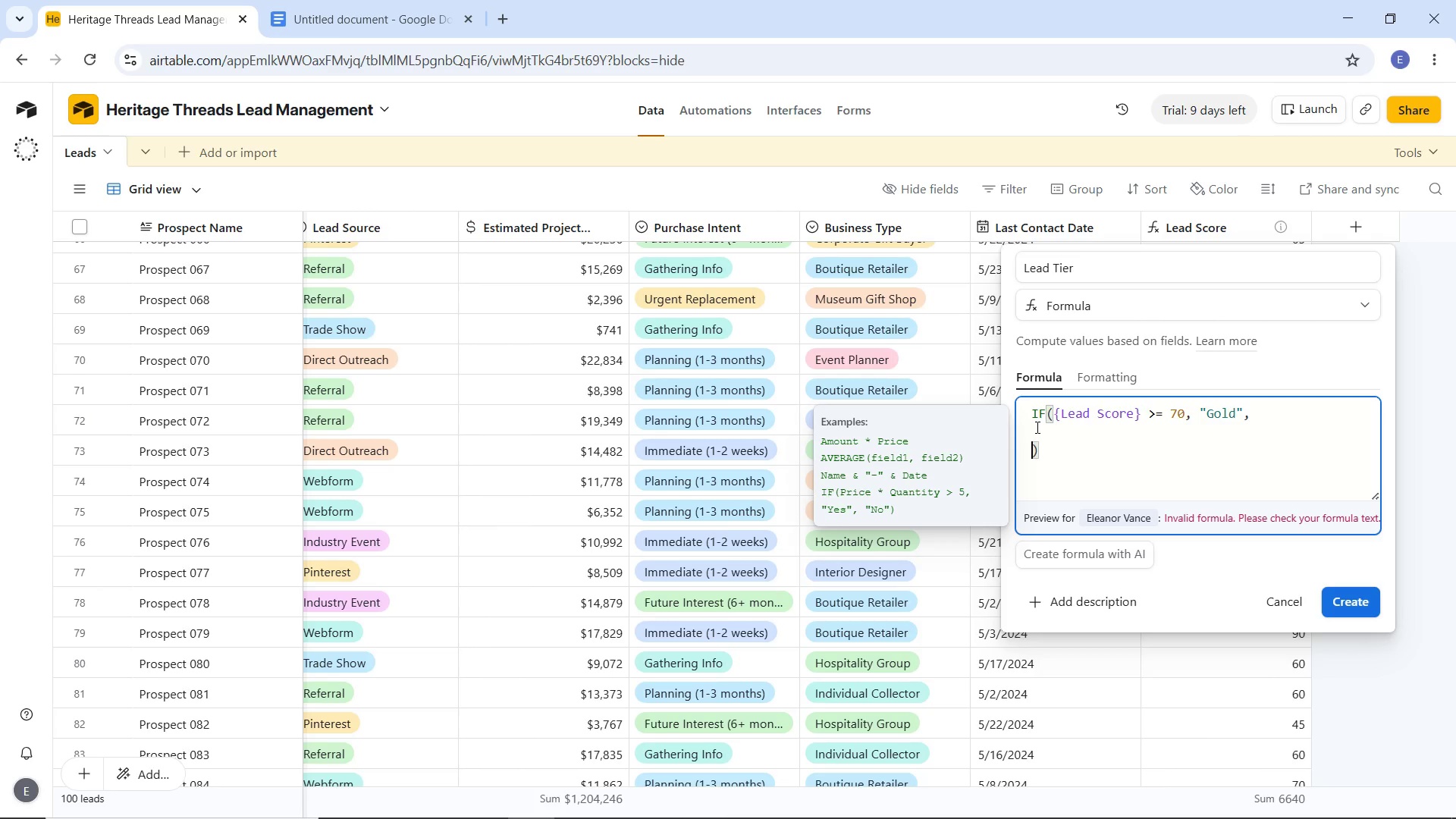 
key(ArrowUp)
 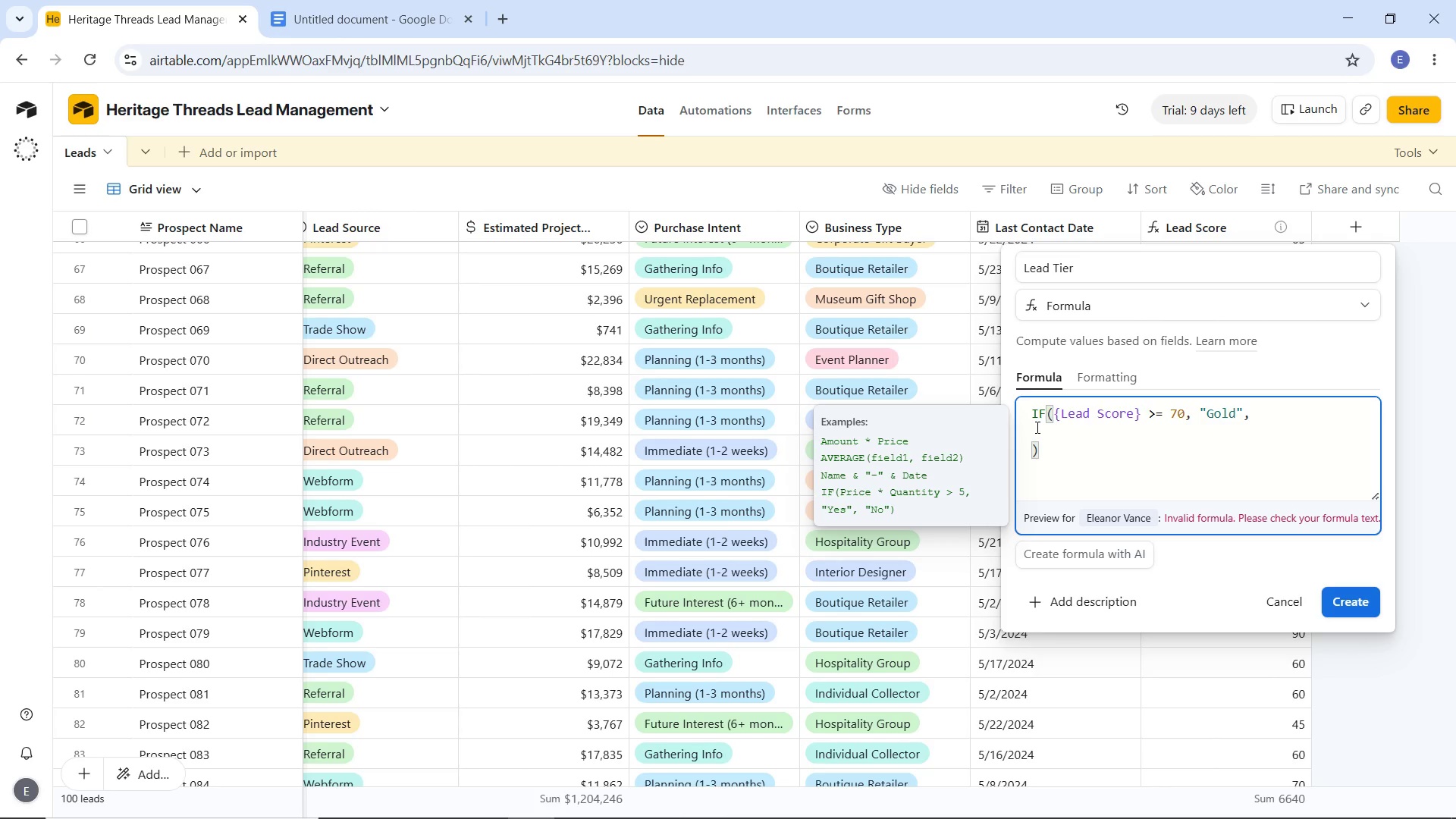 
type(IF )
key(Backspace)
type(({Lead)
 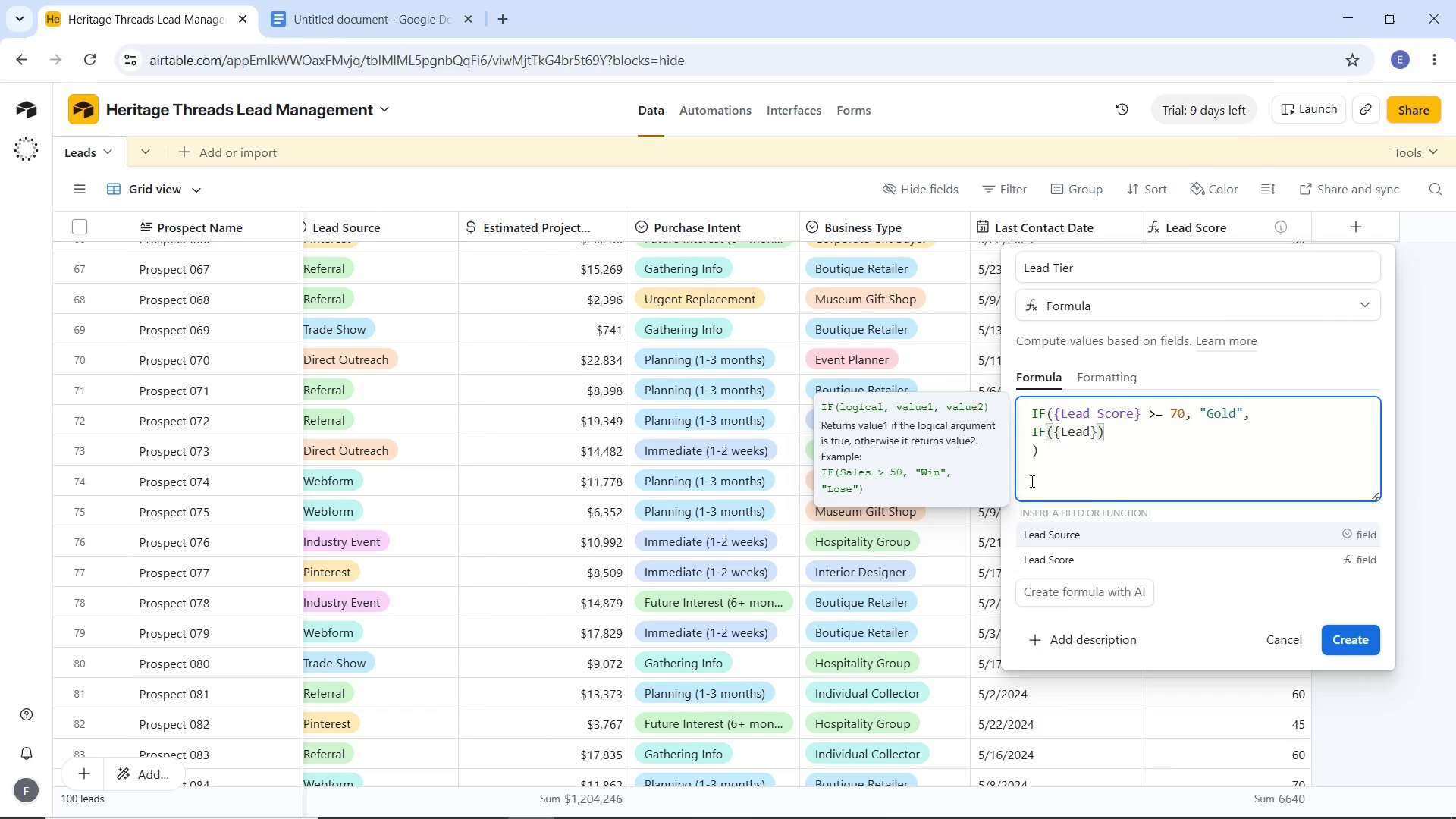 
left_click([1053, 558])
 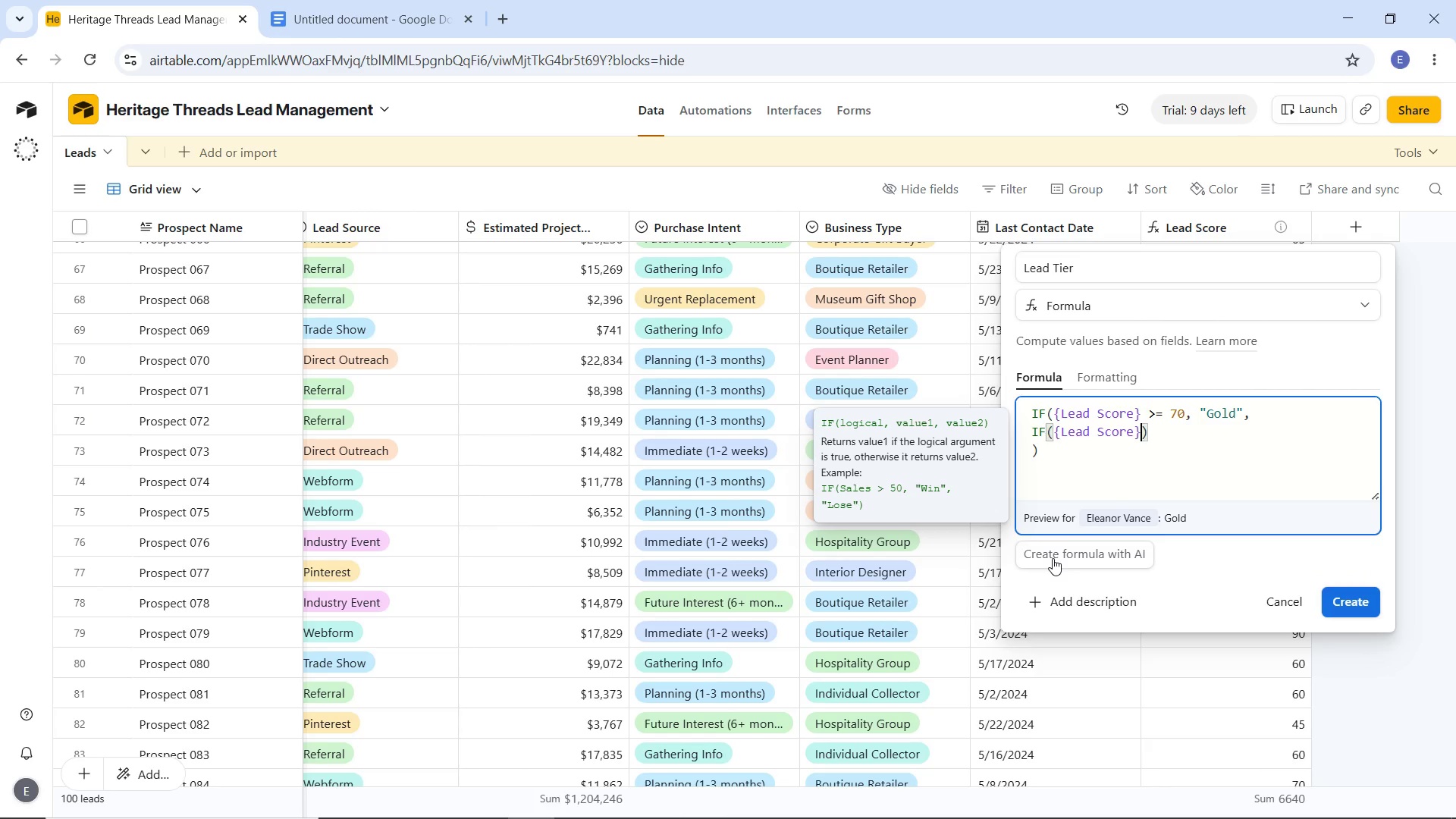 
type( >= 50, S)
key(Backspace)
type("SIl)
key(Backspace)
key(Backspace)
type(ilver)
 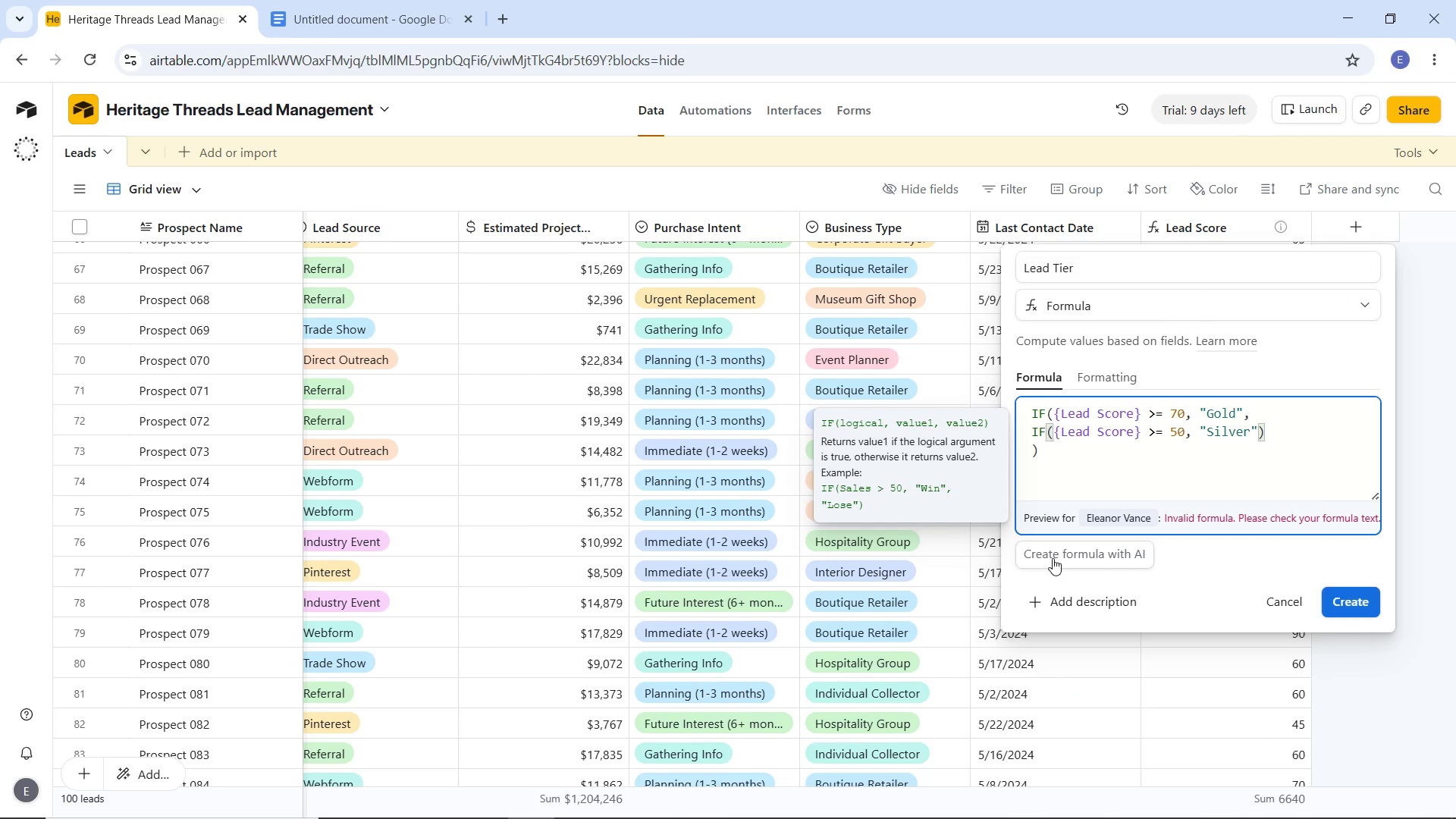 
key(ArrowRight)
 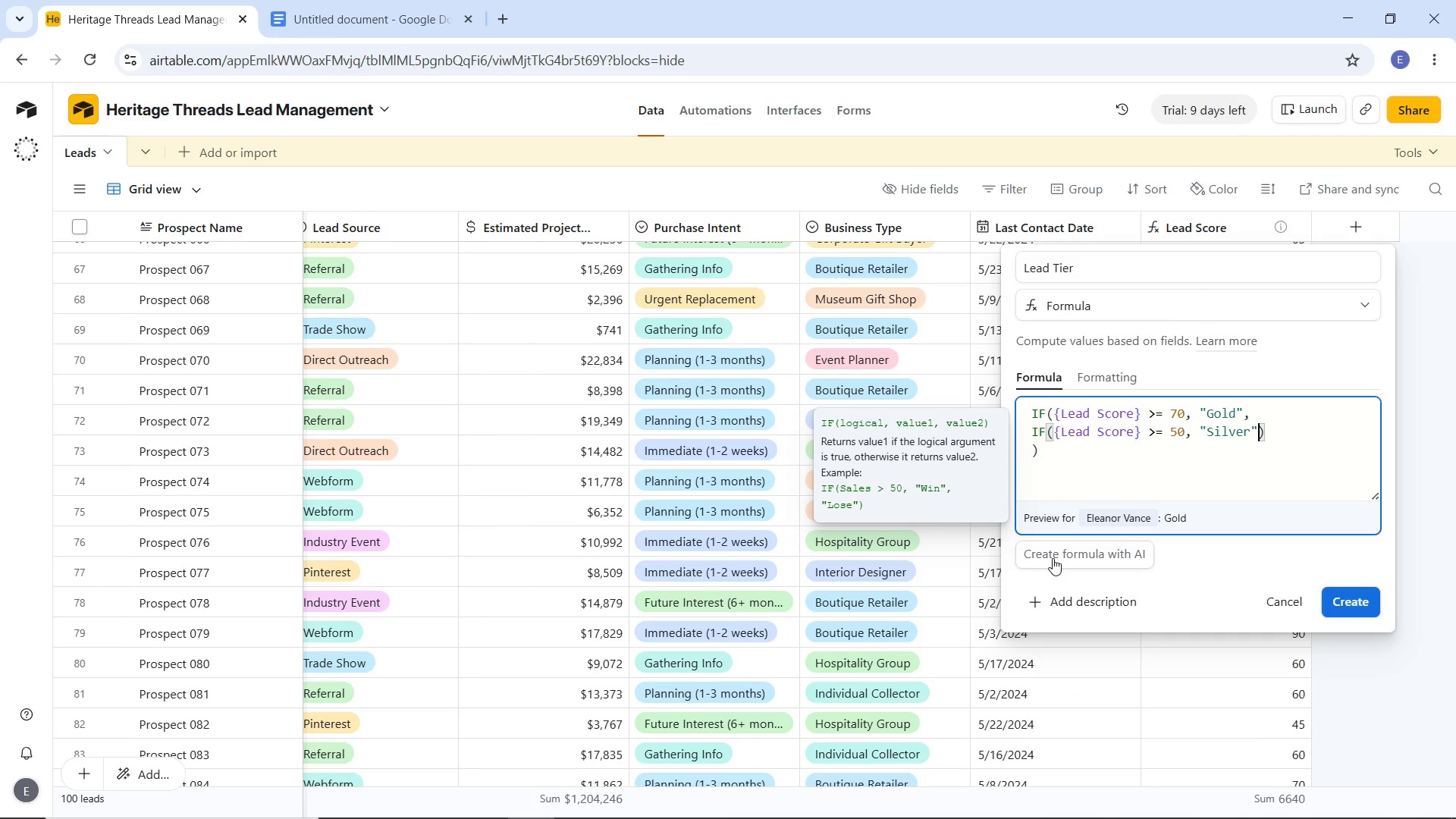 
key(Enter)
 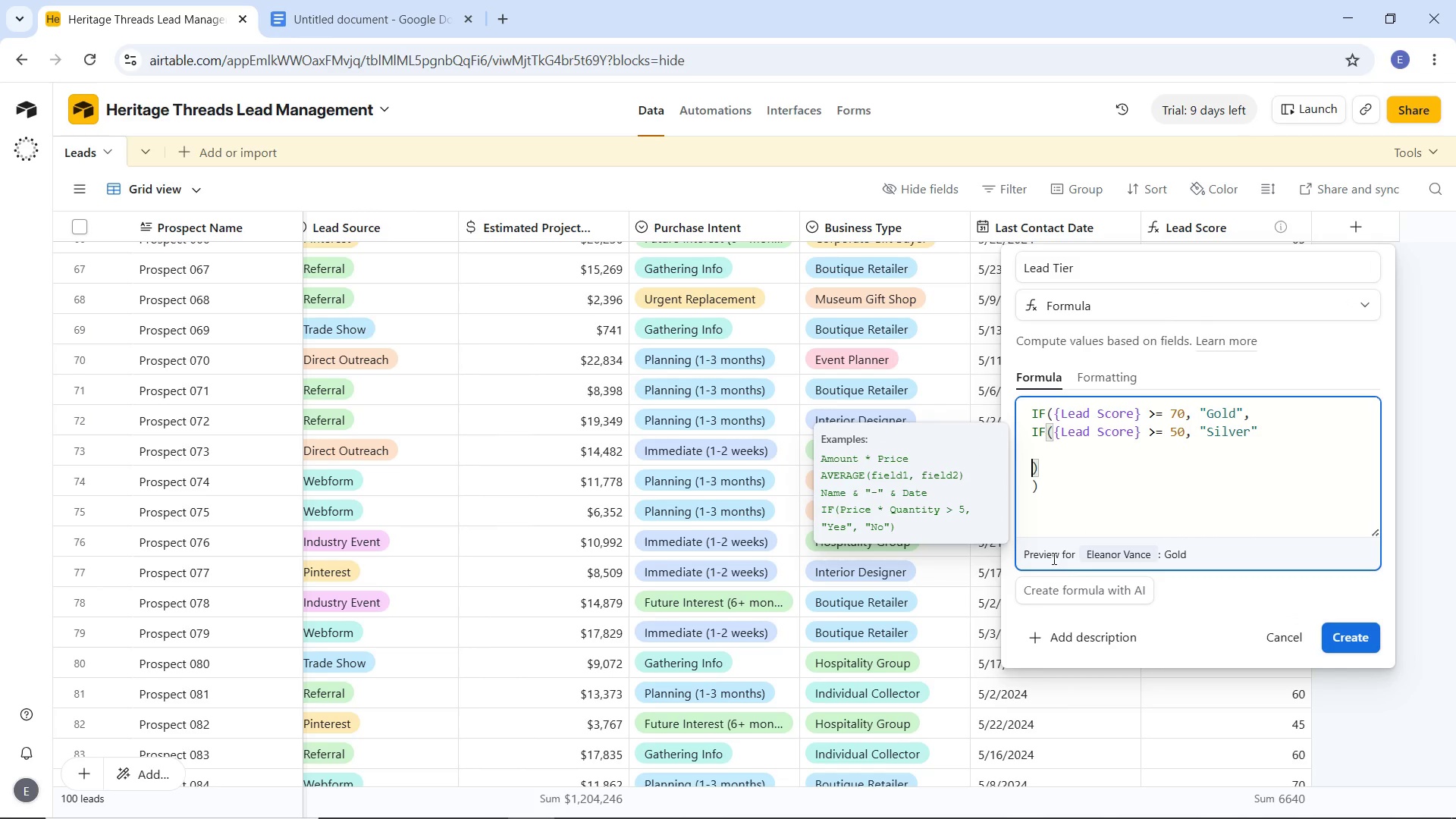 
key(Enter)
 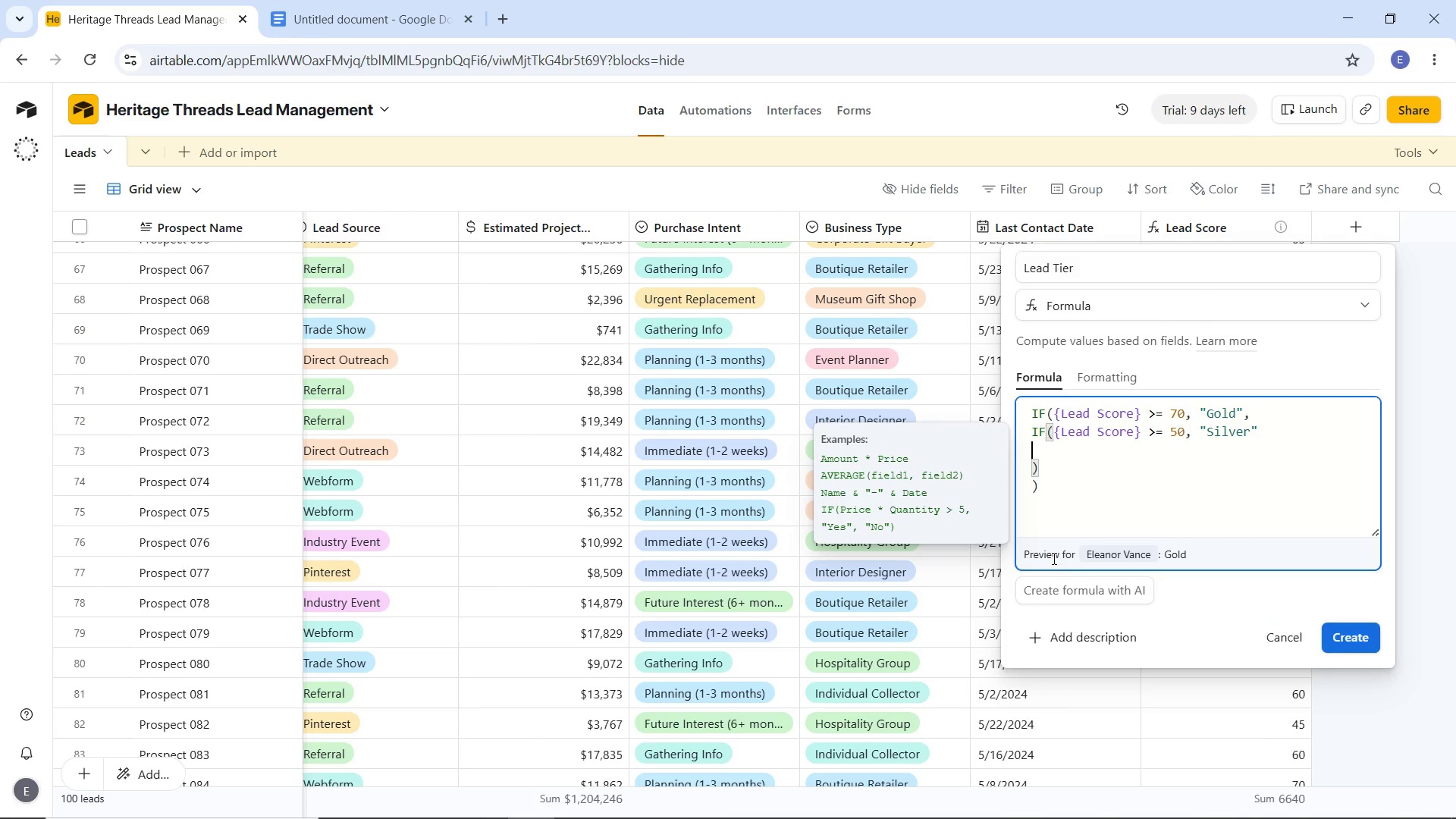 
key(ArrowUp)
 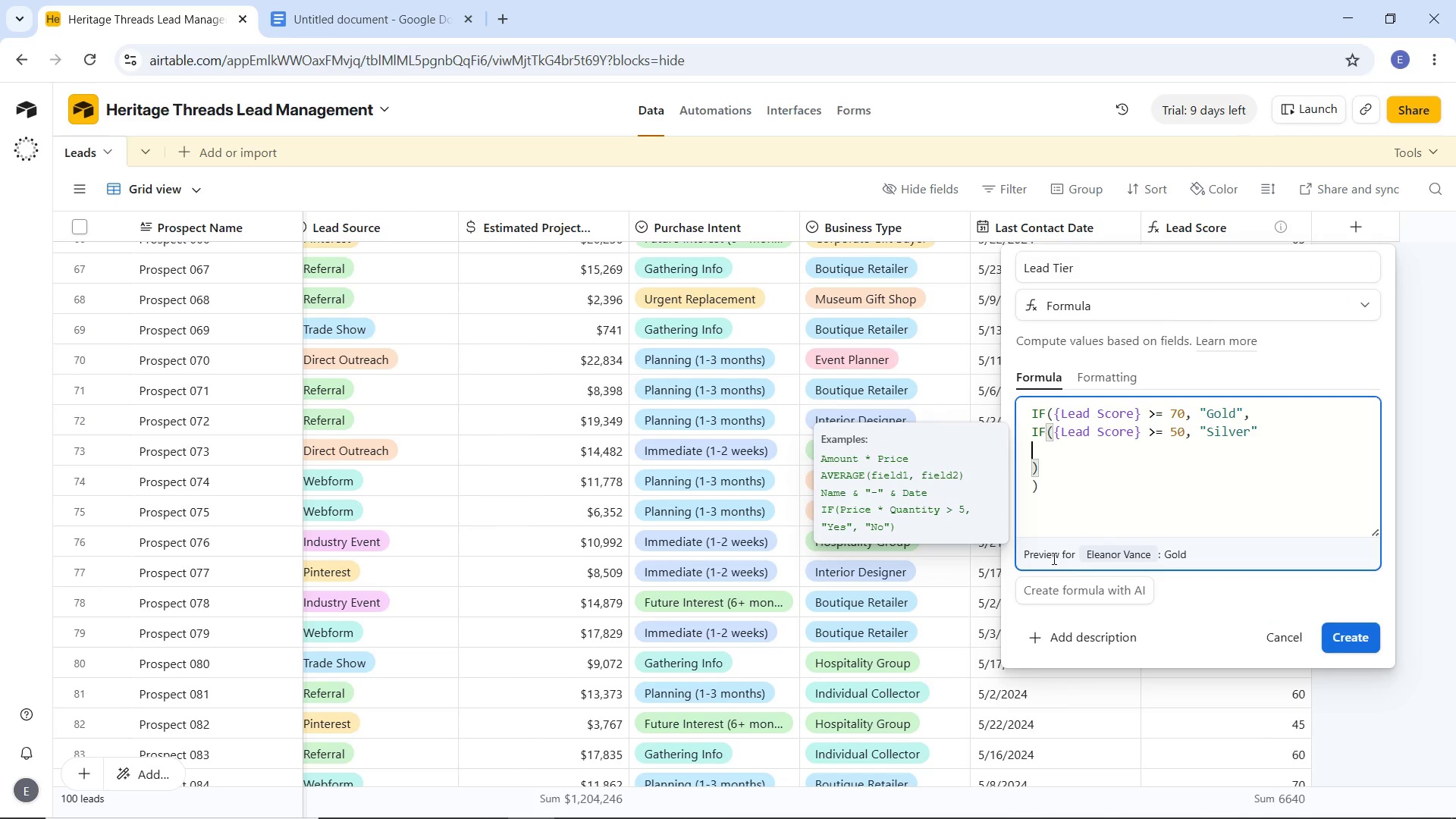 
type(IF({Lead)
 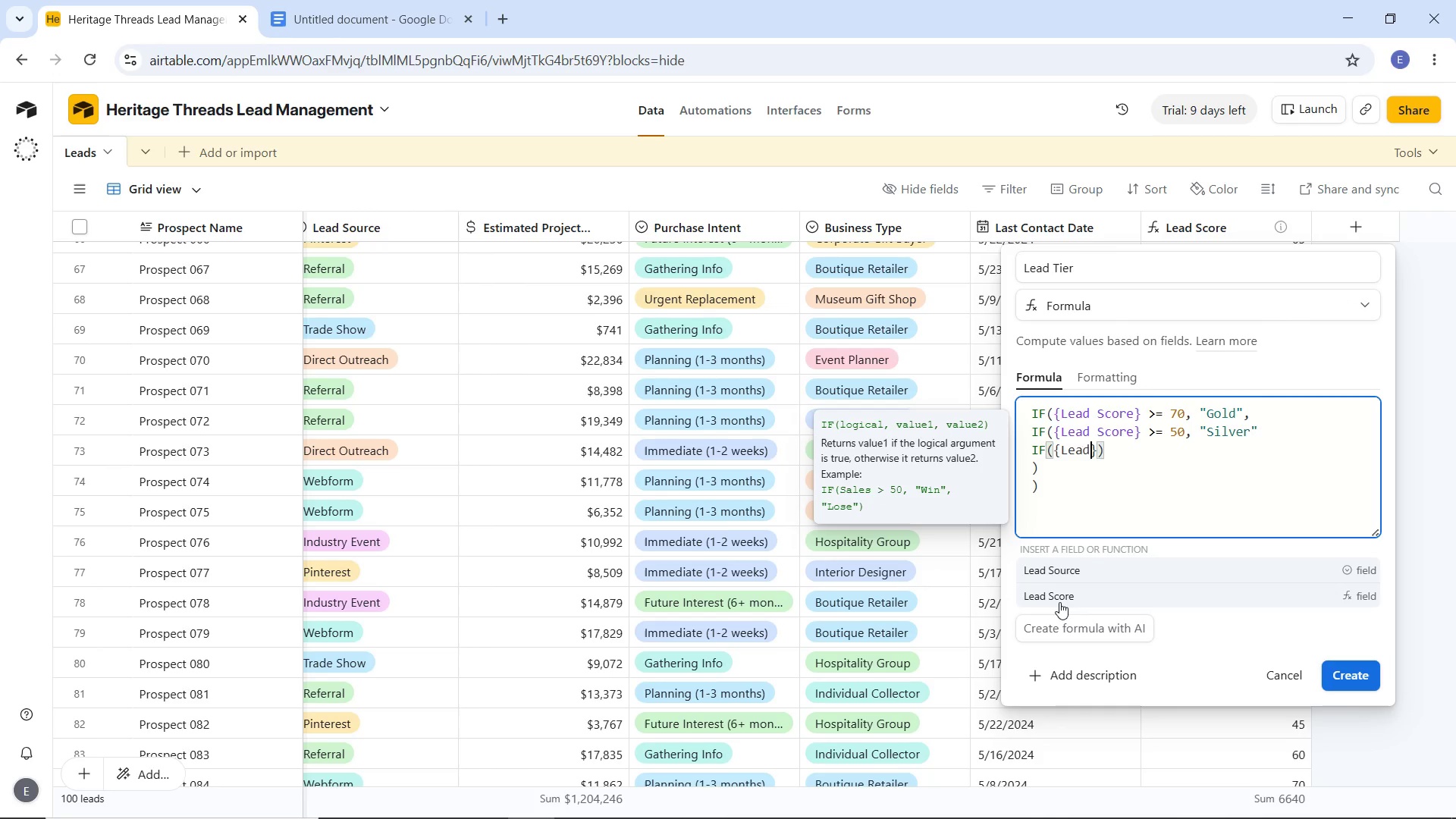 
left_click([1059, 602])
 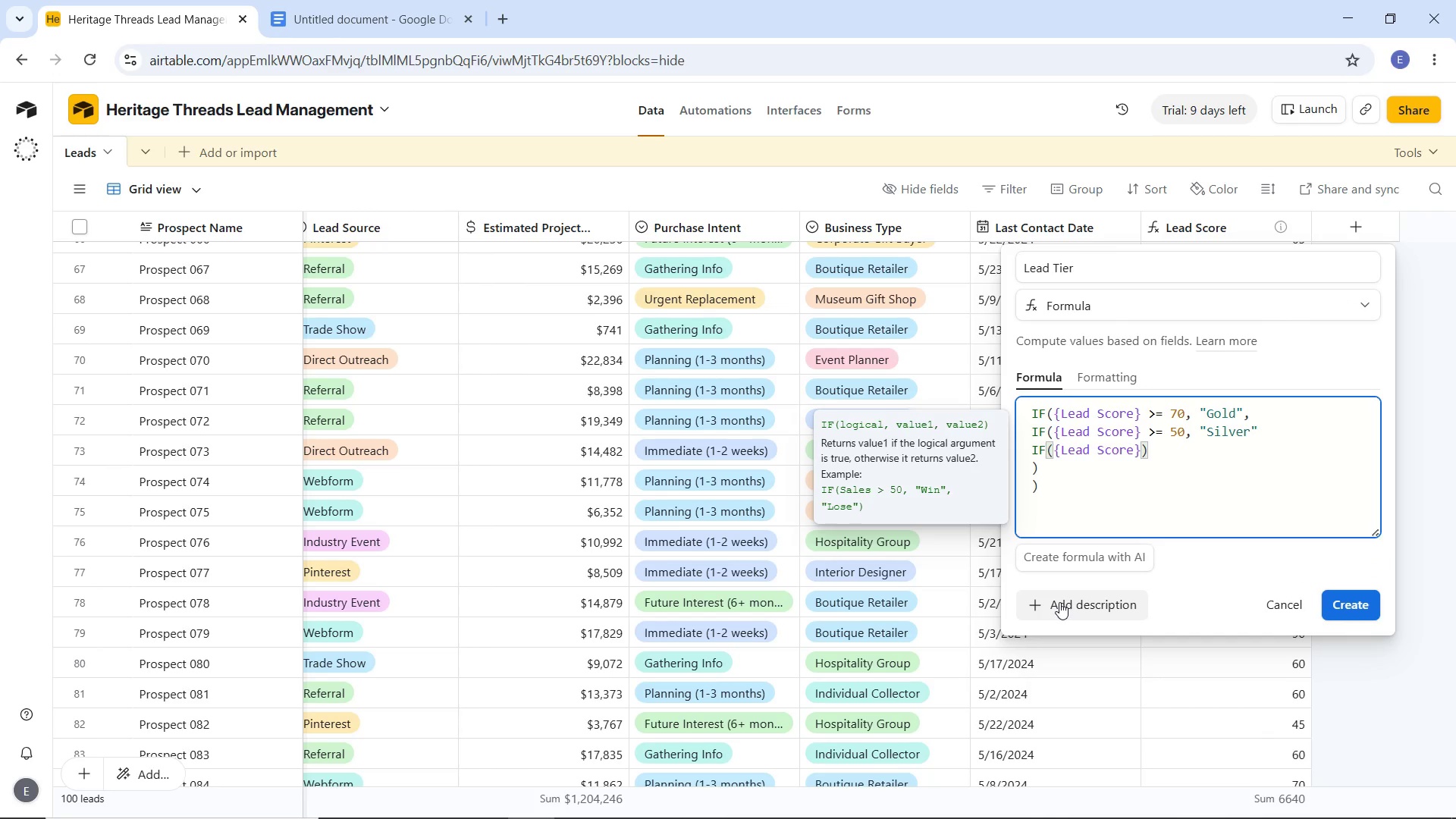 
key(Space)
 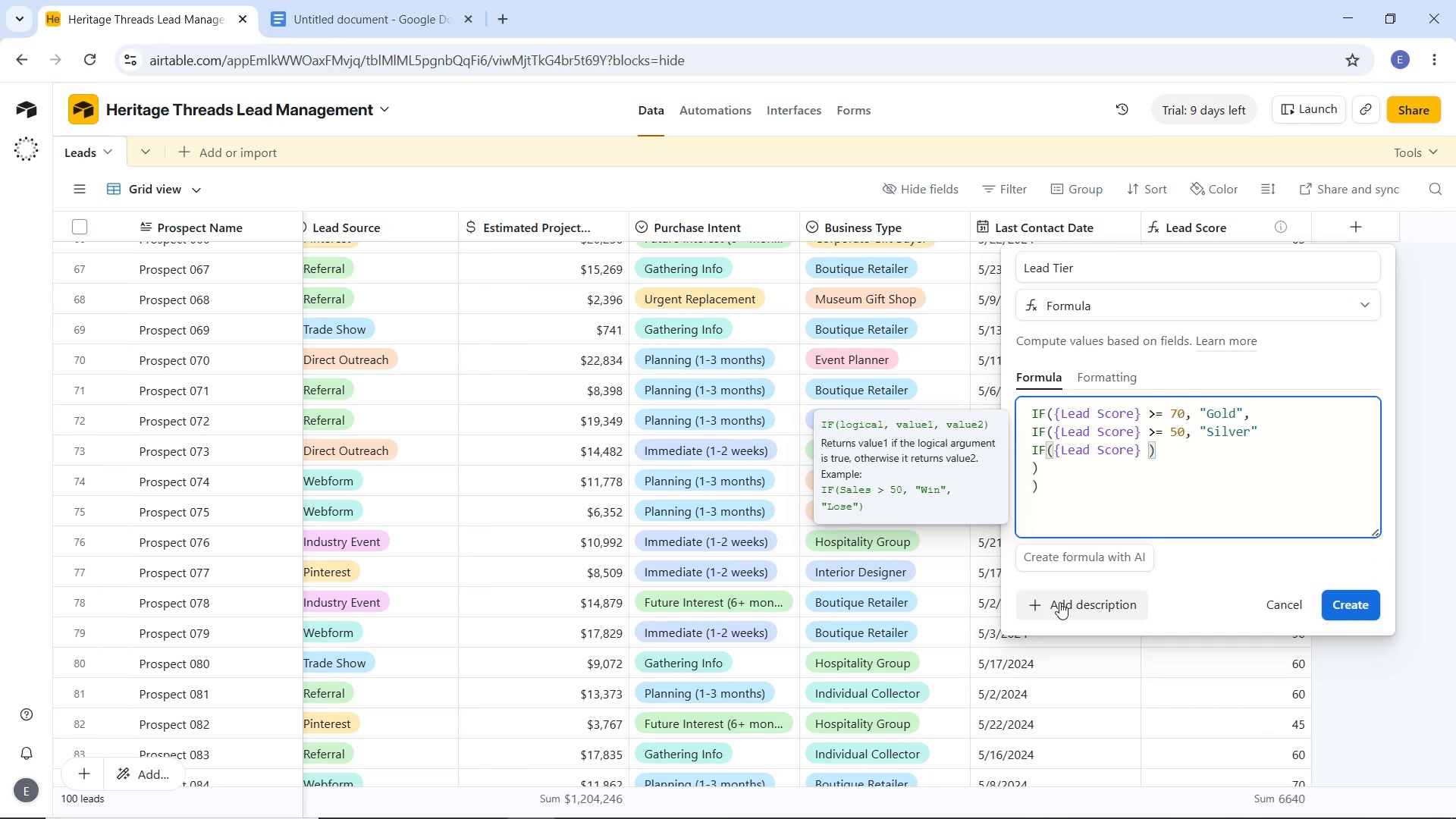 
key(Shift+Period)
 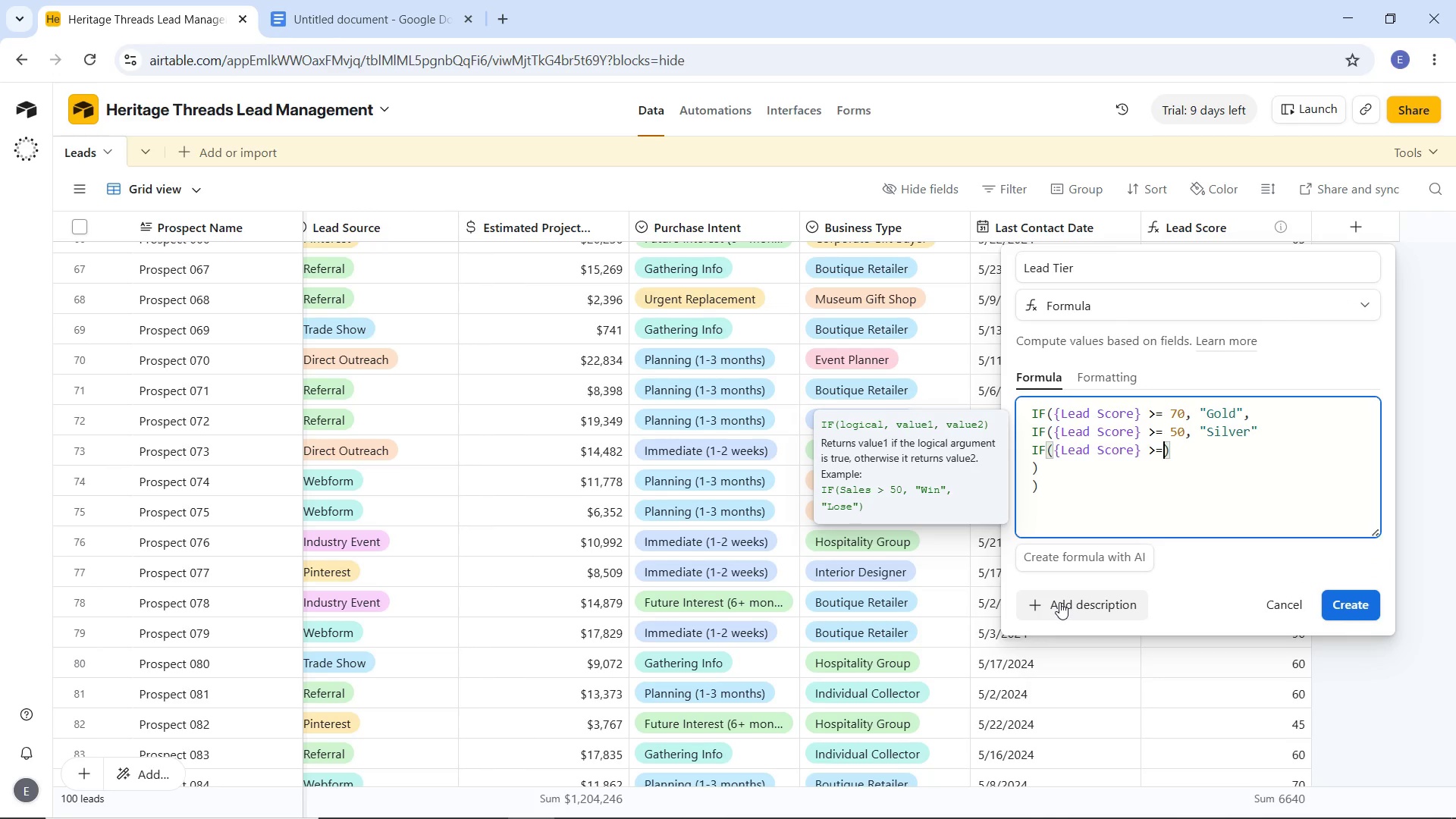 
key(Equal)
 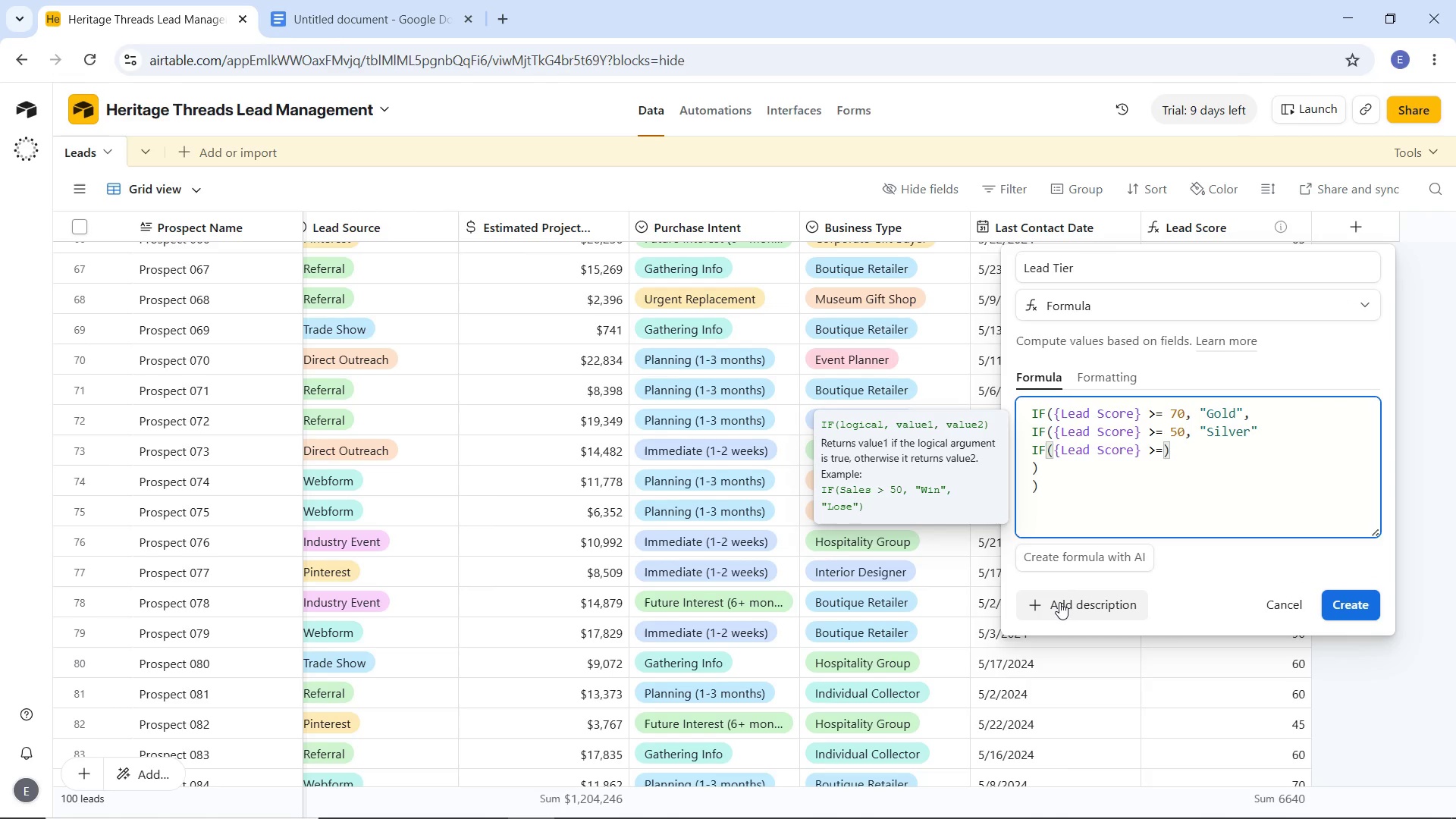 
key(Space)
 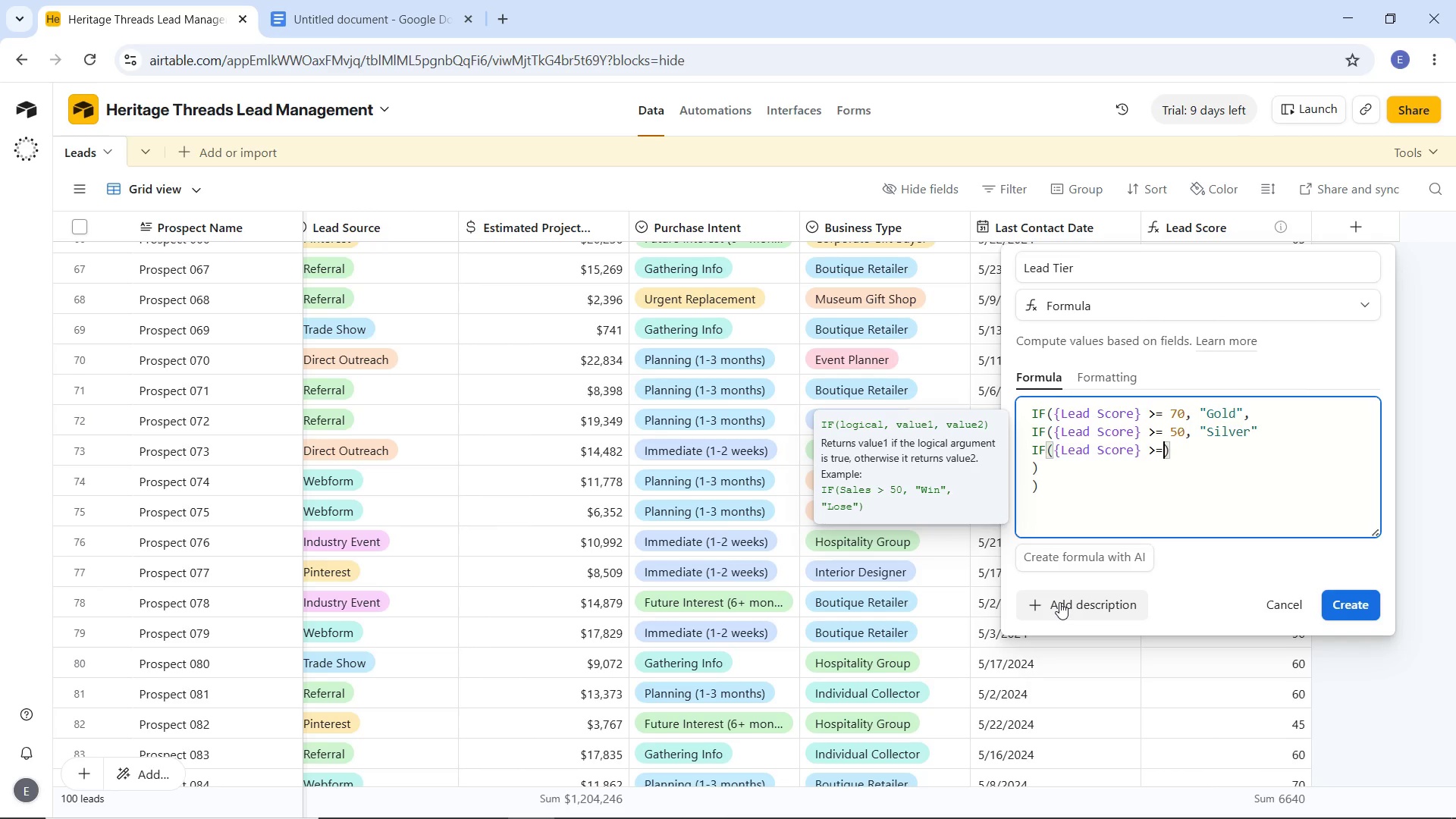 
key(Backspace)
 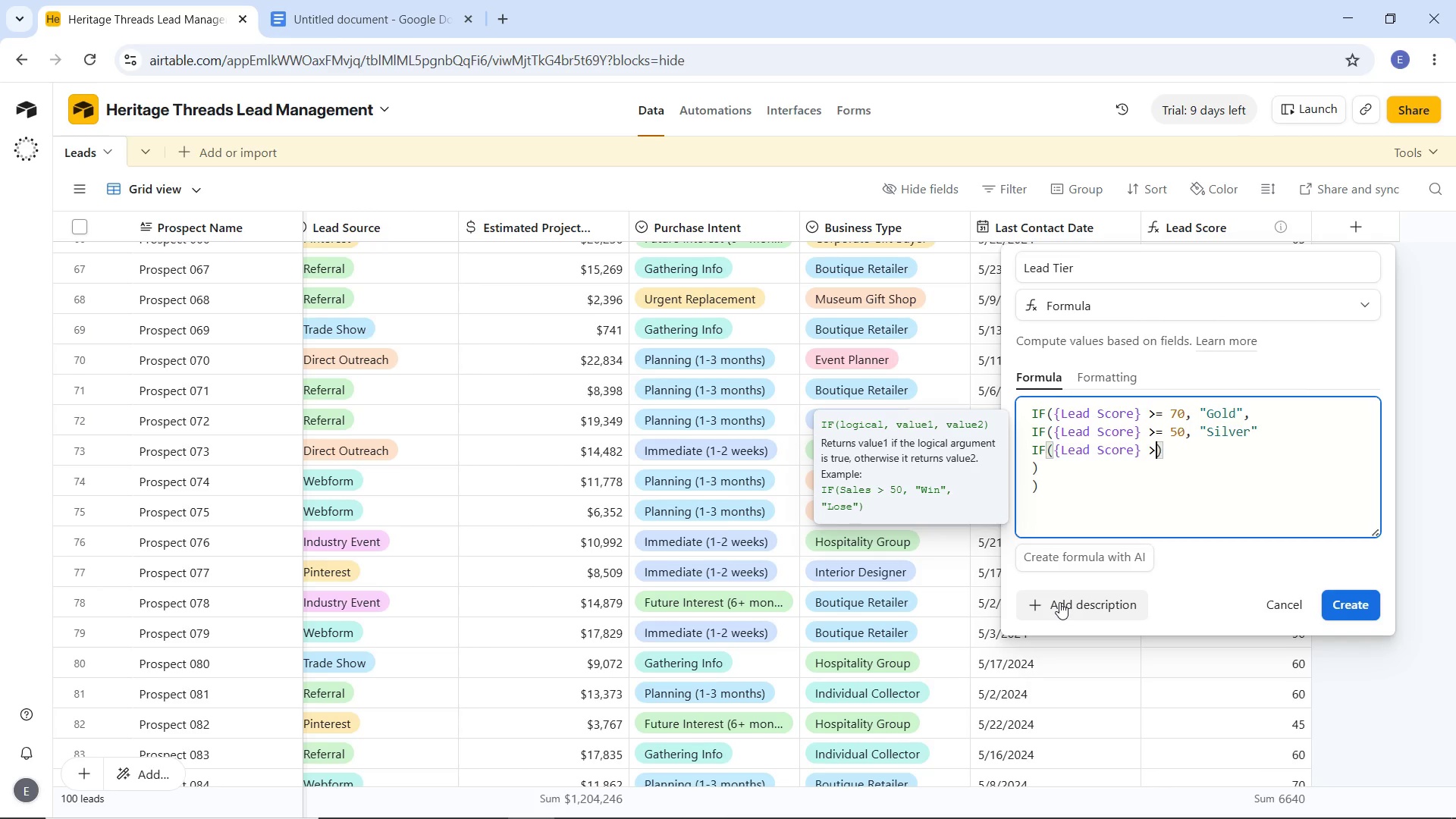 
key(Backspace)
 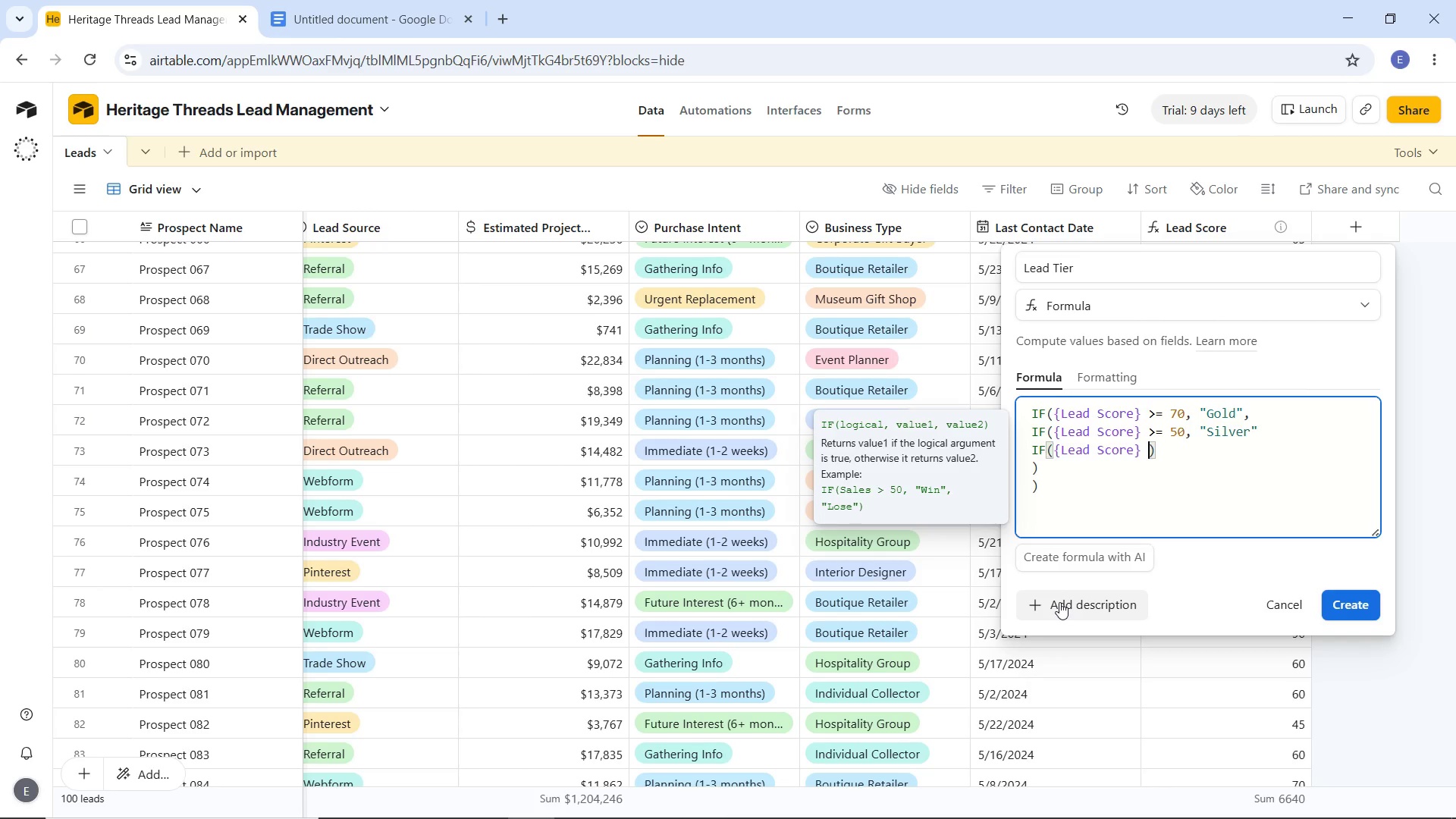 
key(Backspace)
 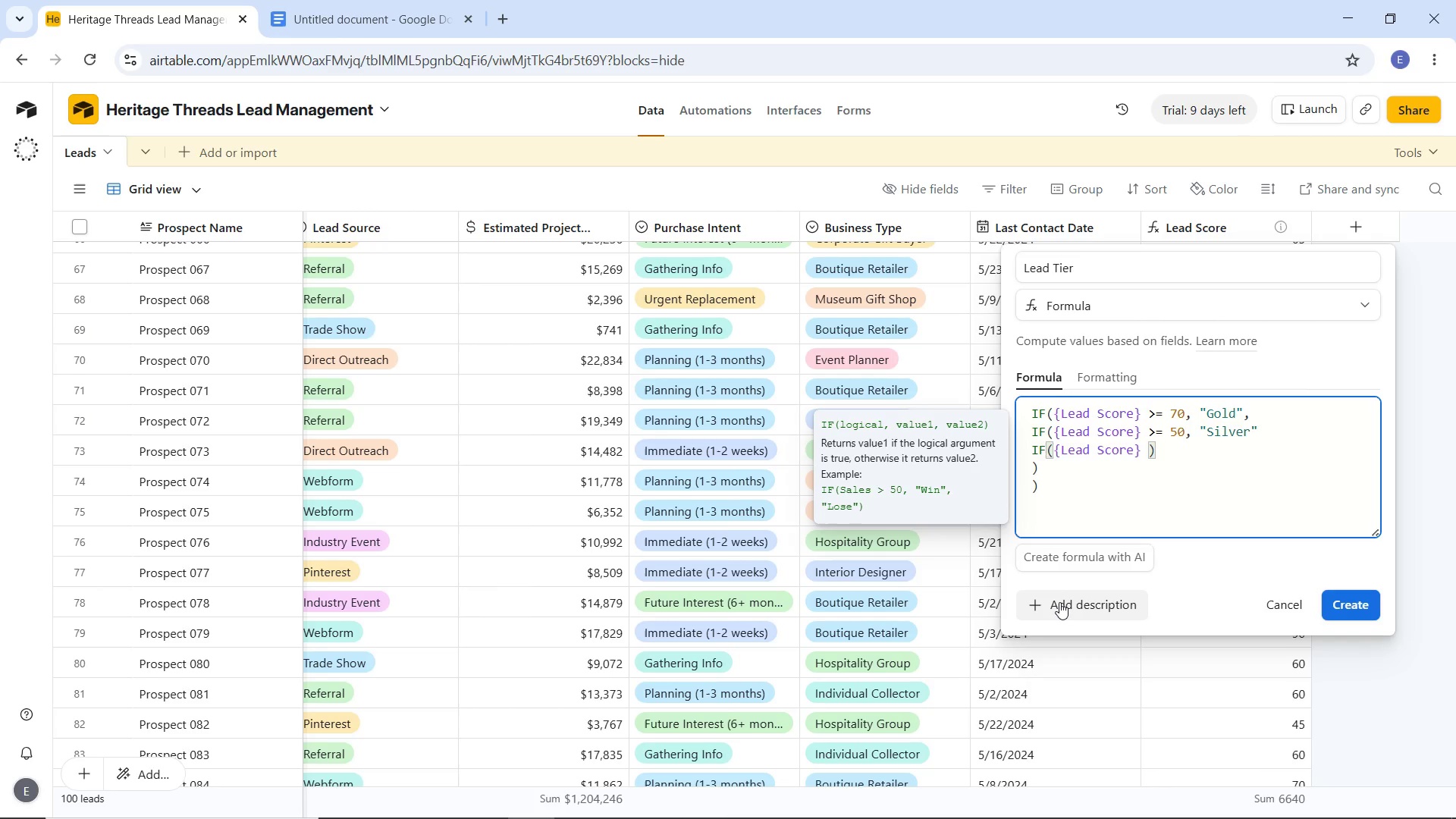 
key(Shift+Period)
 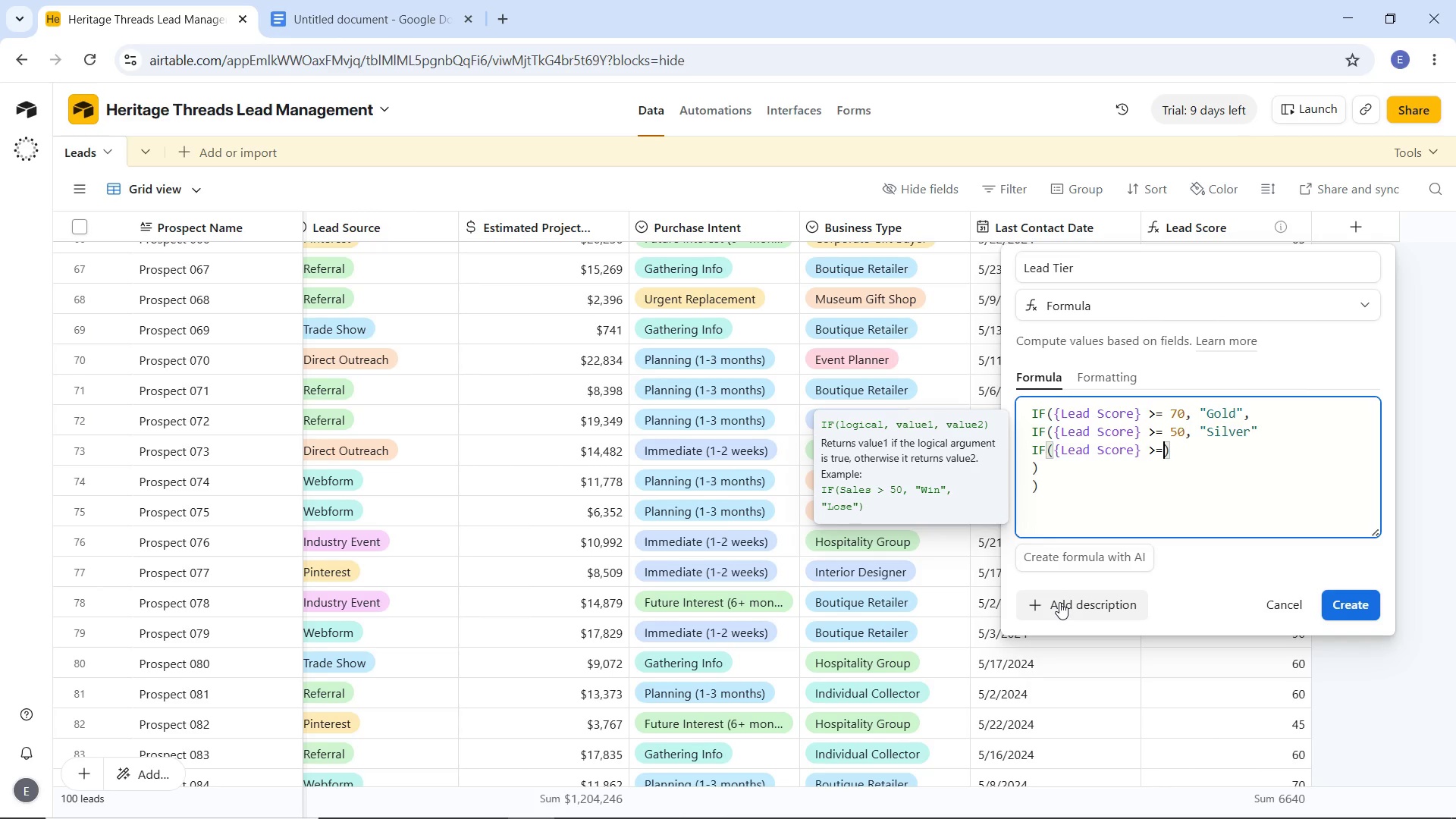 
key(Equal)
 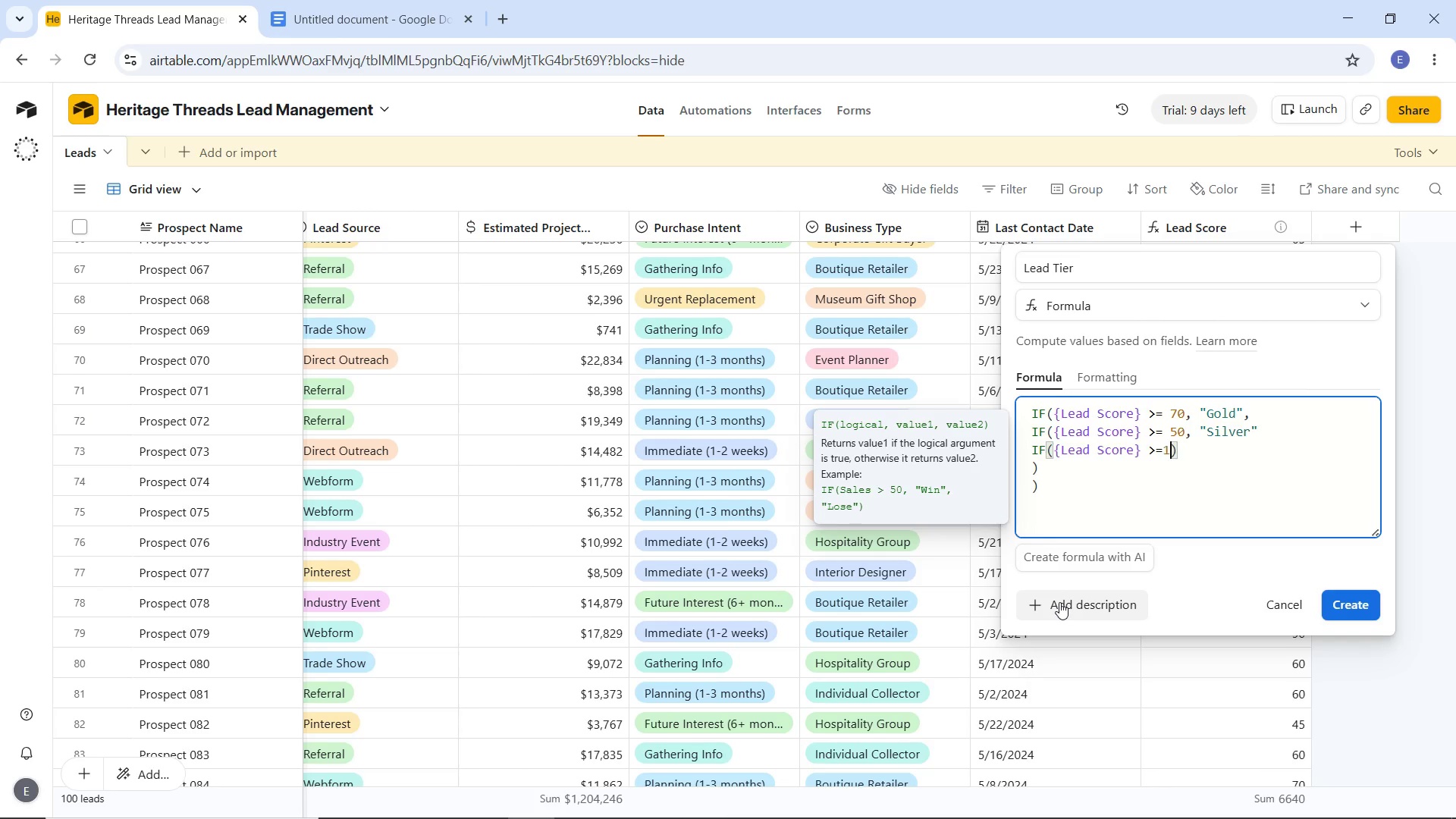 
key(1)
 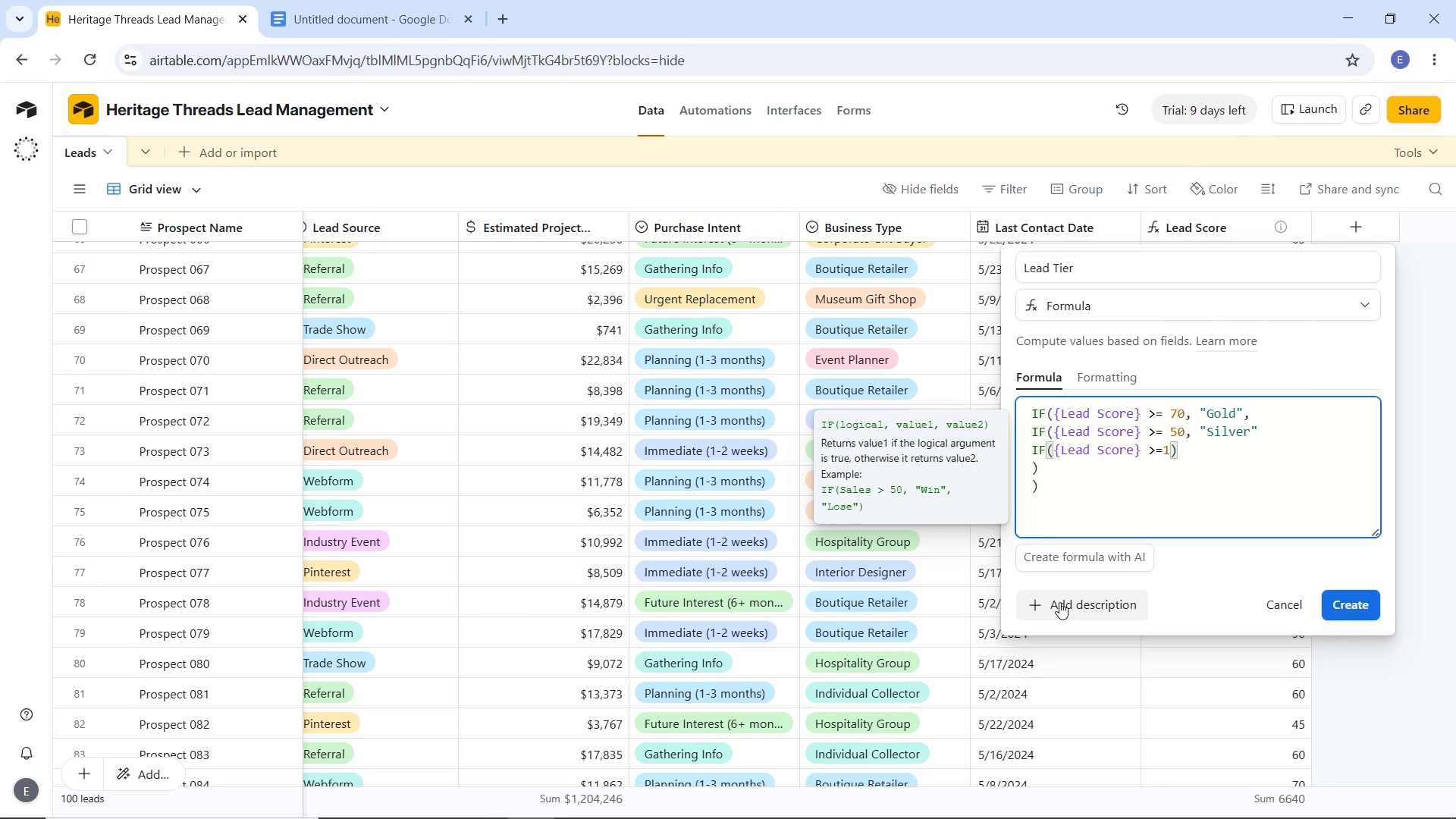 
key(Comma)
 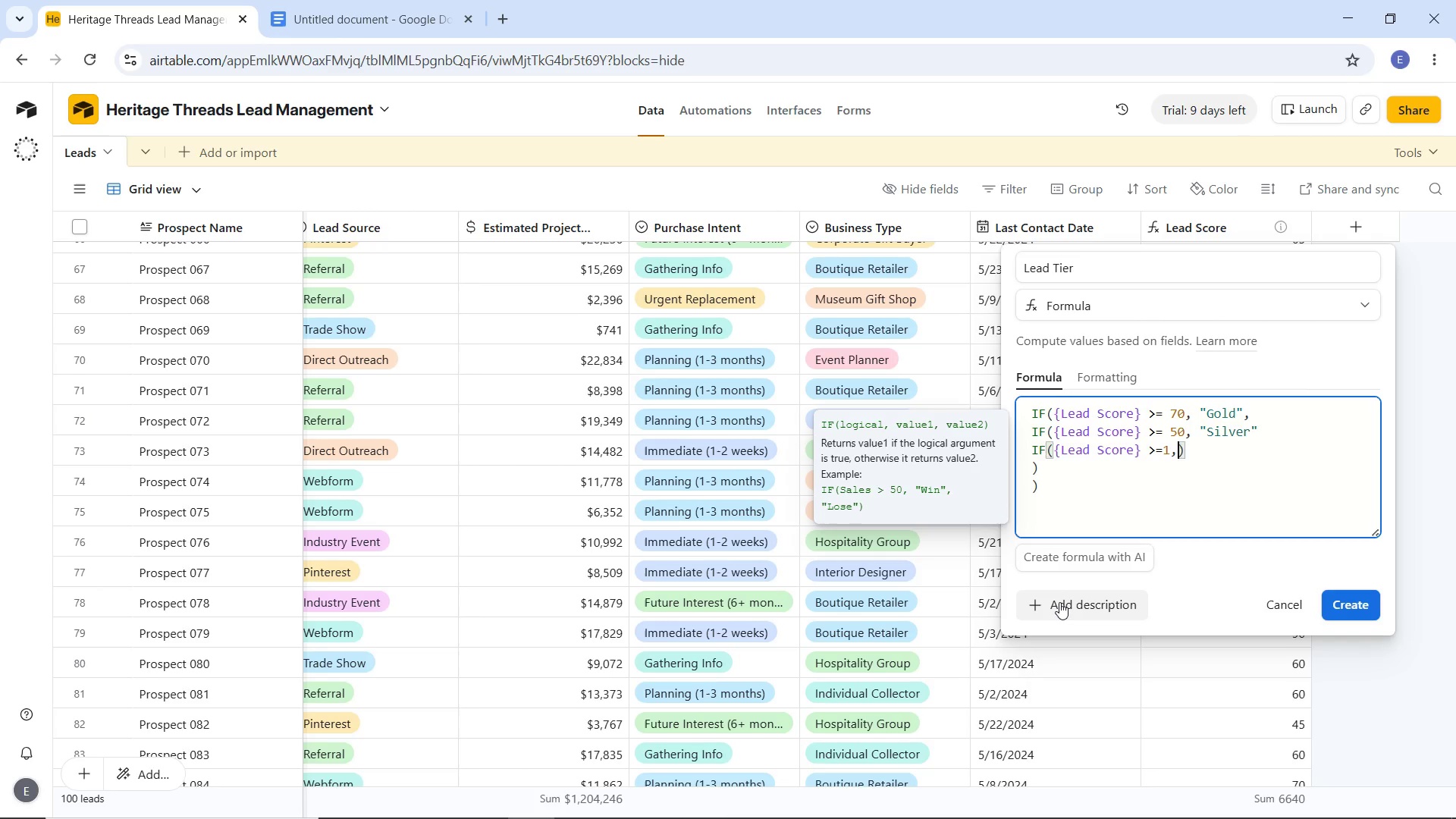 
key(Space)
 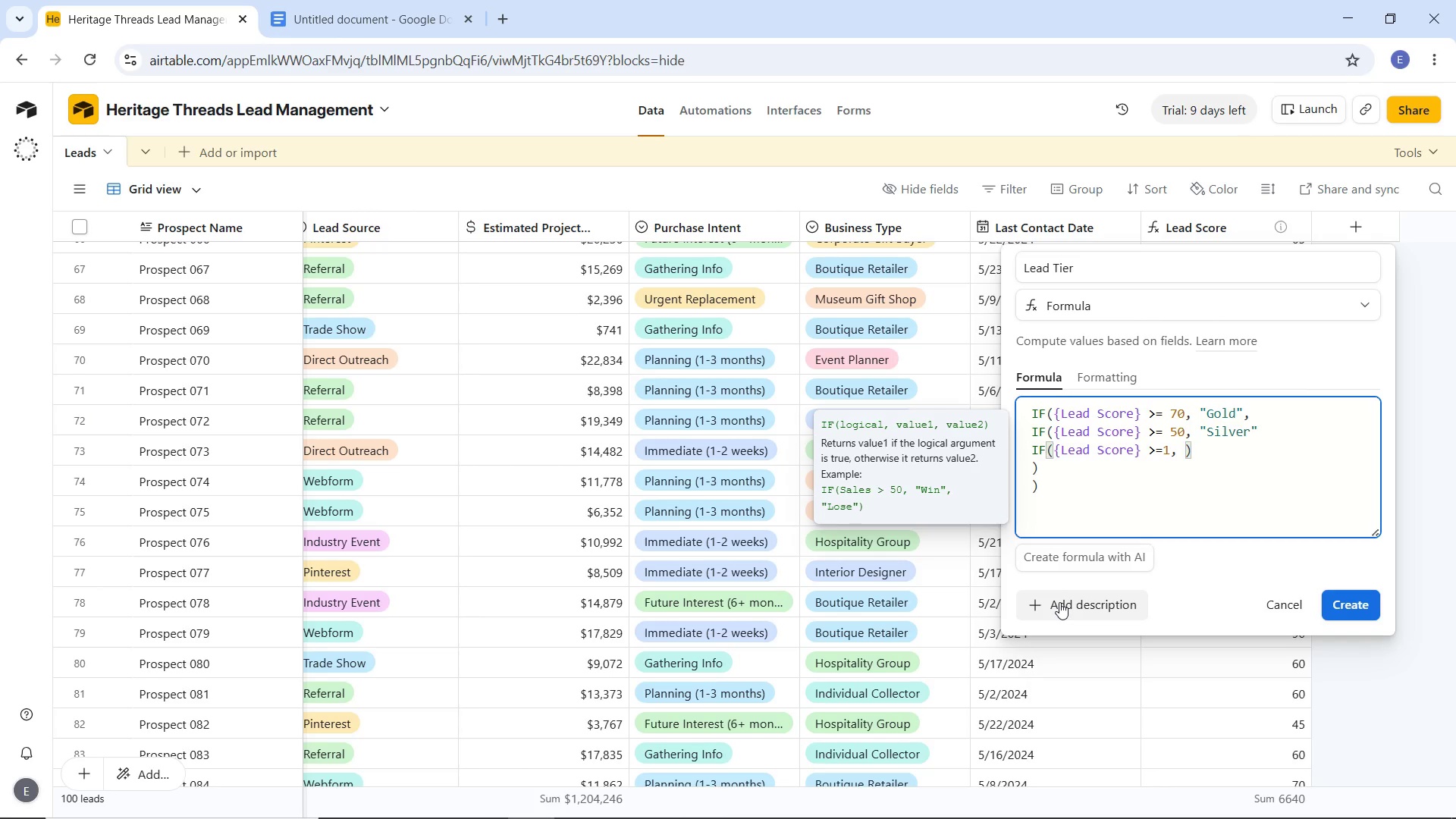 
key(Shift+Quote)
 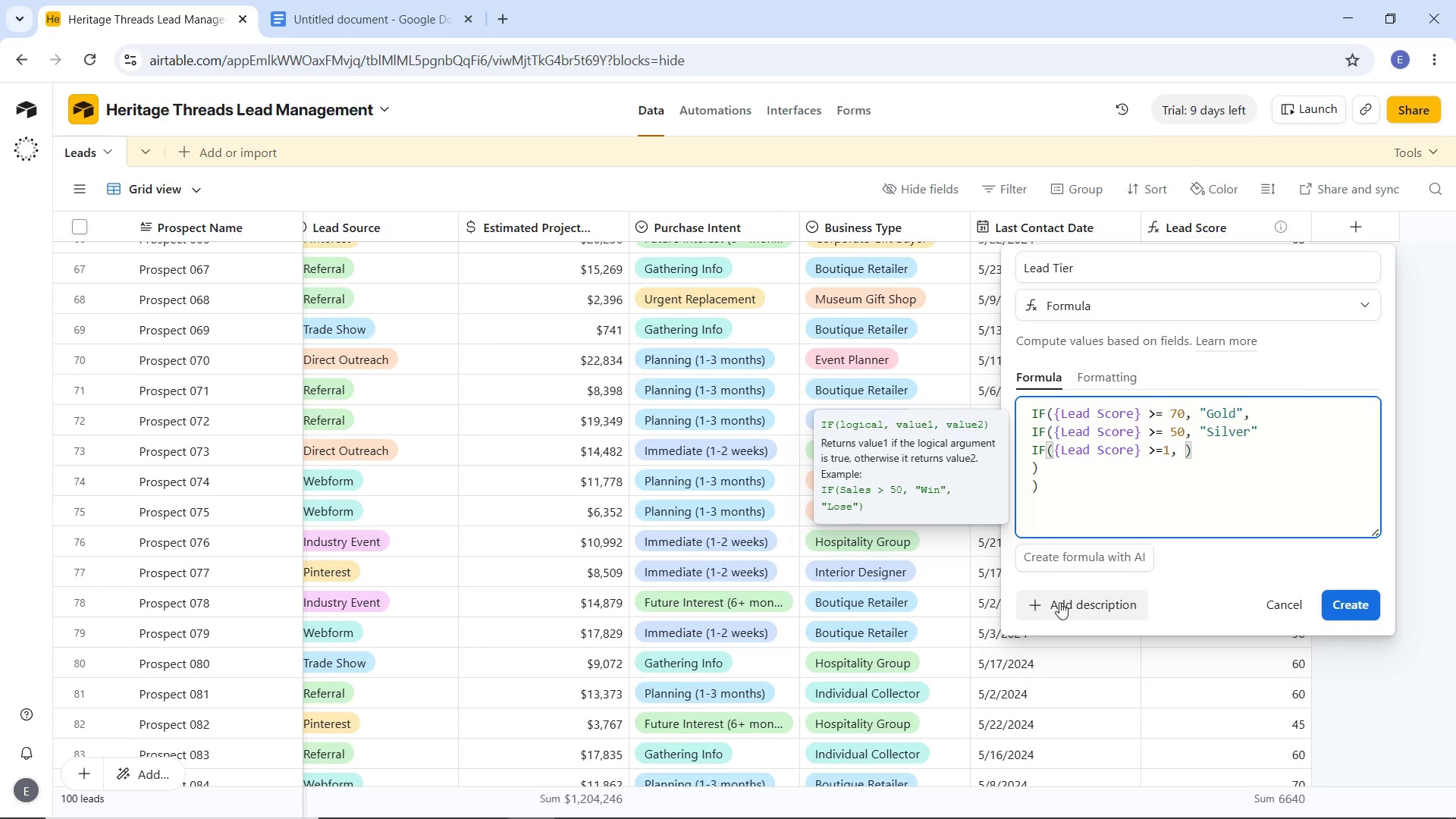 
key(Shift+Quote)
 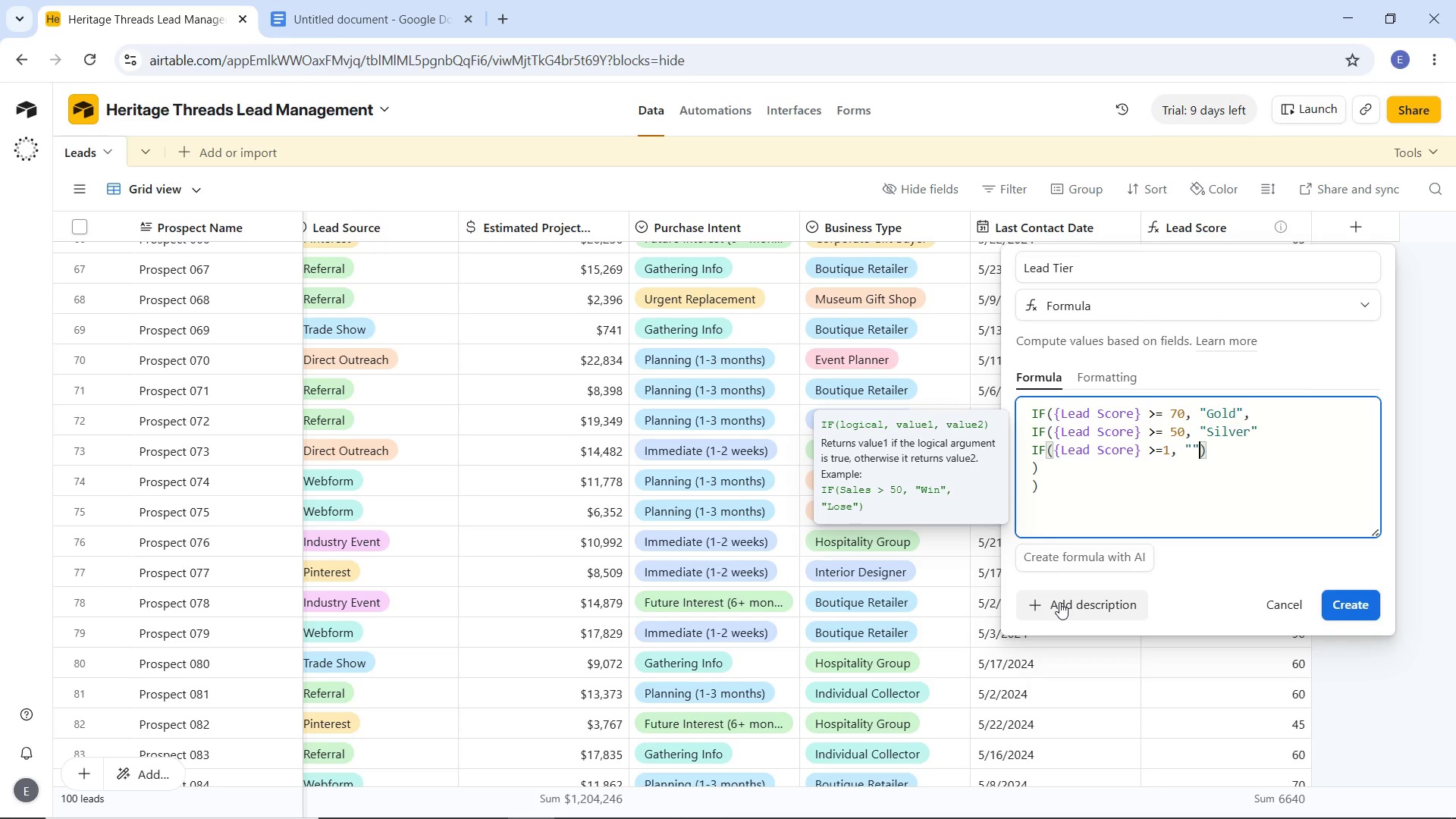 
key(ArrowLeft)
 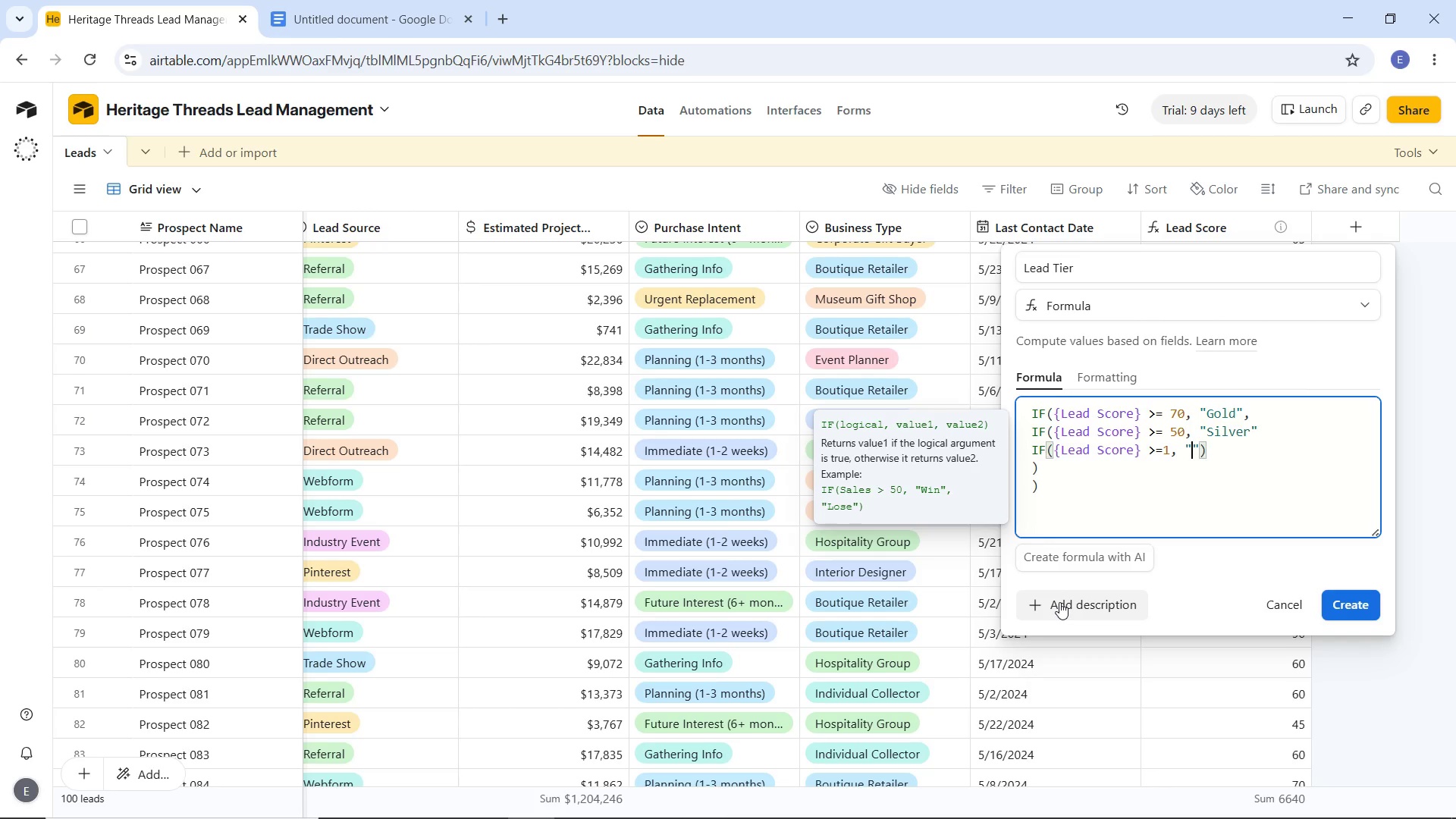 
type(Bronze)
 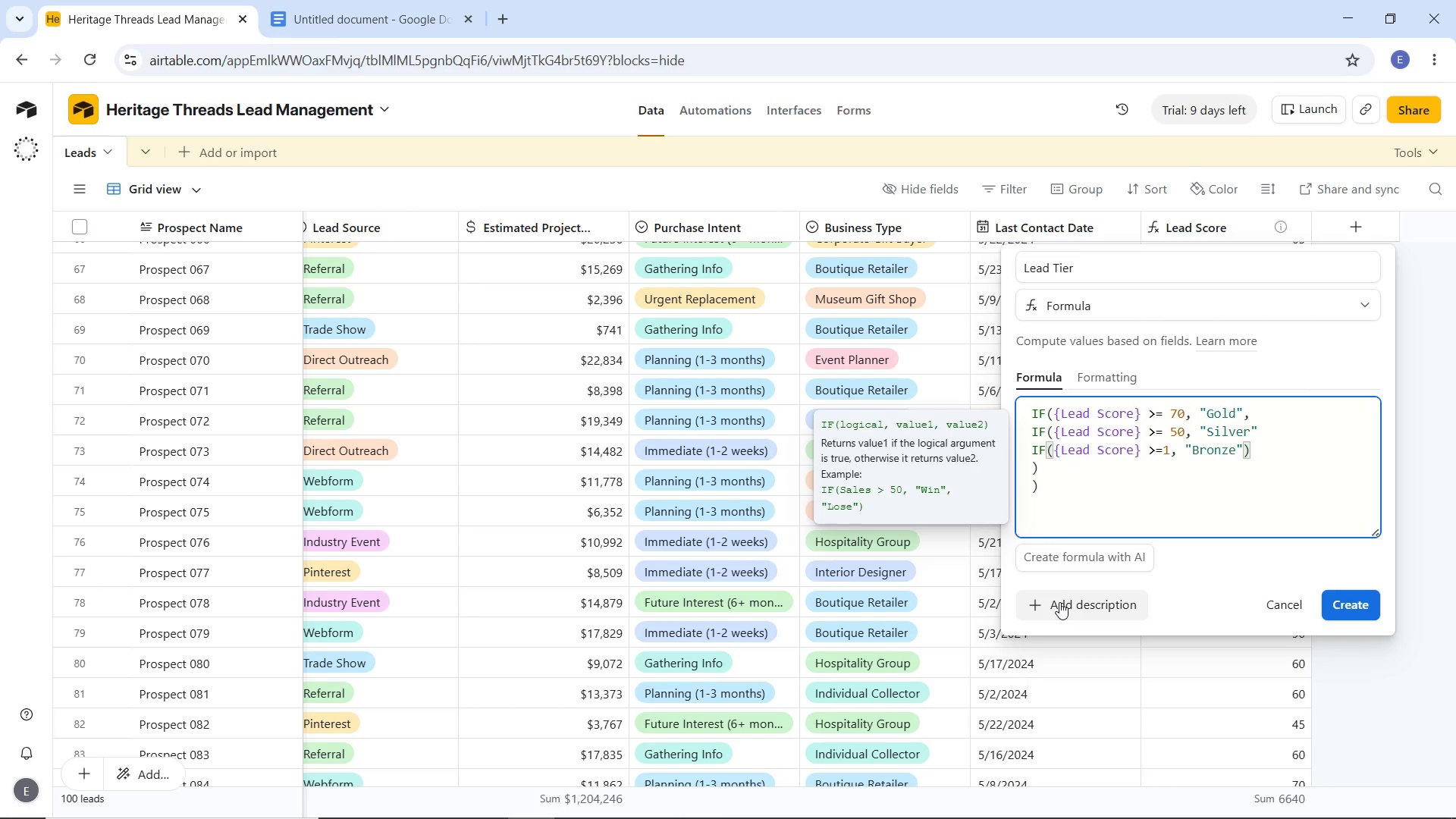 
key(ArrowRight)
 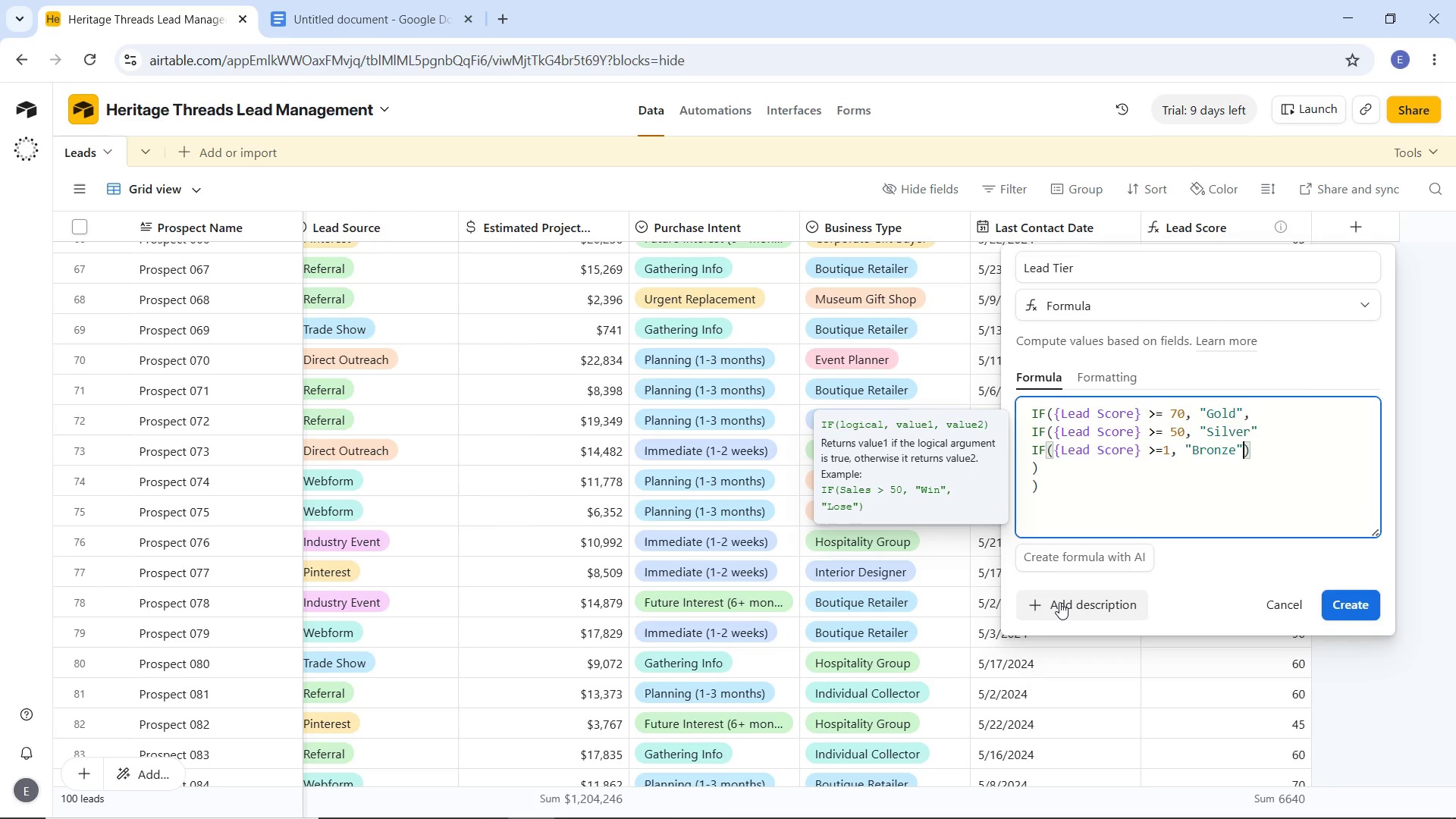 
key(Comma)
 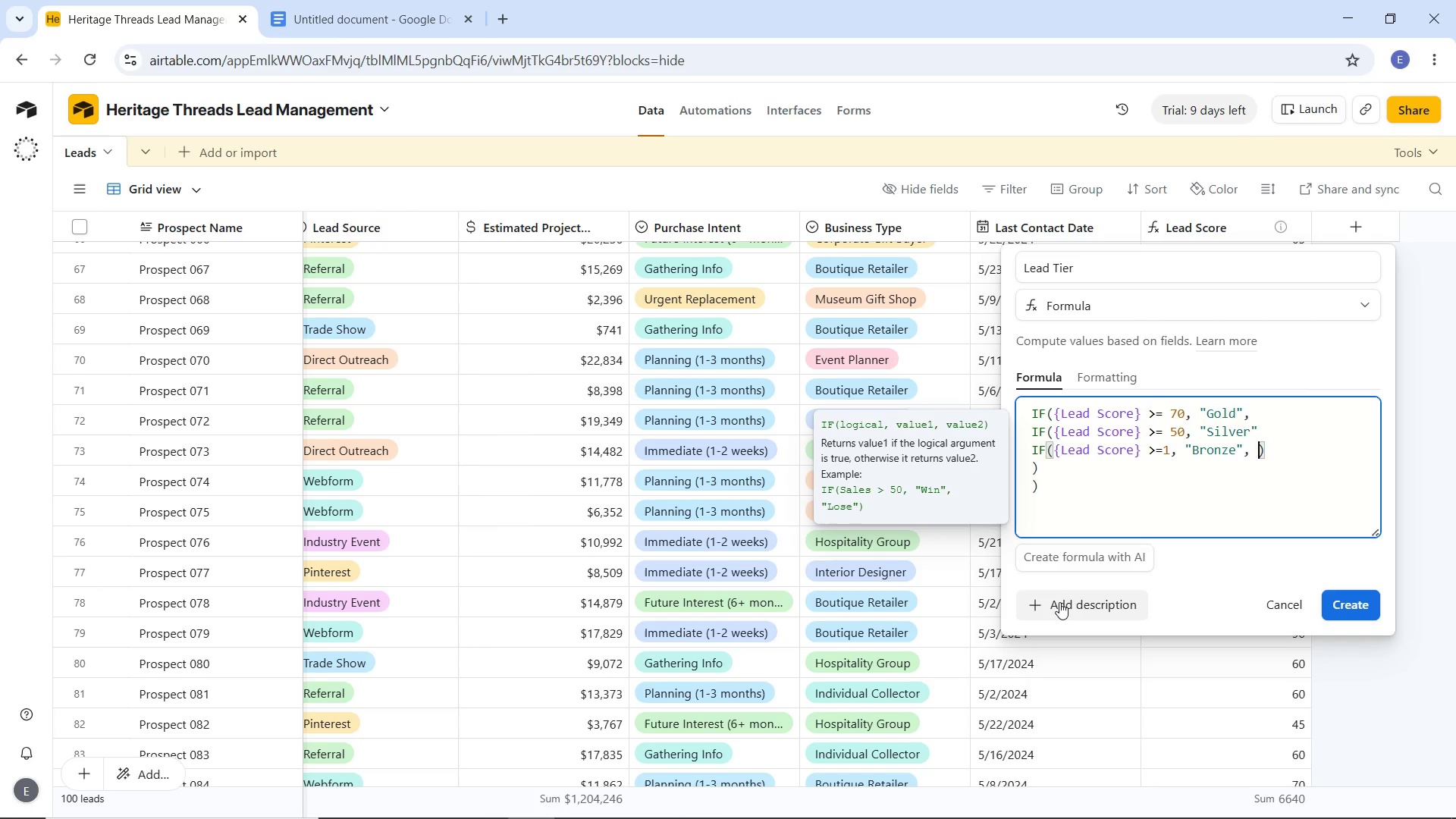 
key(Space)
 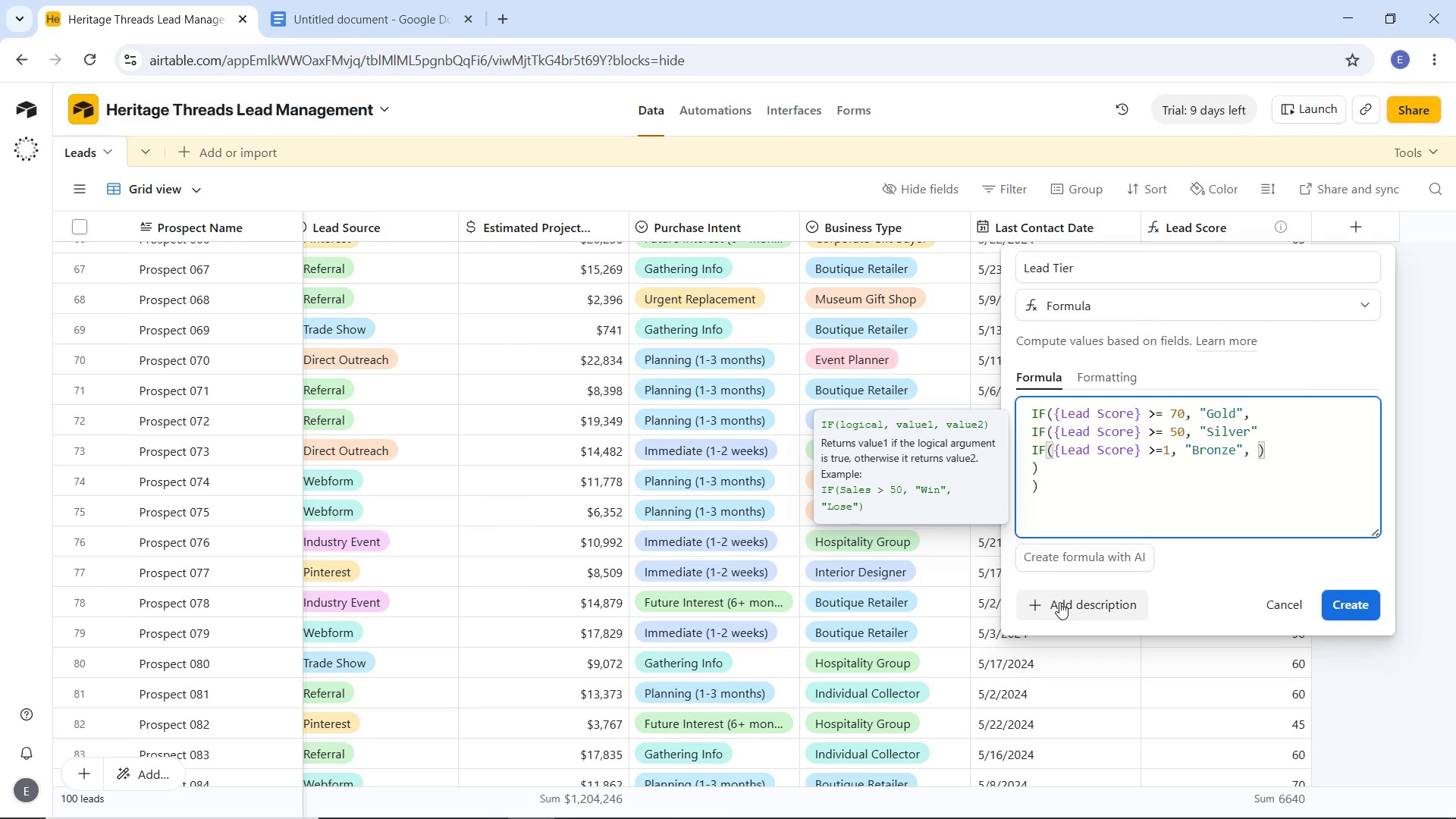 
key(Shift+Quote)
 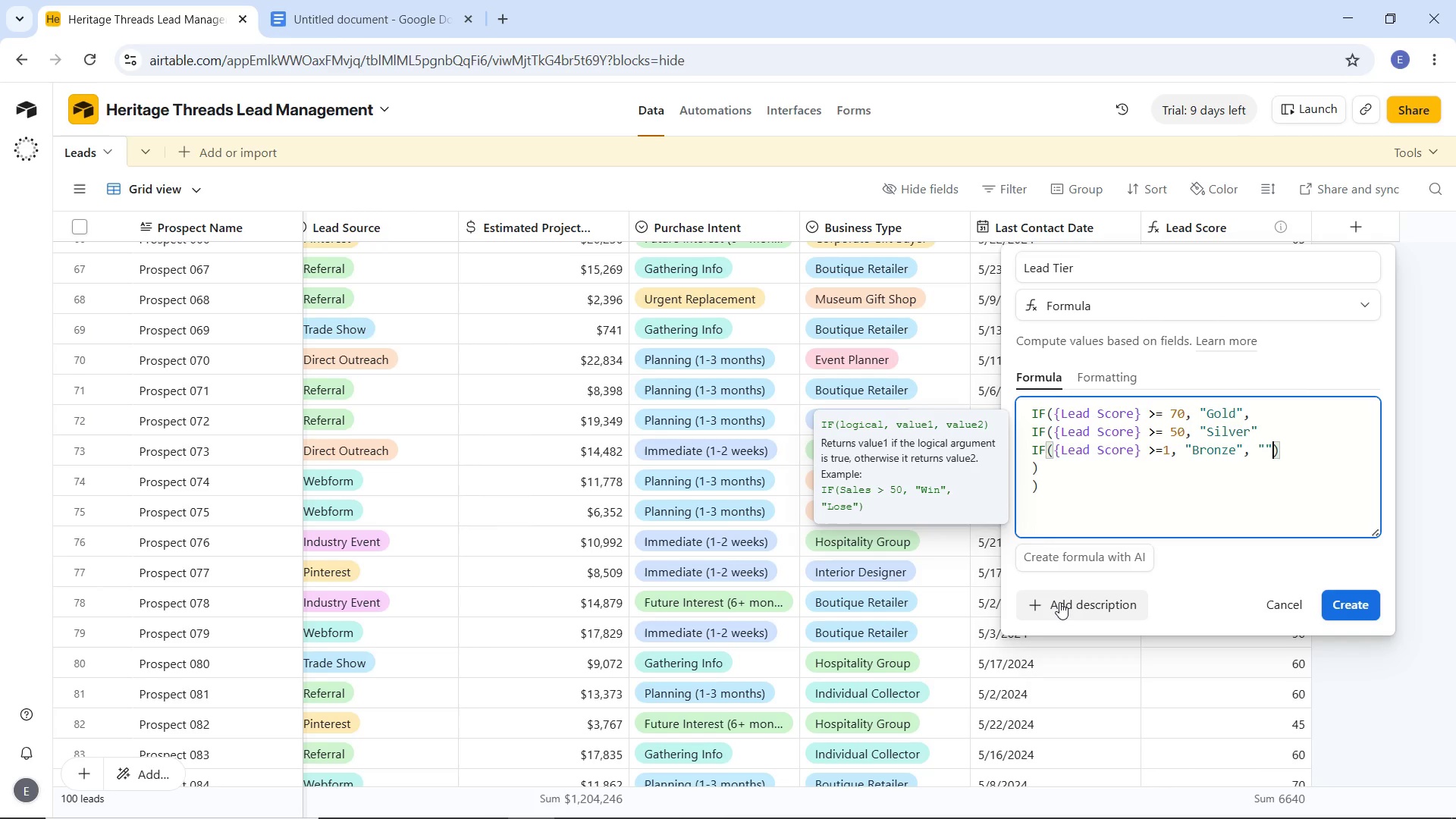 
key(Shift+Quote)
 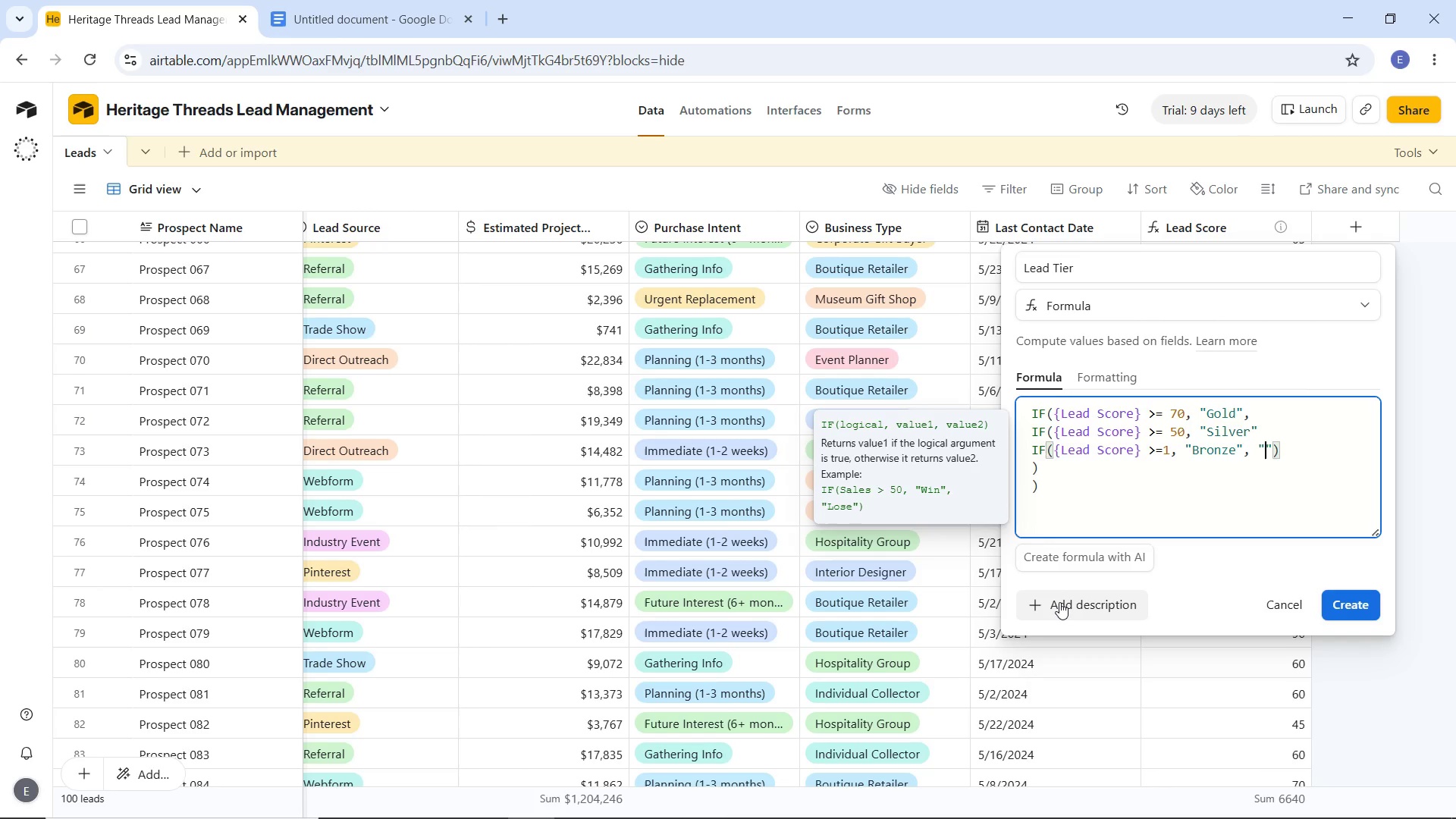 
key(ArrowLeft)
 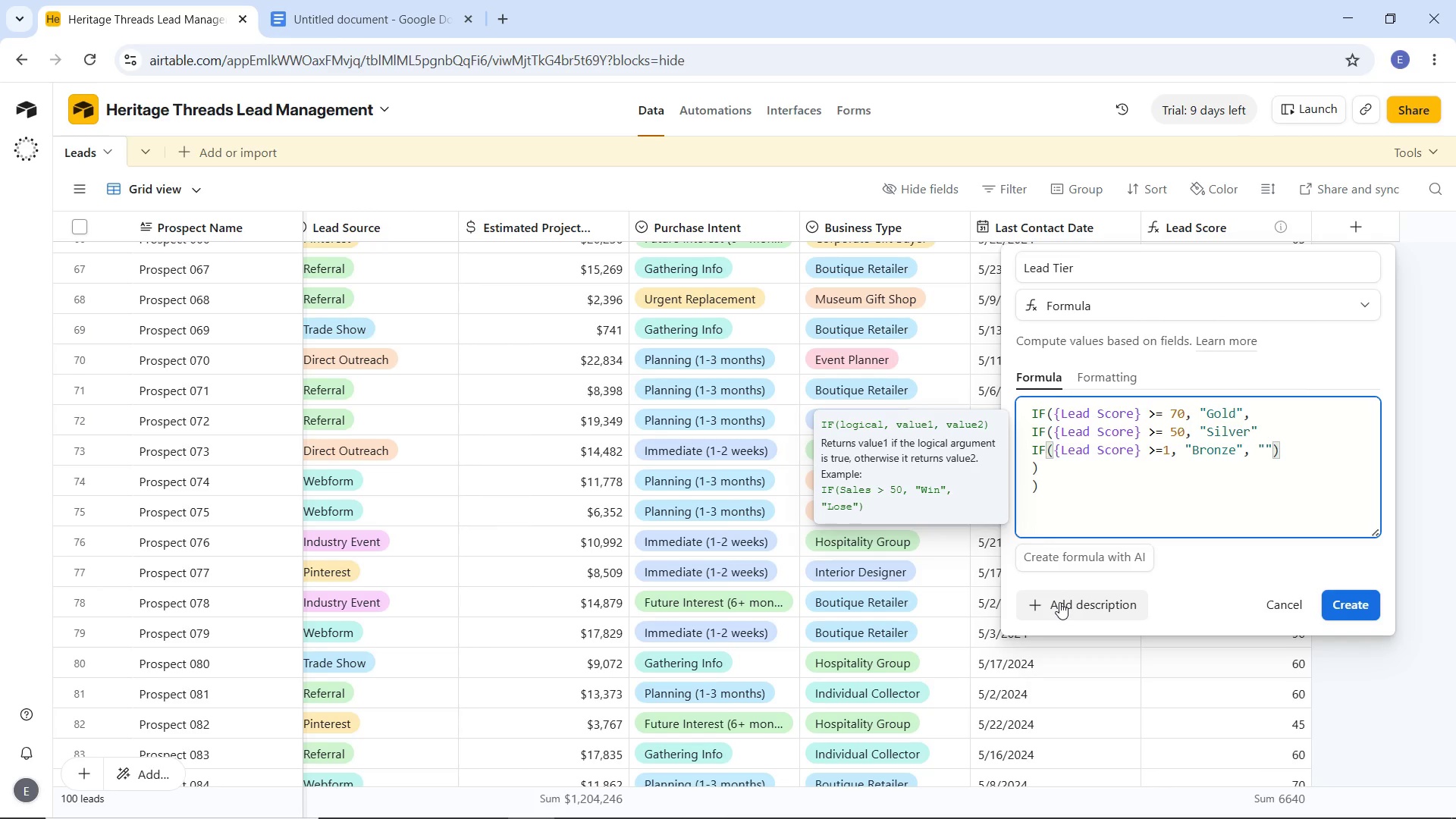 
type(Unscored)
 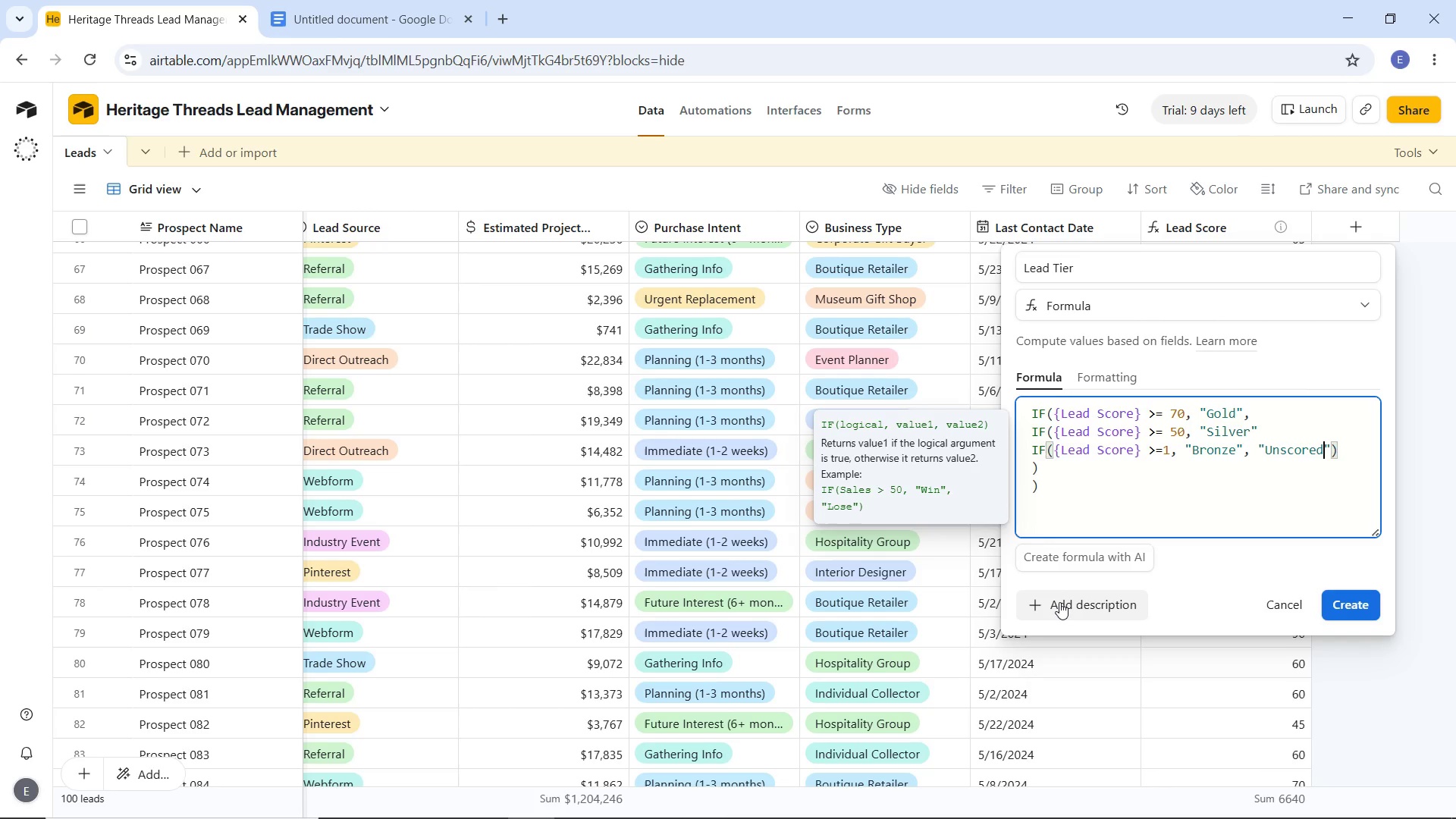 
key(ArrowRight)
 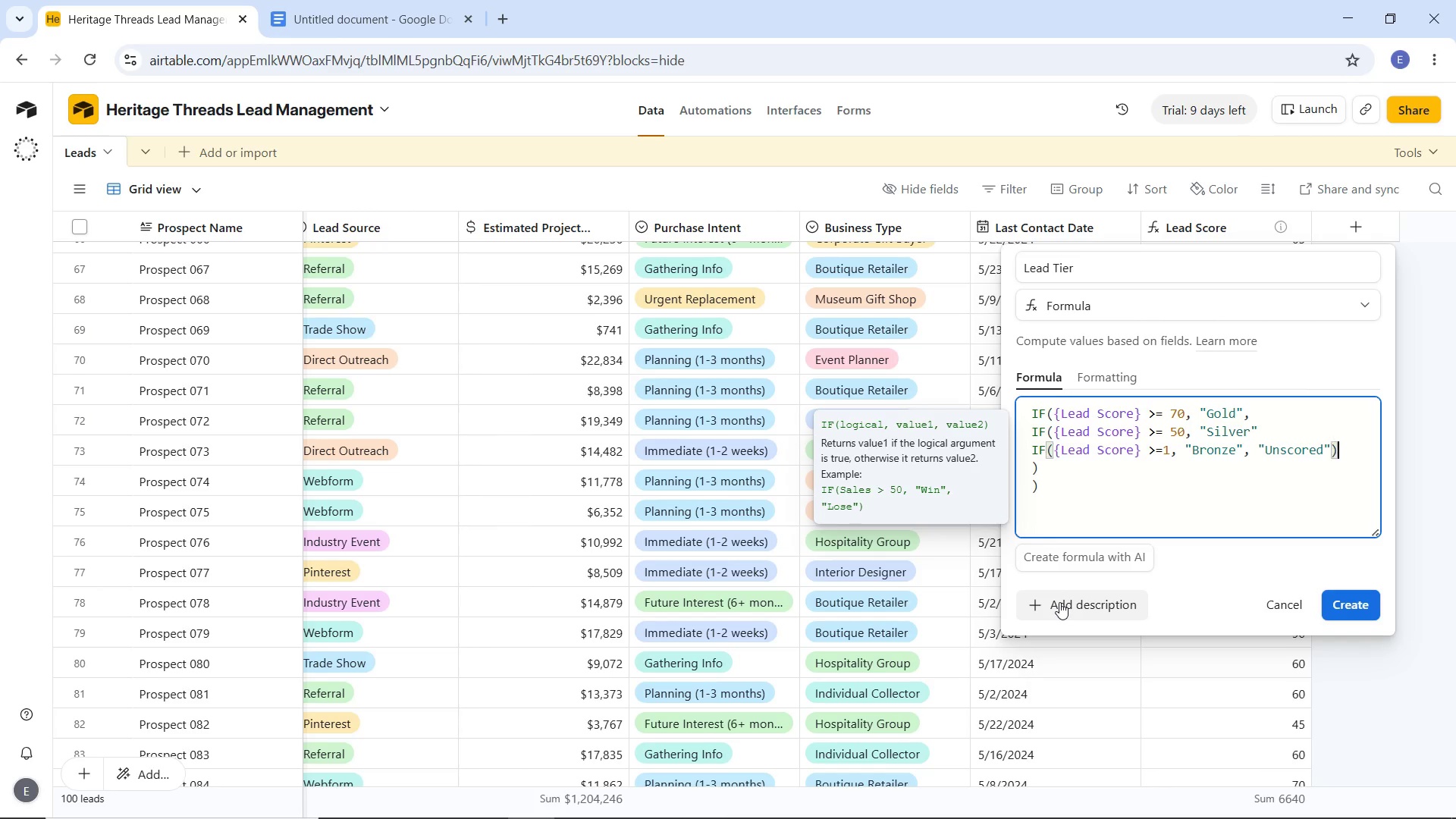 
key(ArrowRight)
 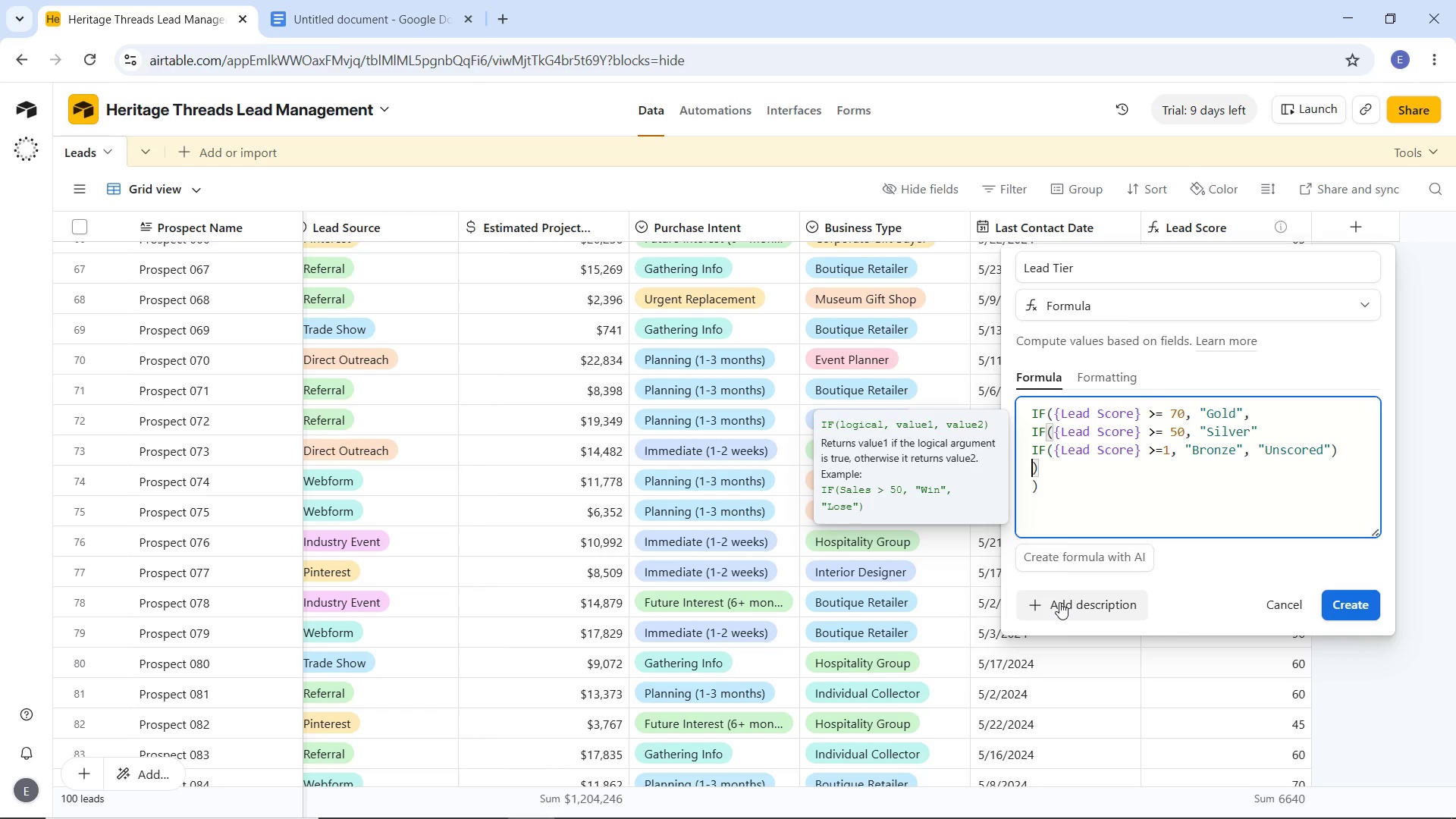 
key(ArrowRight)
 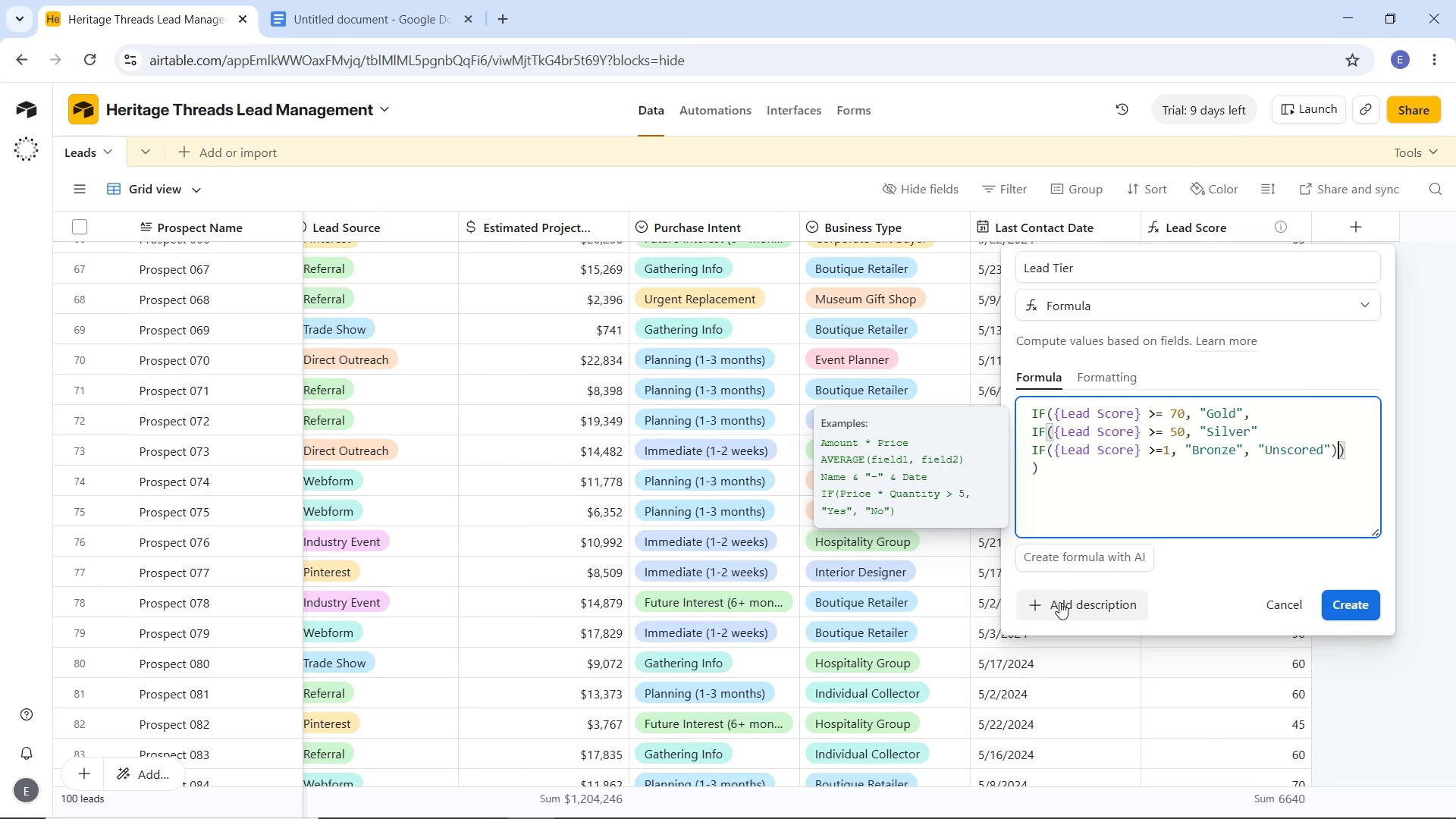 
key(Backspace)
 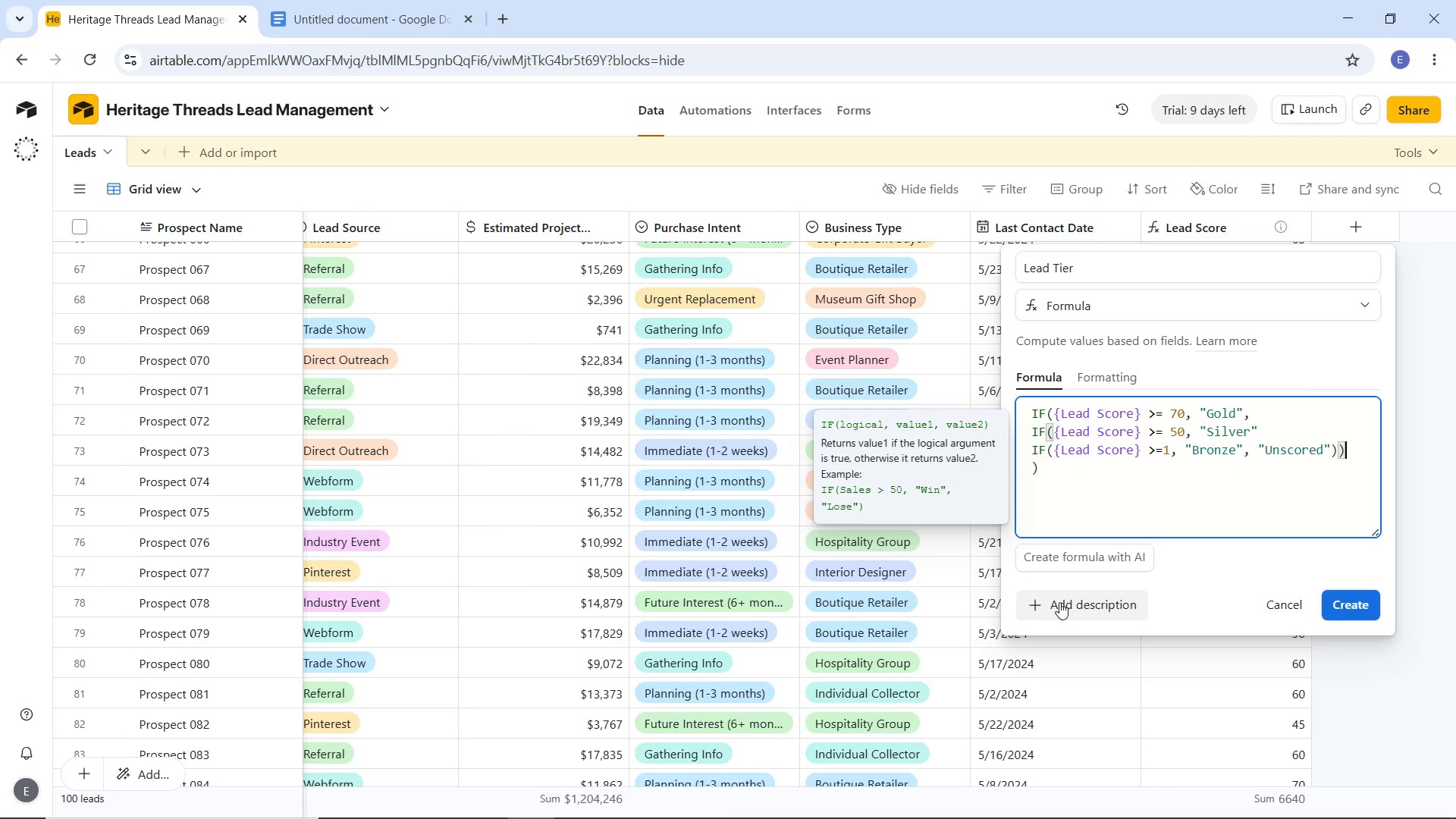 
key(ArrowRight)
 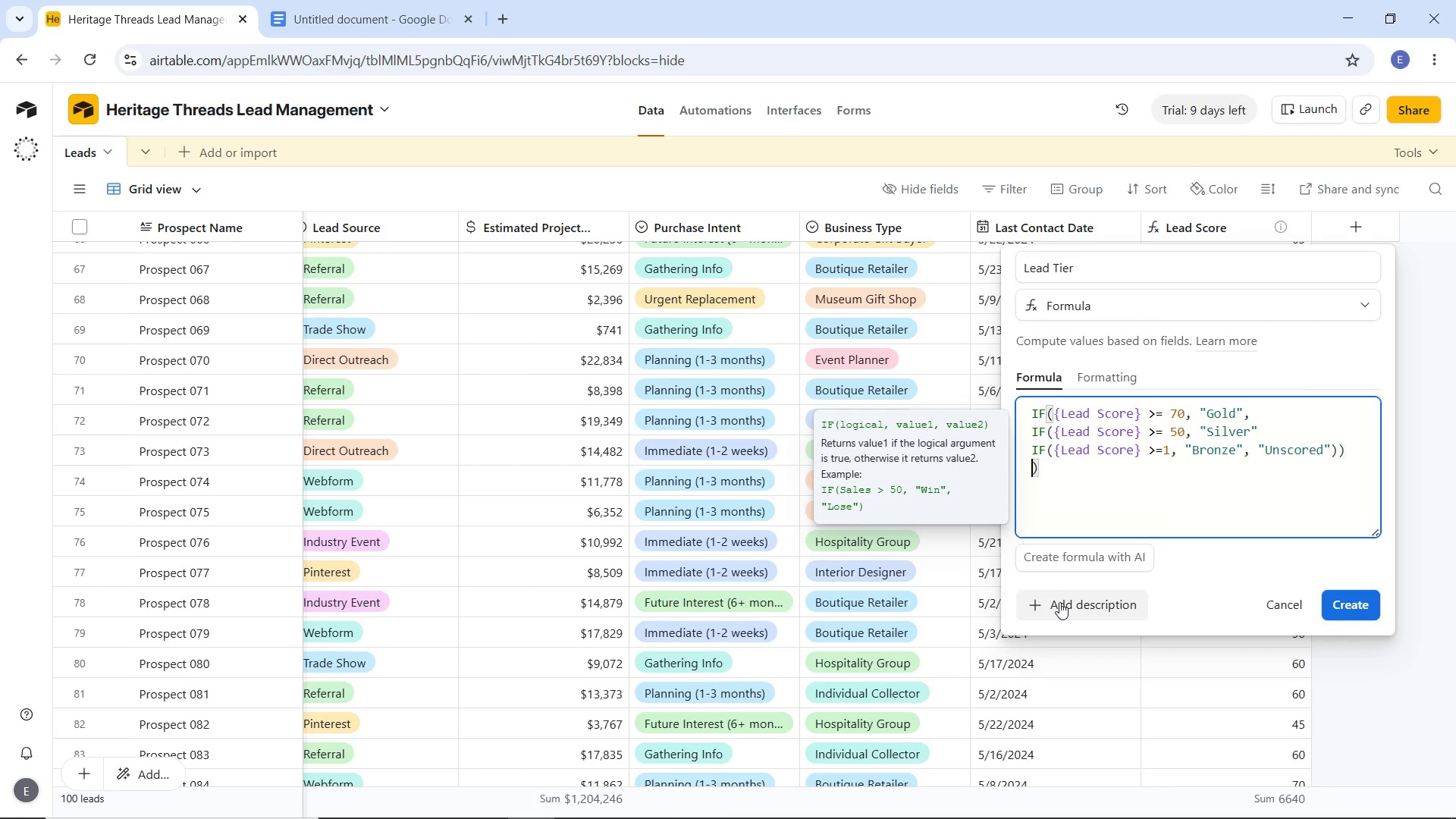 
key(ArrowRight)
 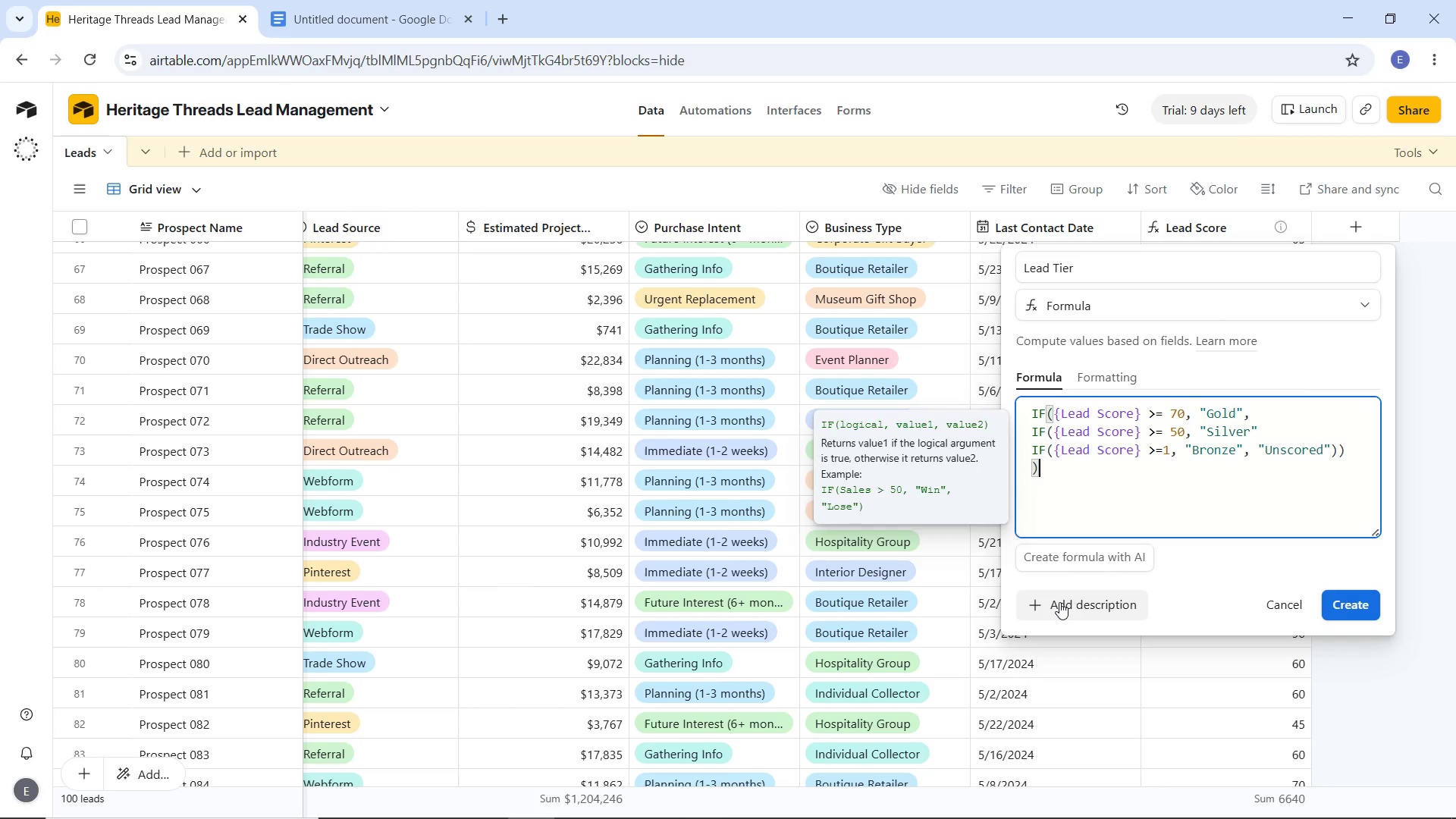 
key(ArrowRight)
 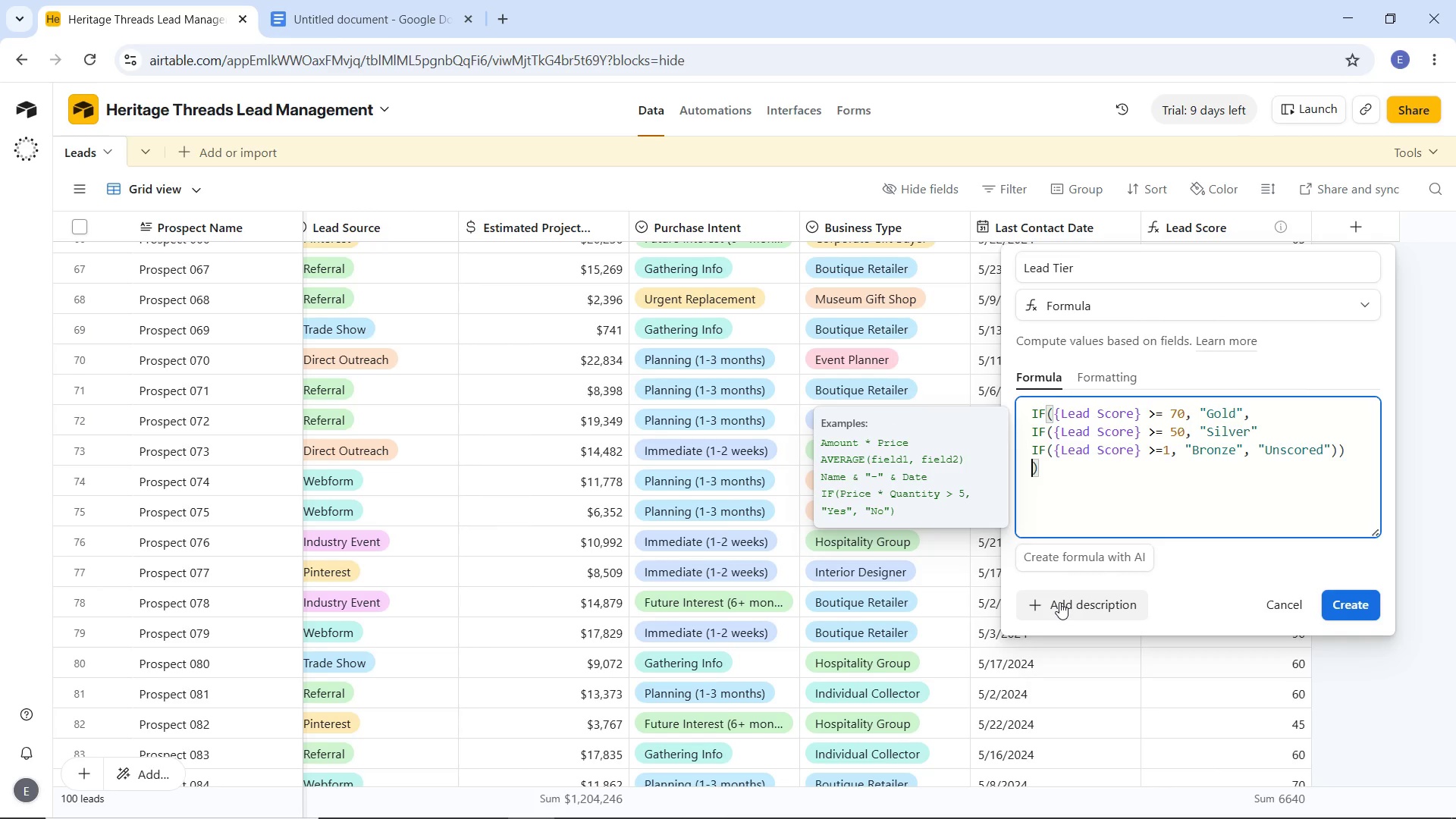 
key(ArrowLeft)
 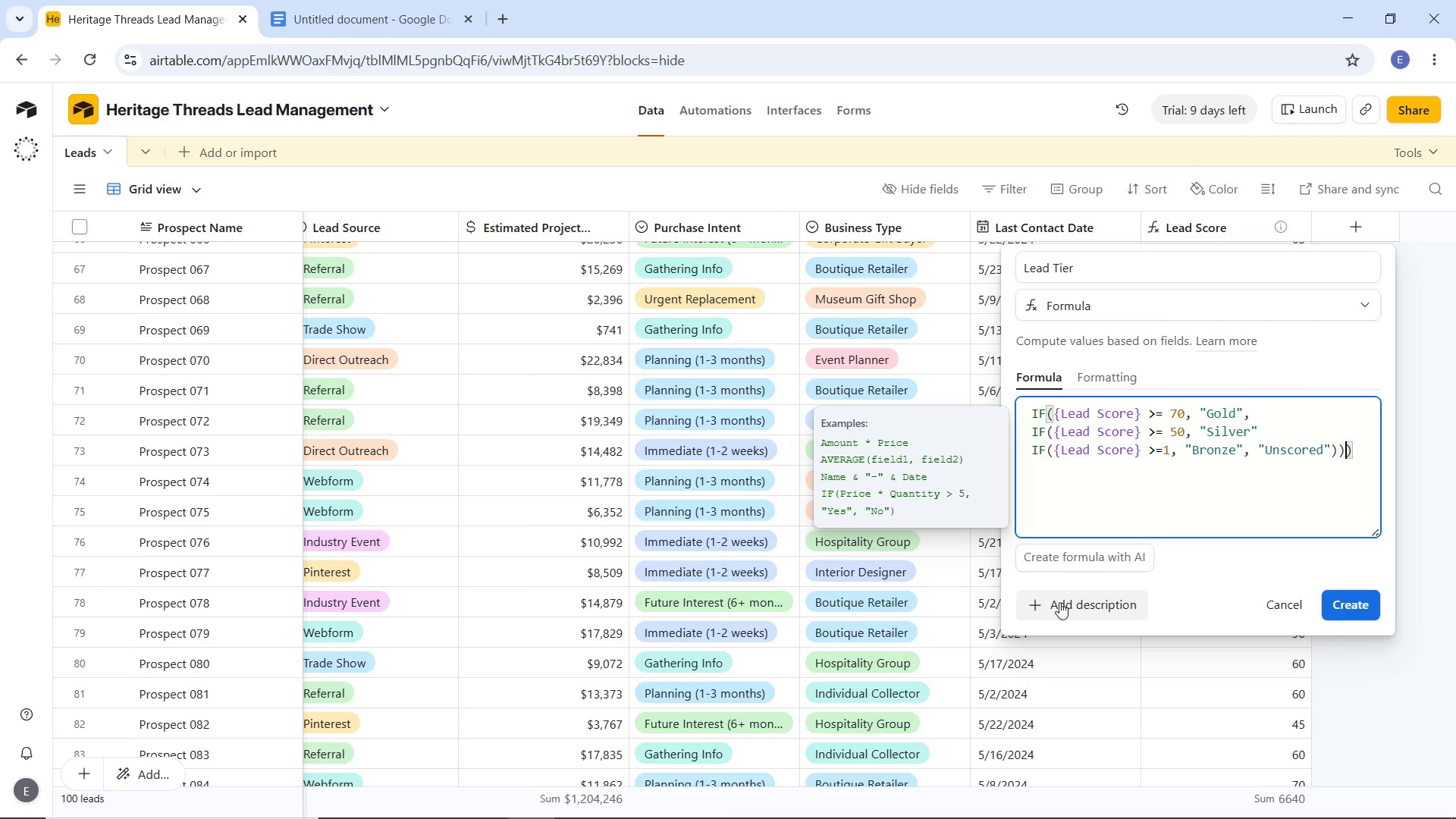 
key(Backspace)
 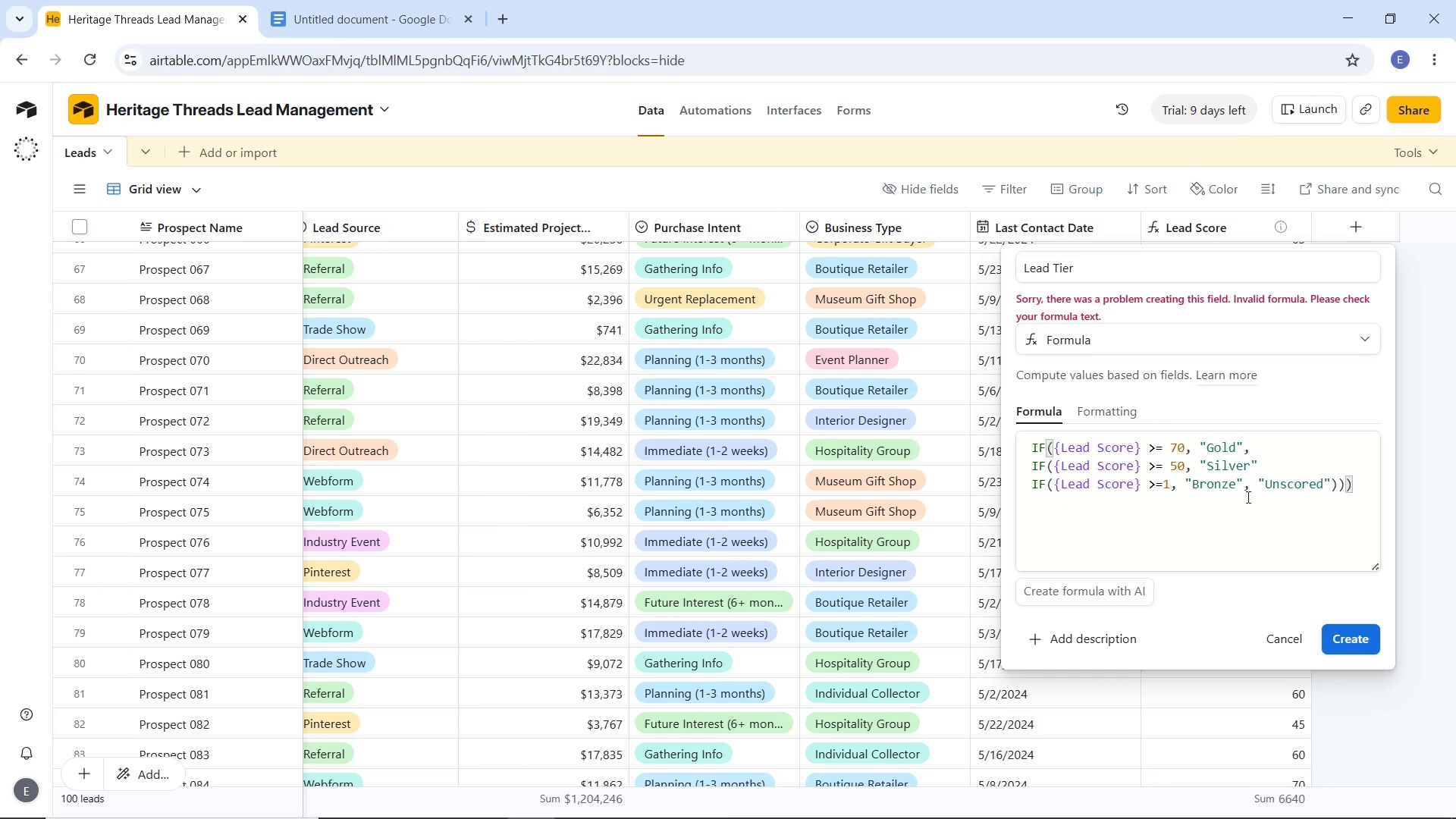 
wait(38.02)
 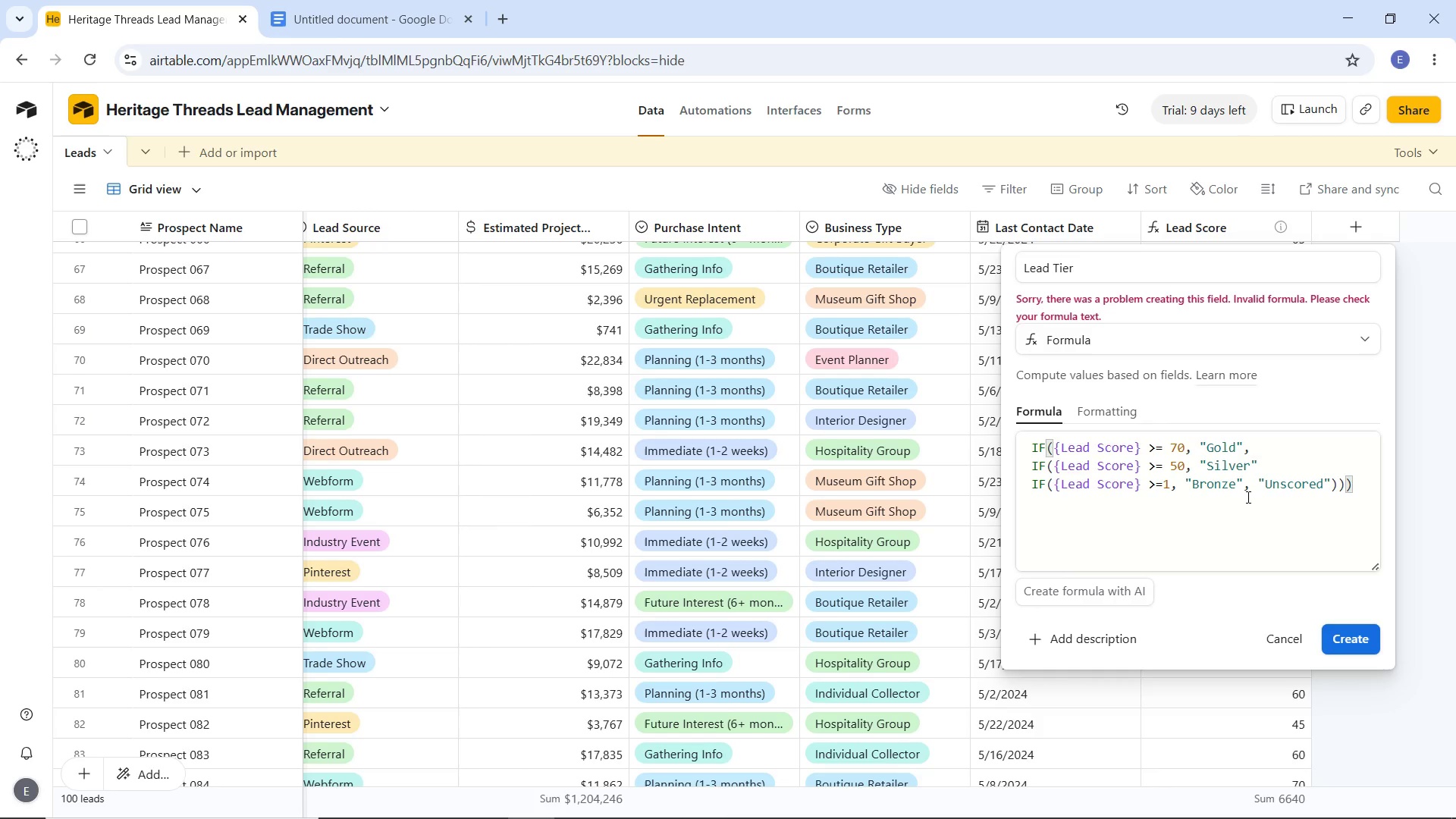 
left_click([1342, 632])
 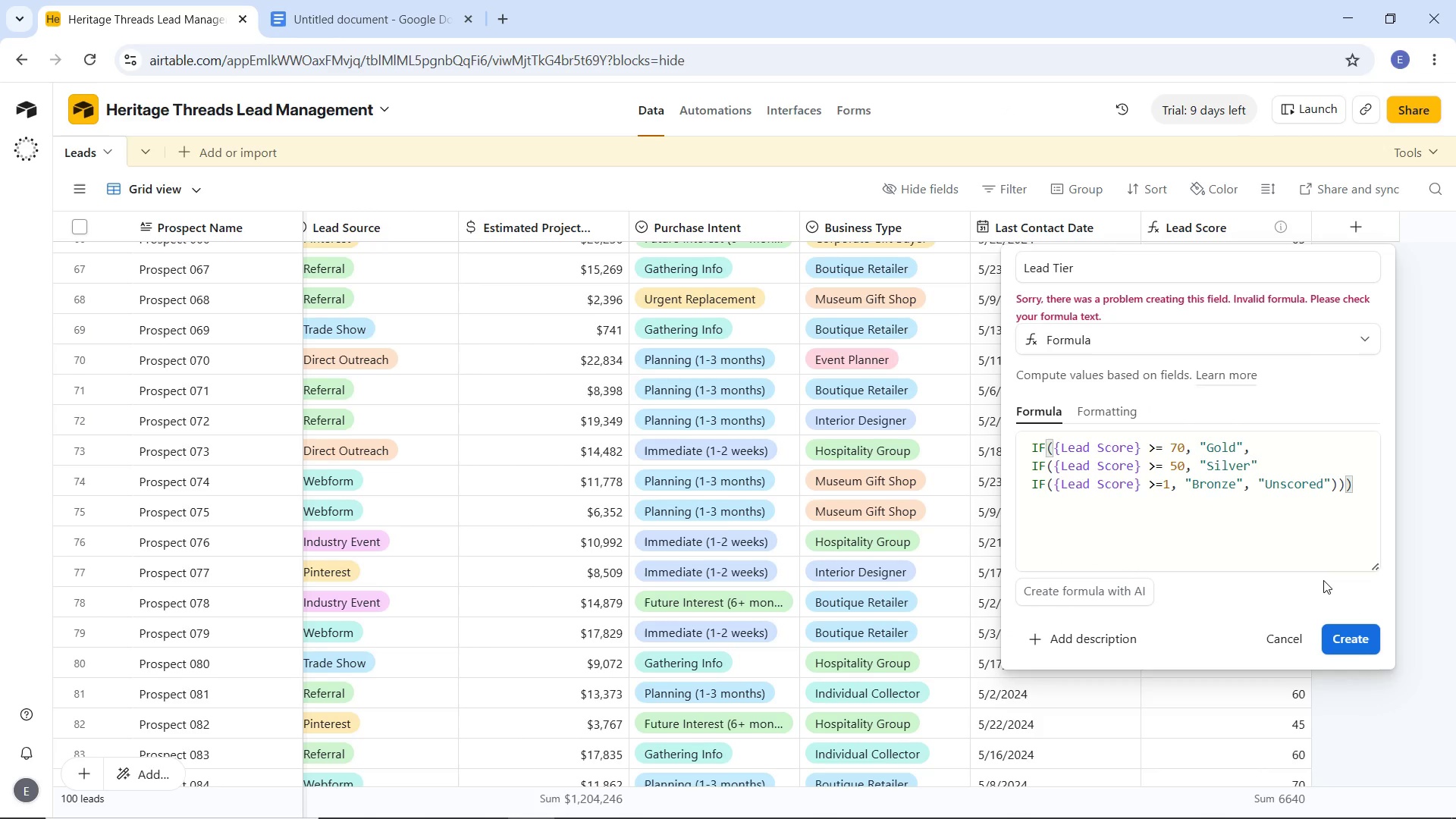 
wait(25.23)
 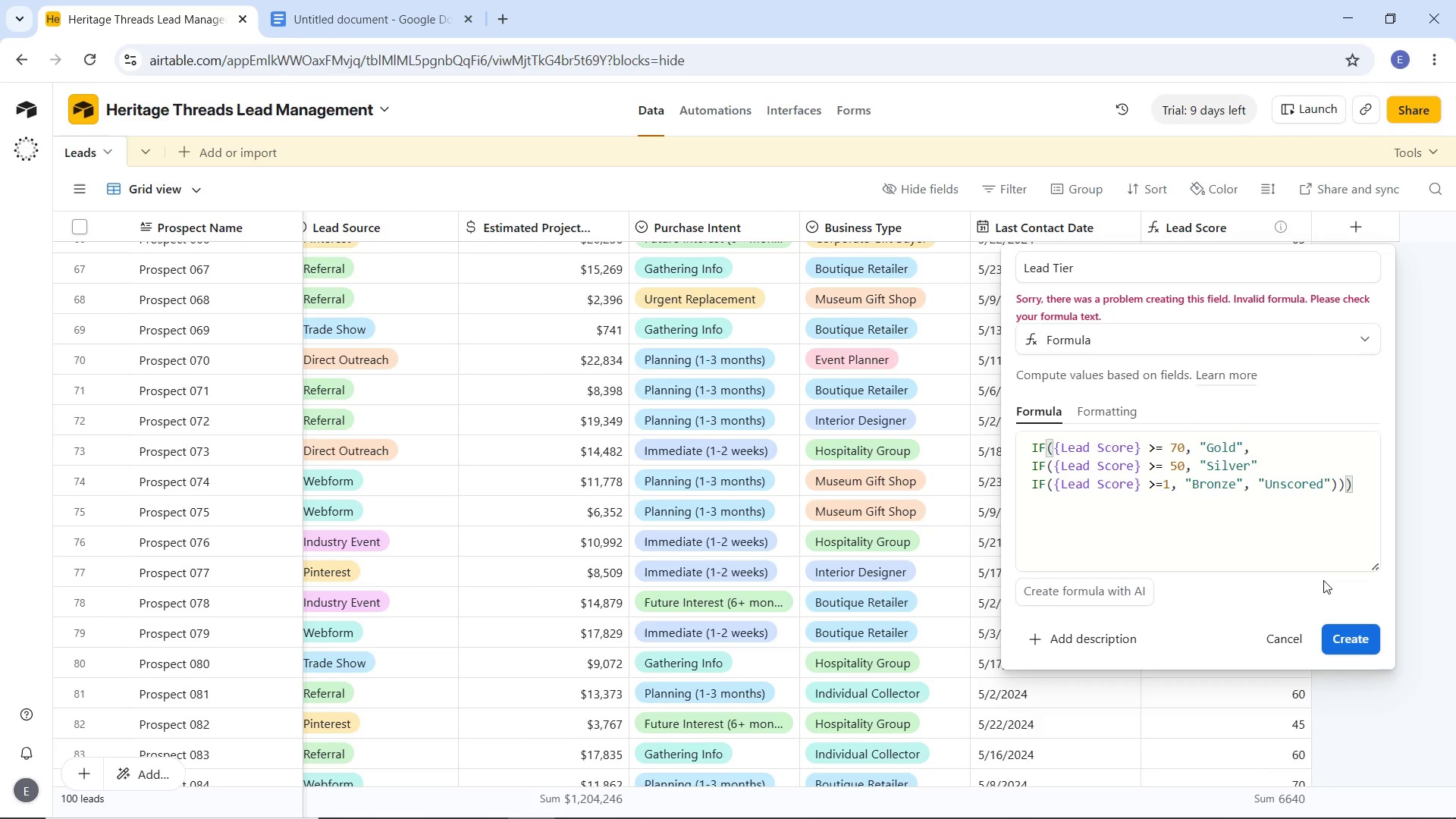 
left_click([1334, 635])
 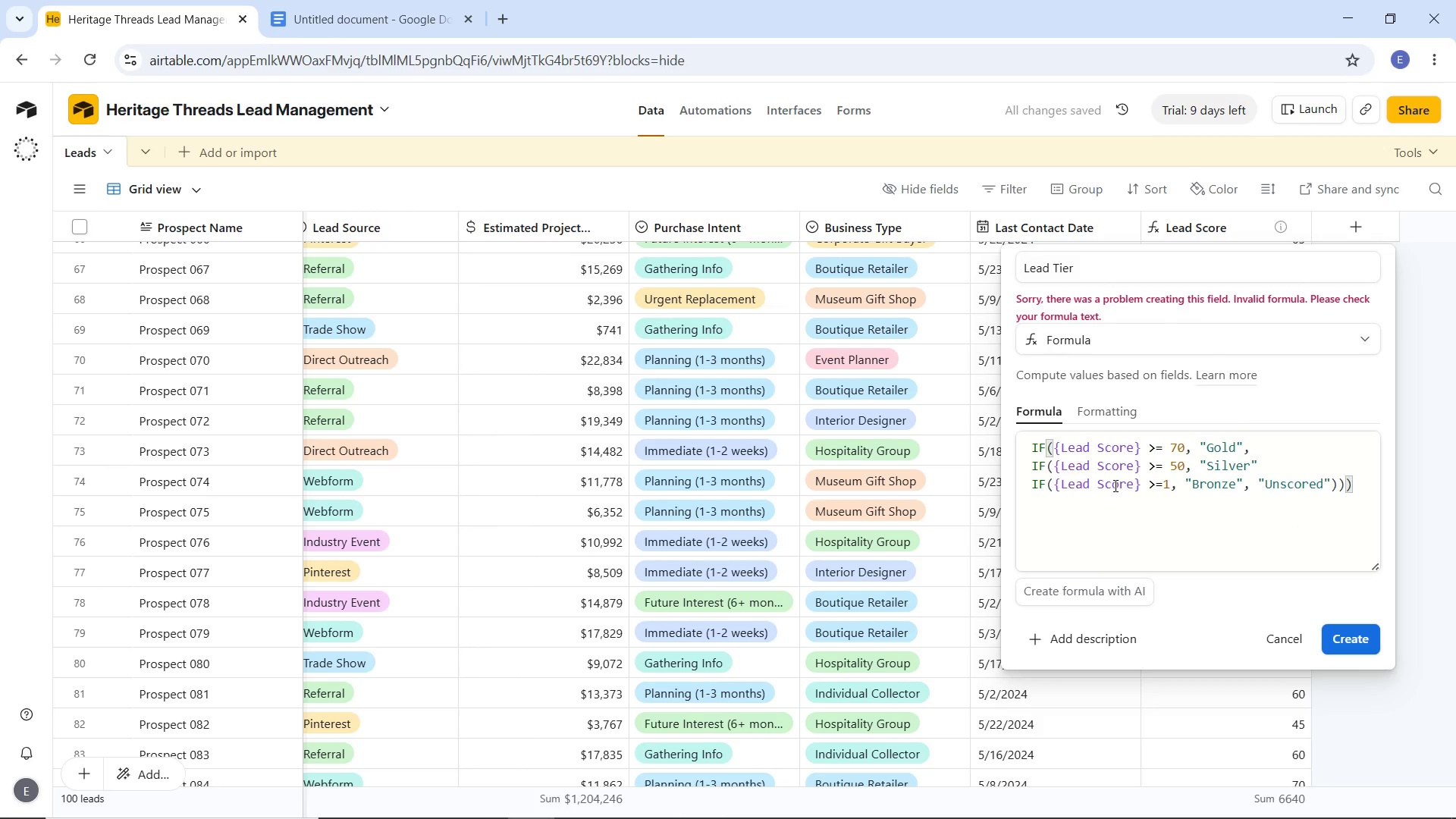 
wait(9.33)
 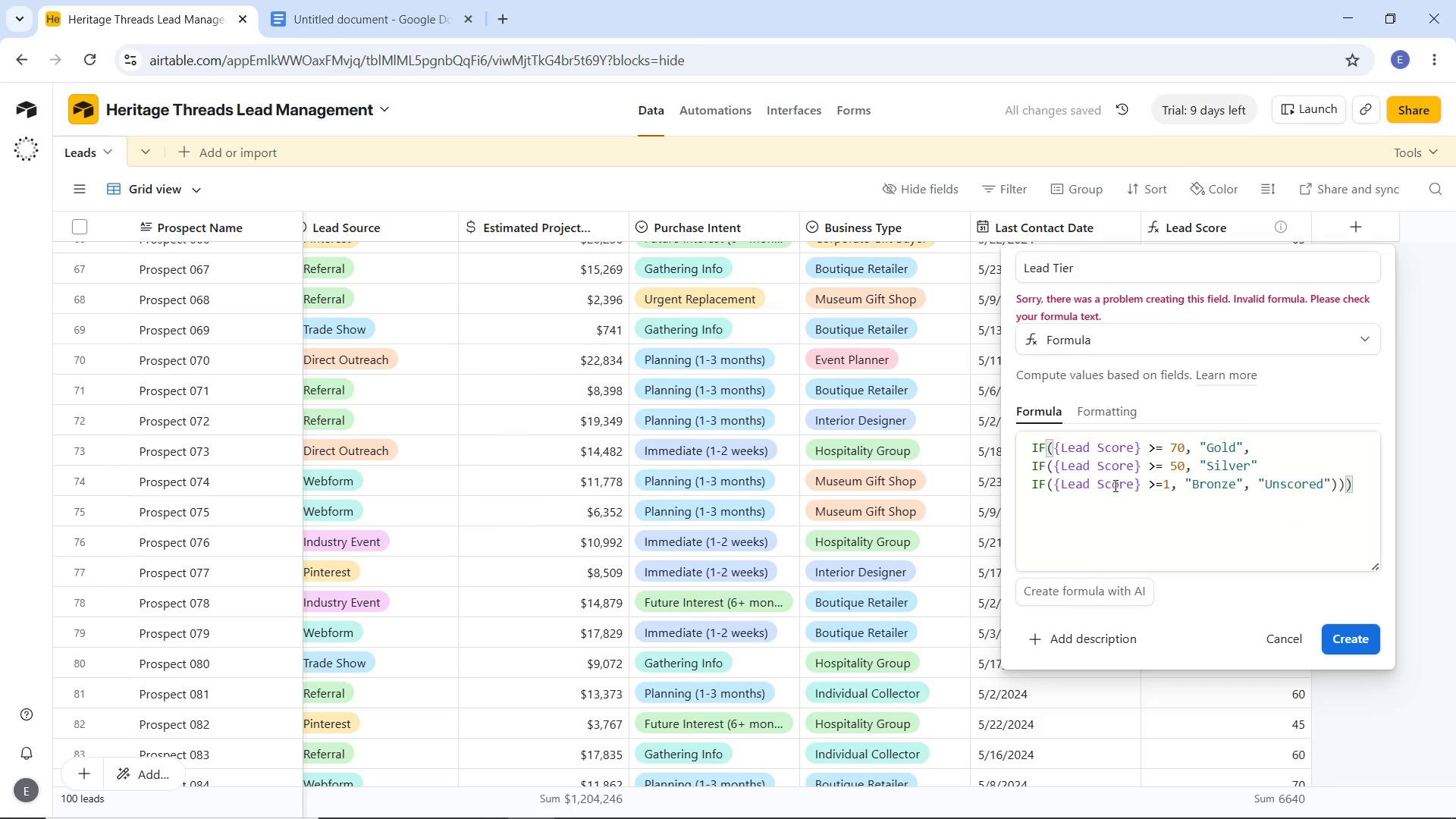 
left_click([1056, 451])
 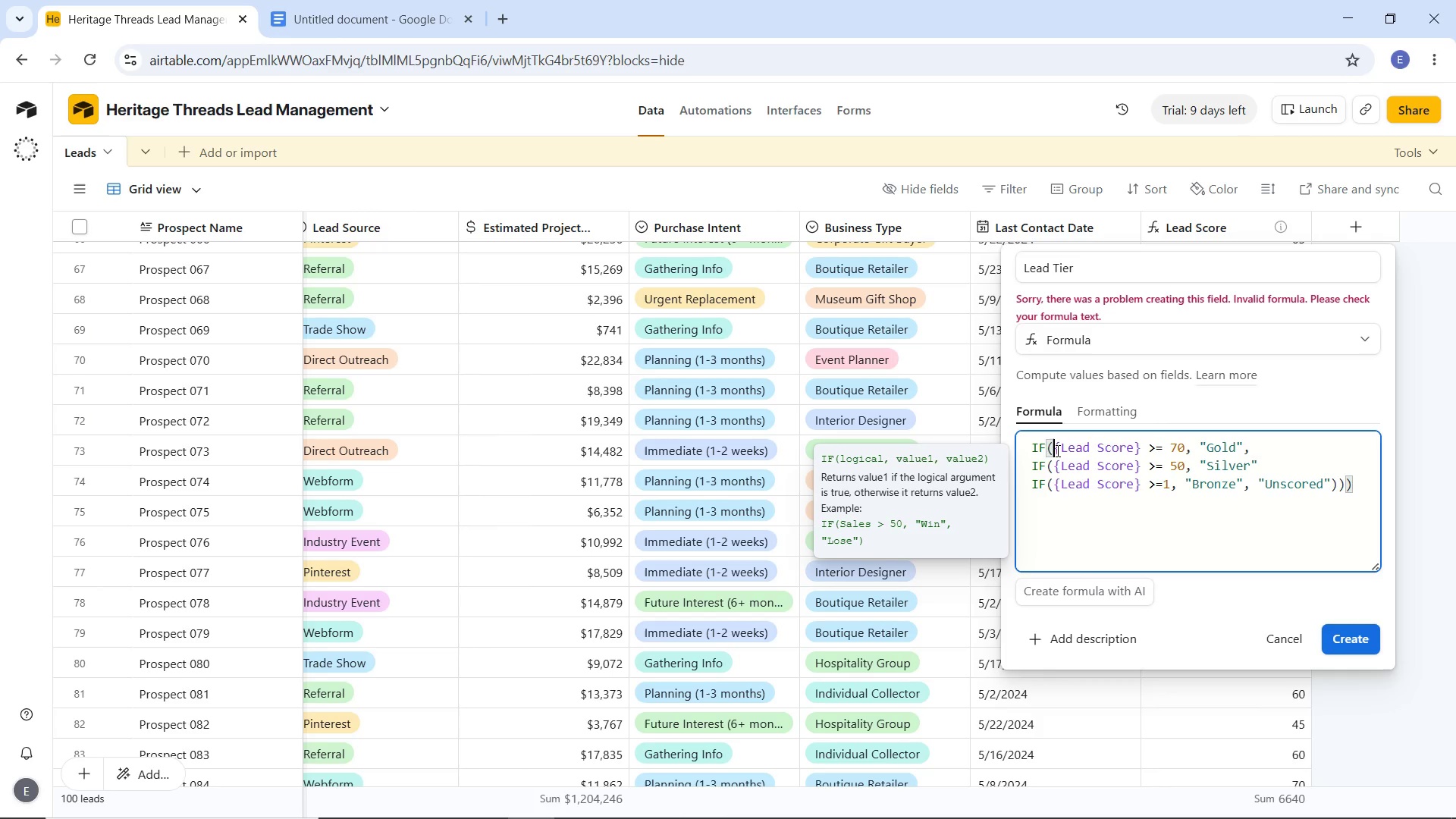 
left_click([1056, 450])
 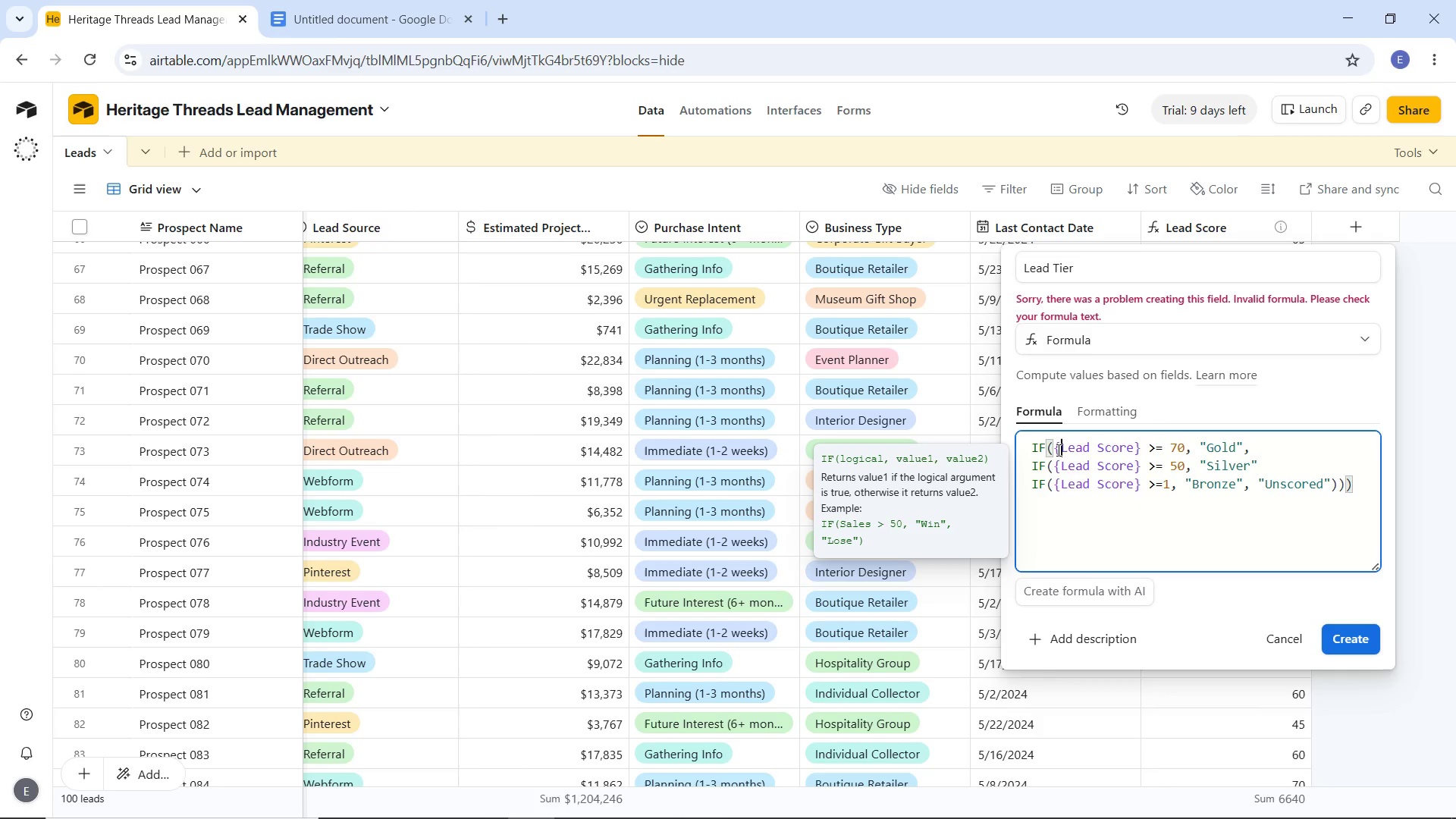 
left_click([1057, 450])
 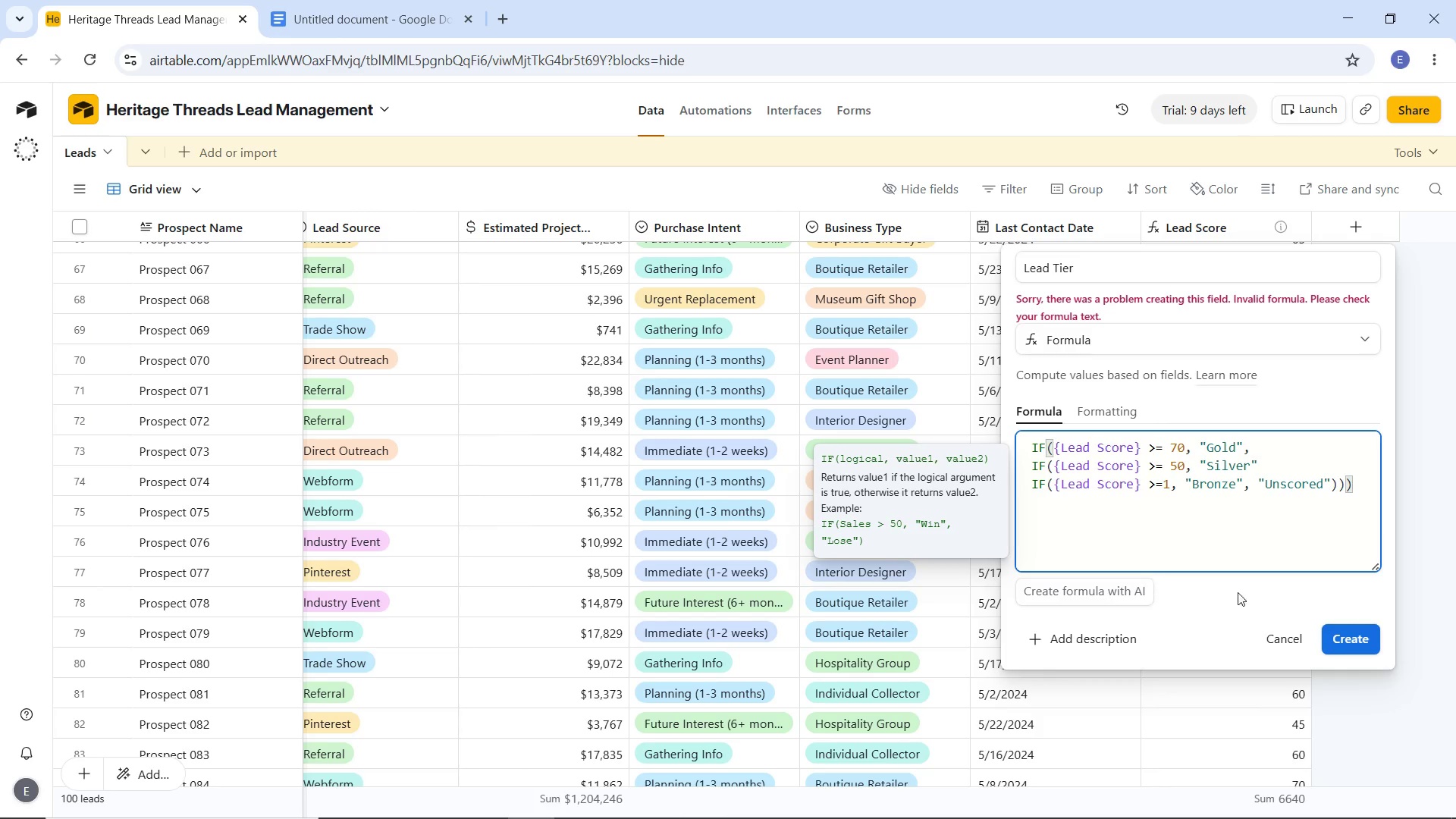 
left_click([1246, 594])
 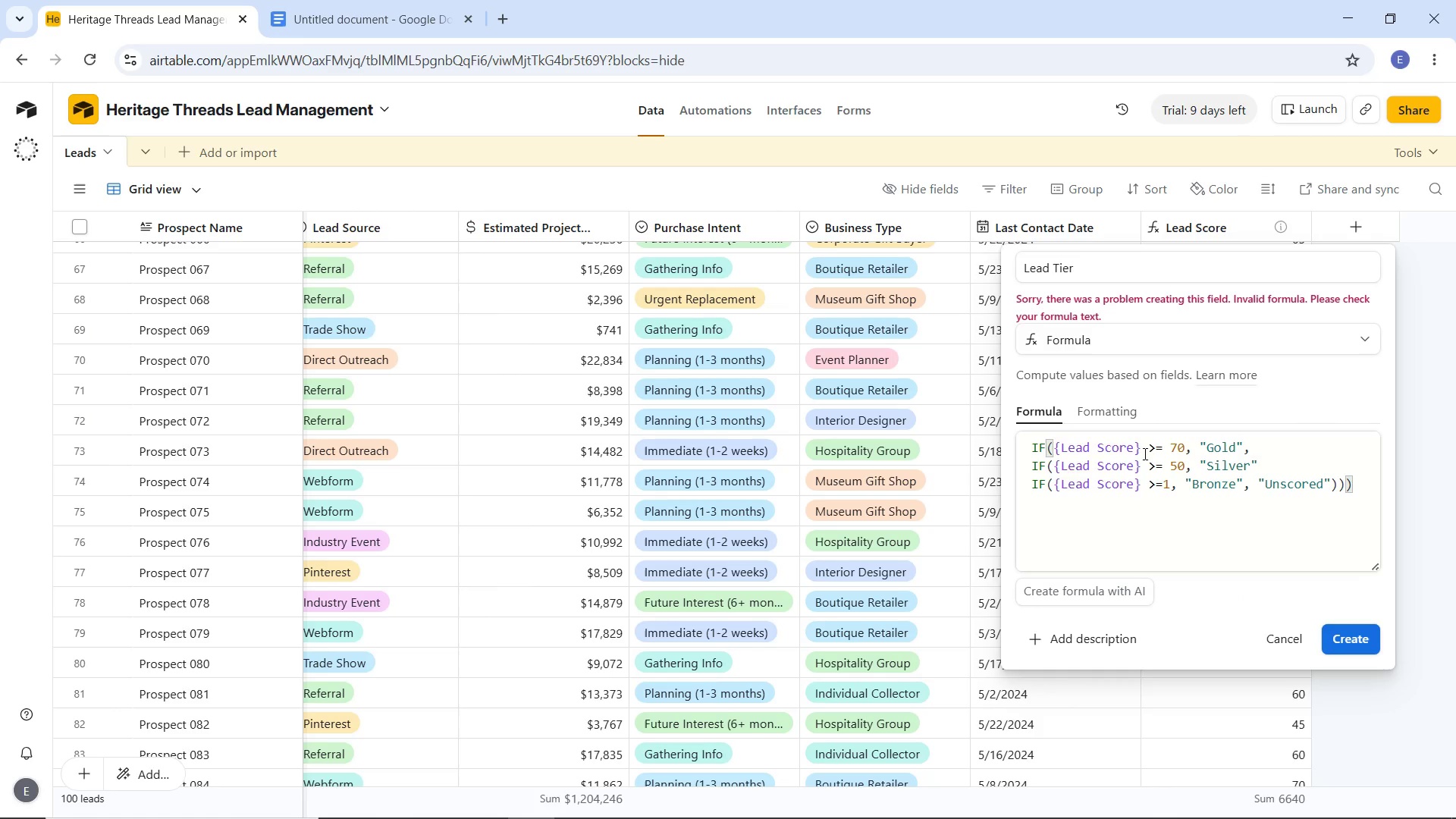 
wait(58.0)
 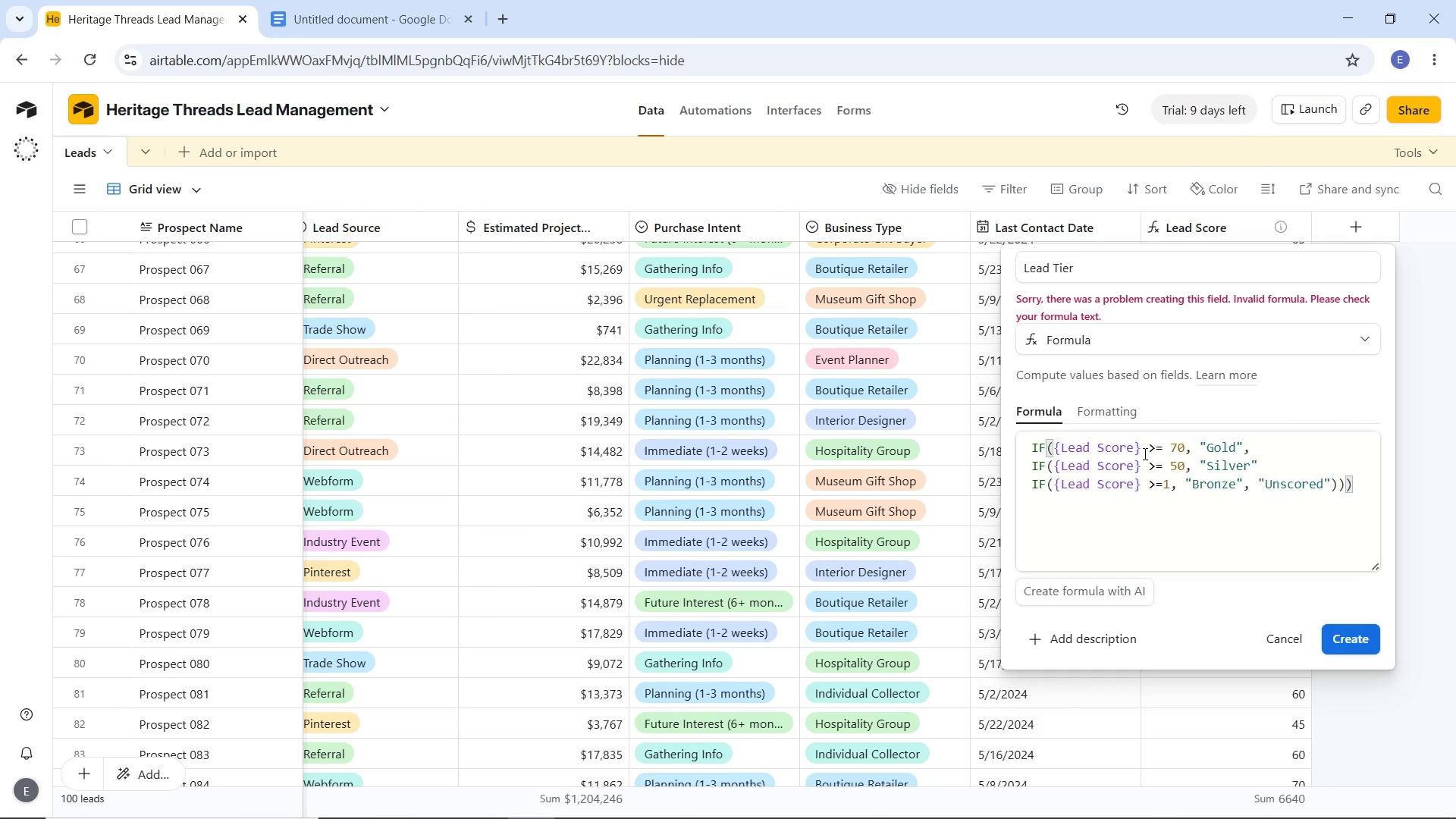 
key(Enter)
 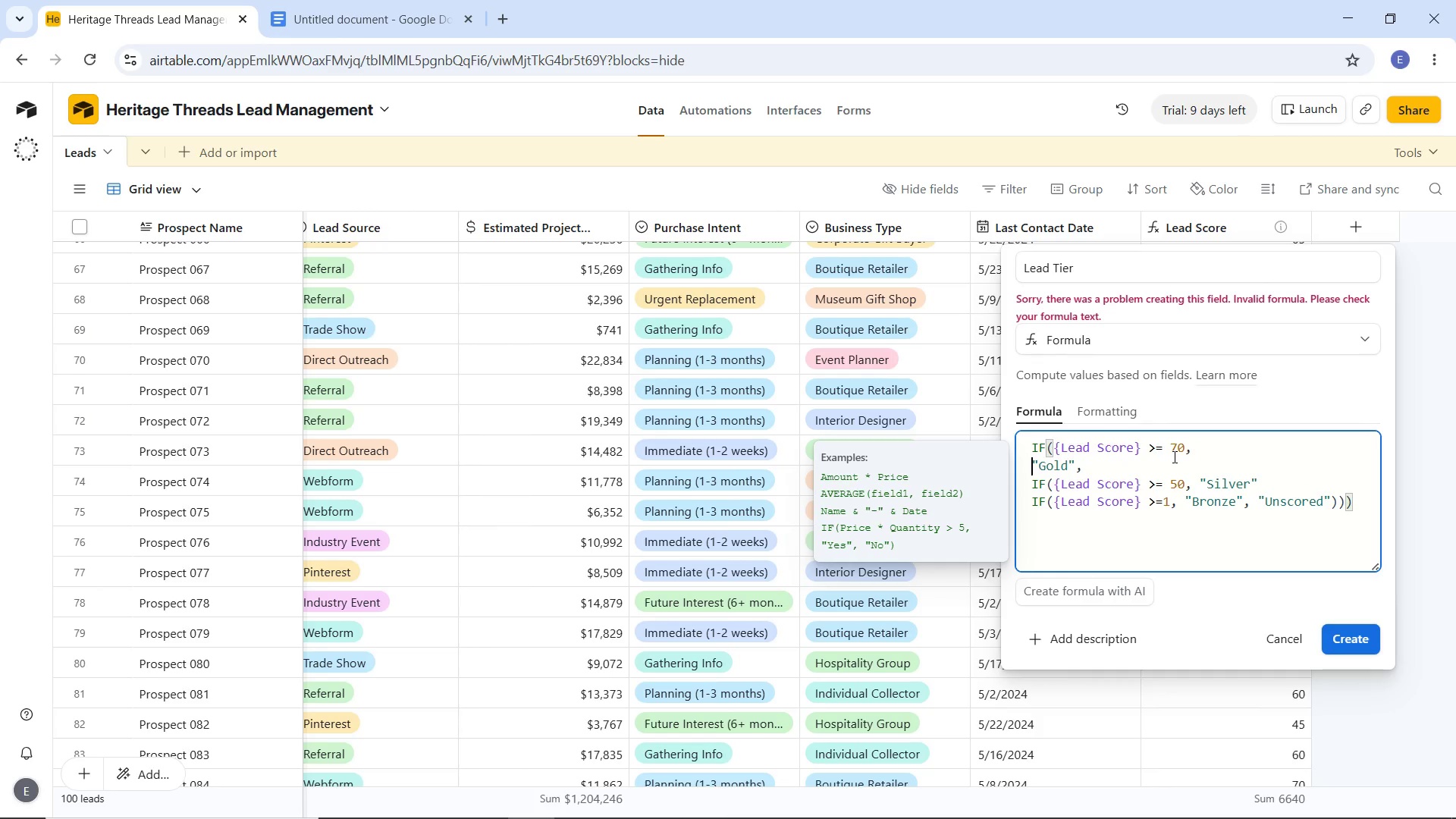 
key(ArrowDown)
 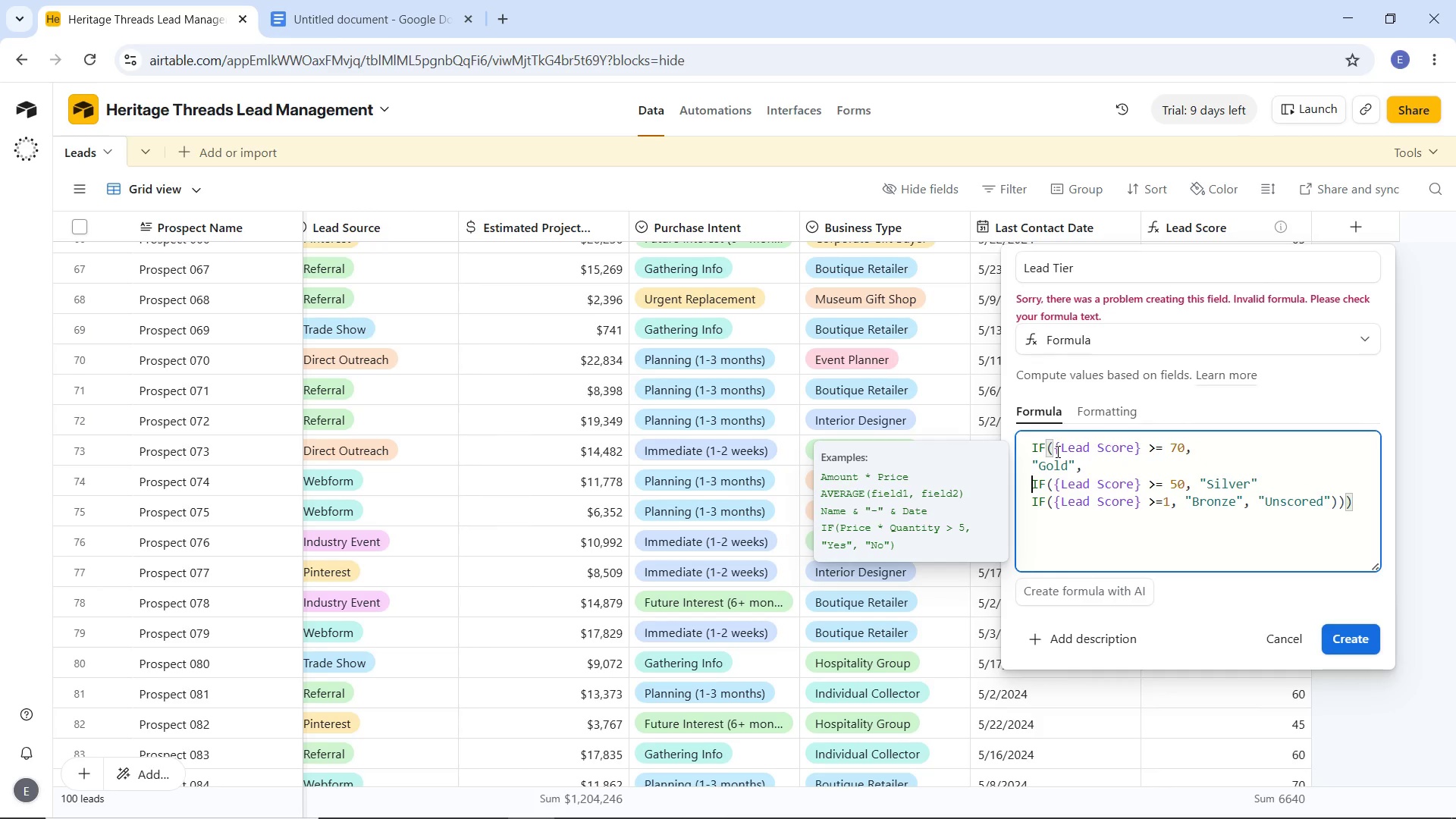 
wait(6.42)
 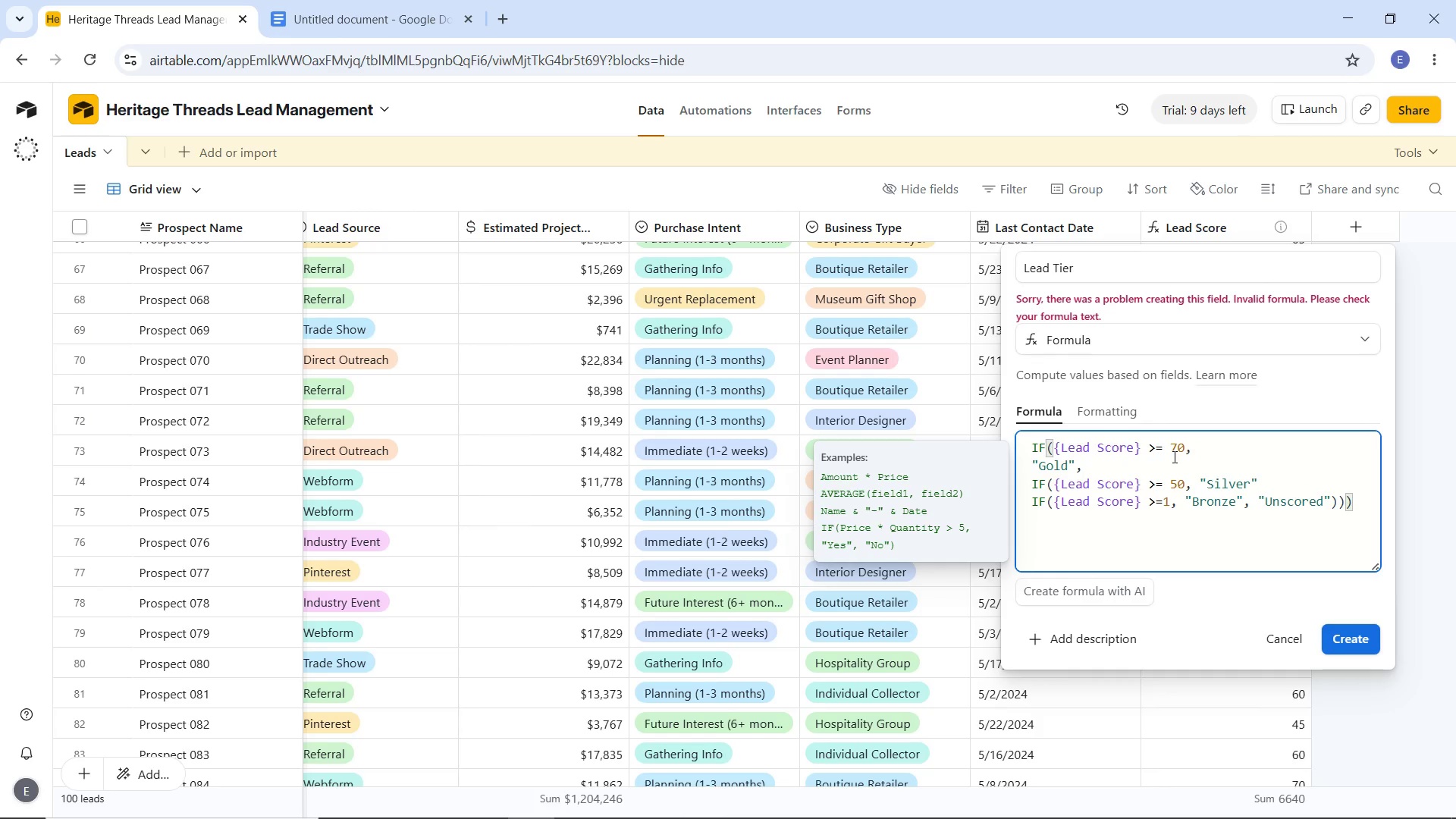 
left_click([1056, 447])
 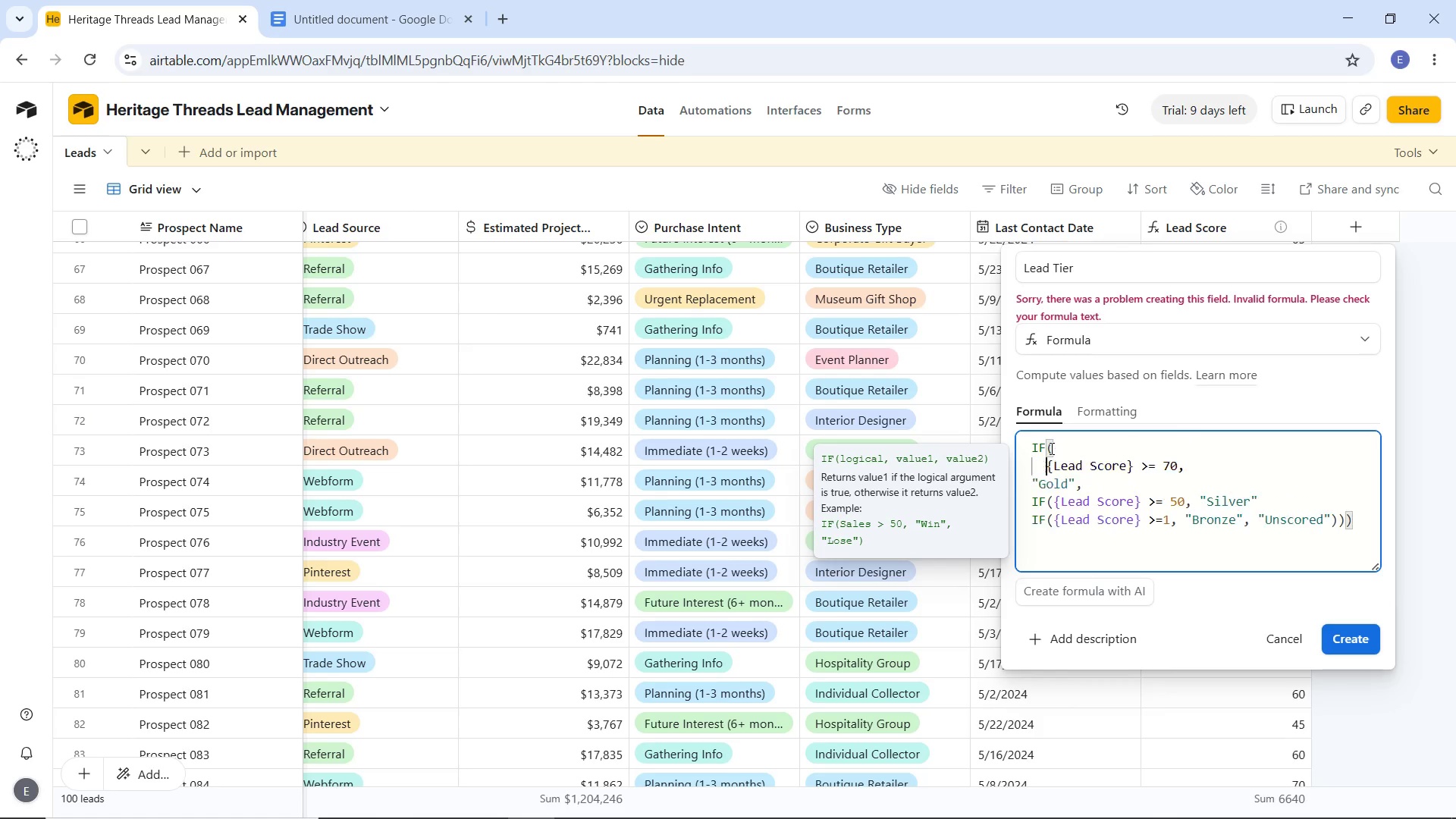 
key(Enter)
 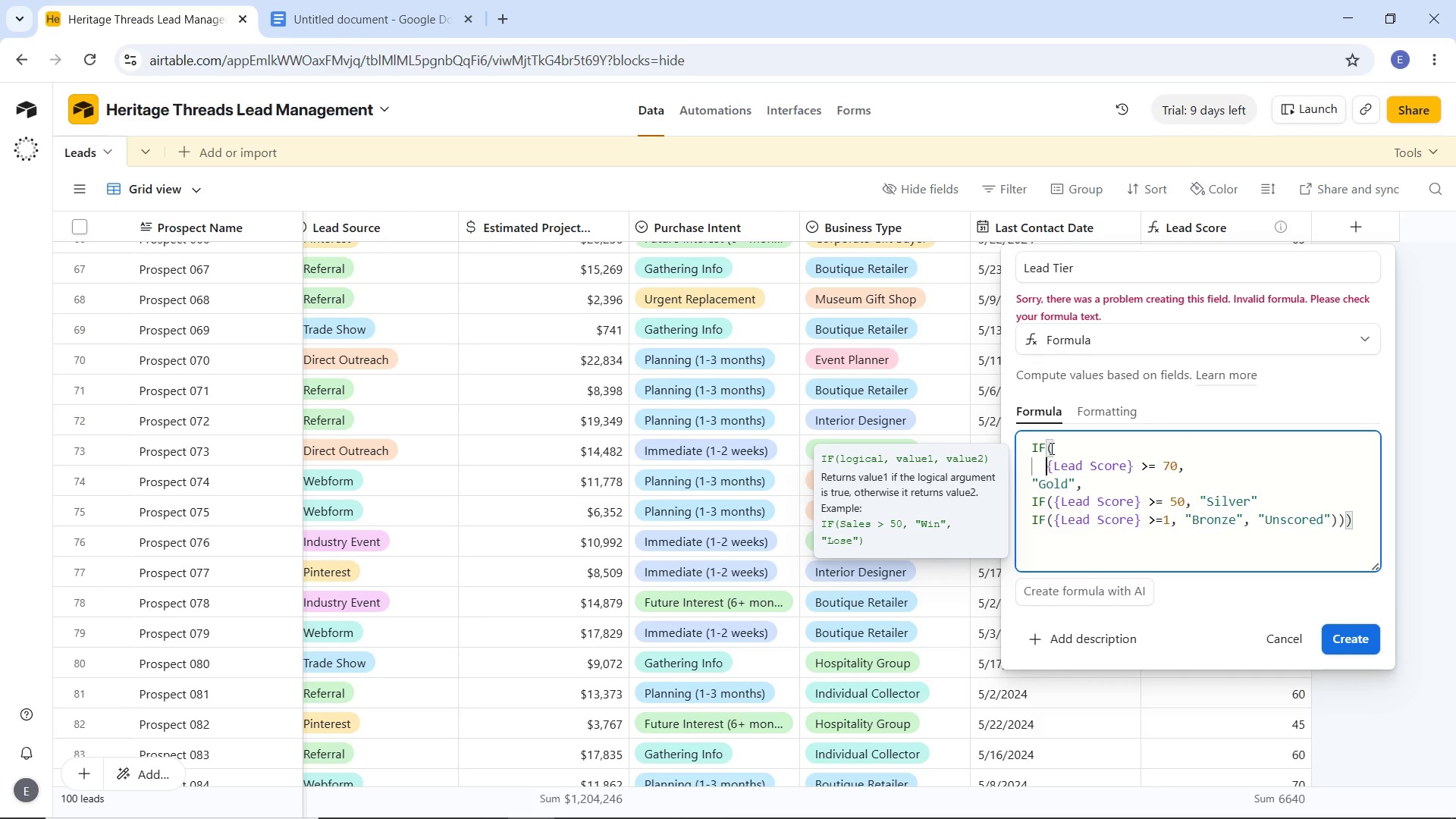 
key(ArrowDown)
 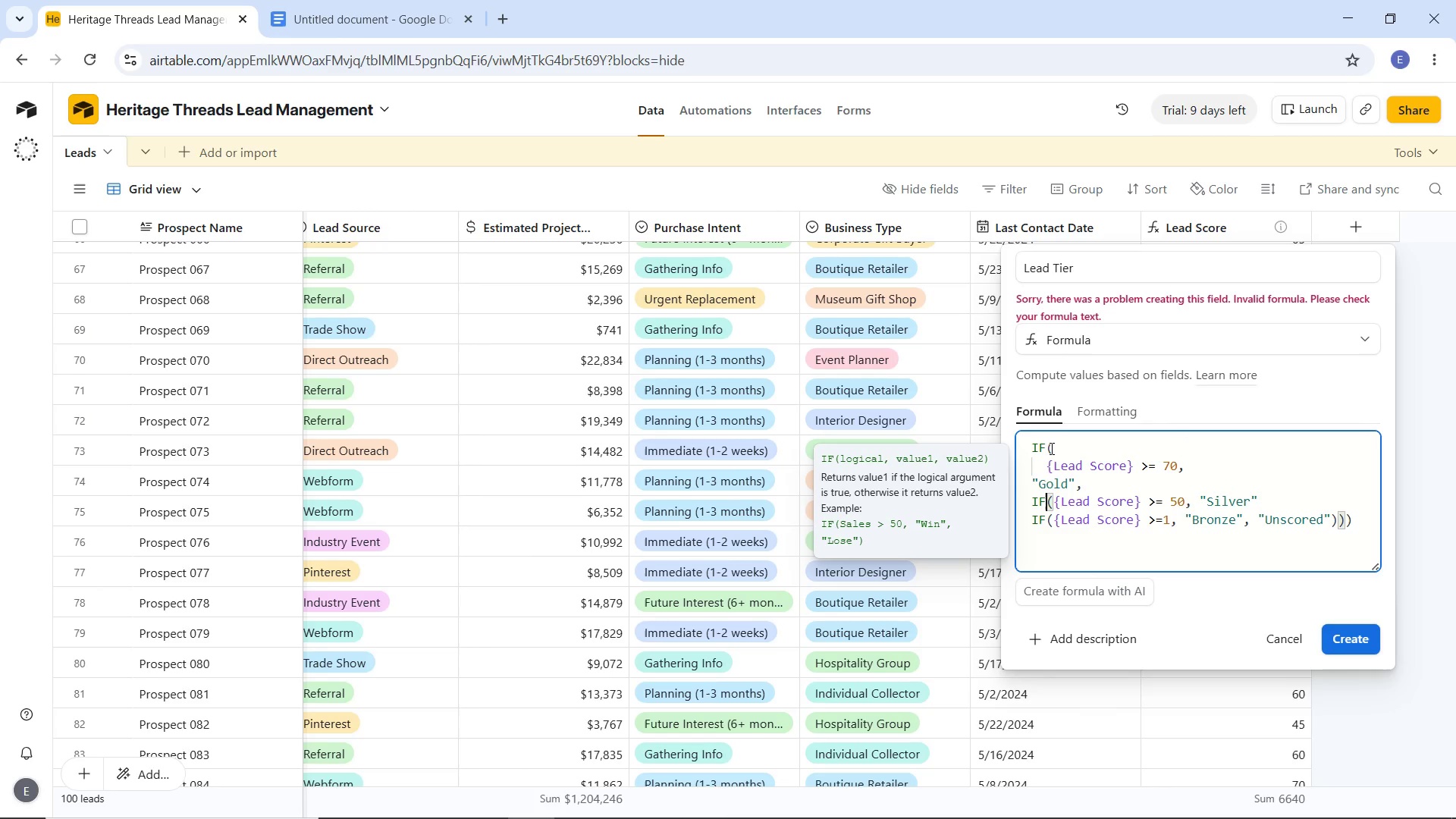 
key(ArrowDown)
 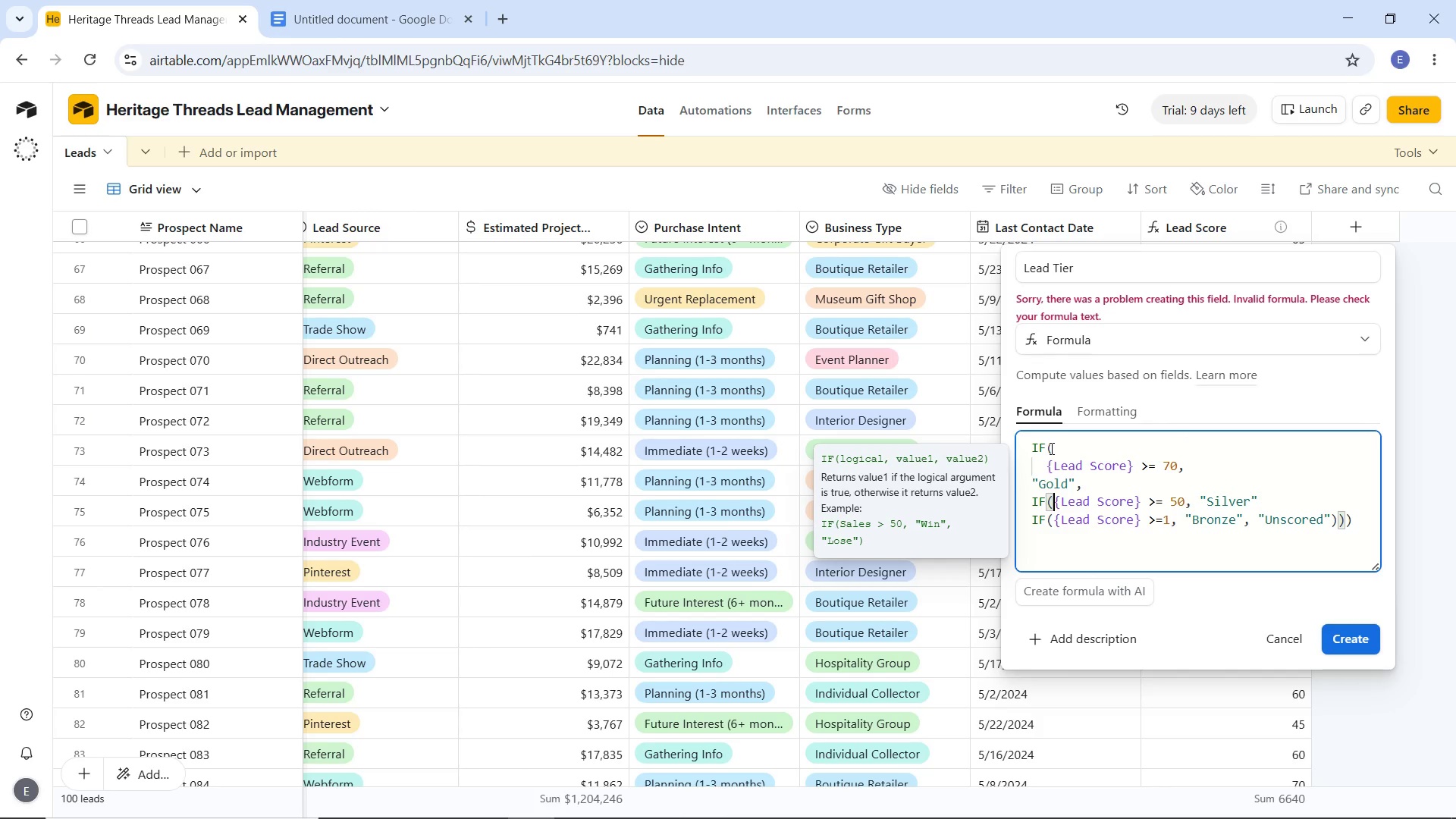 
key(ArrowRight)
 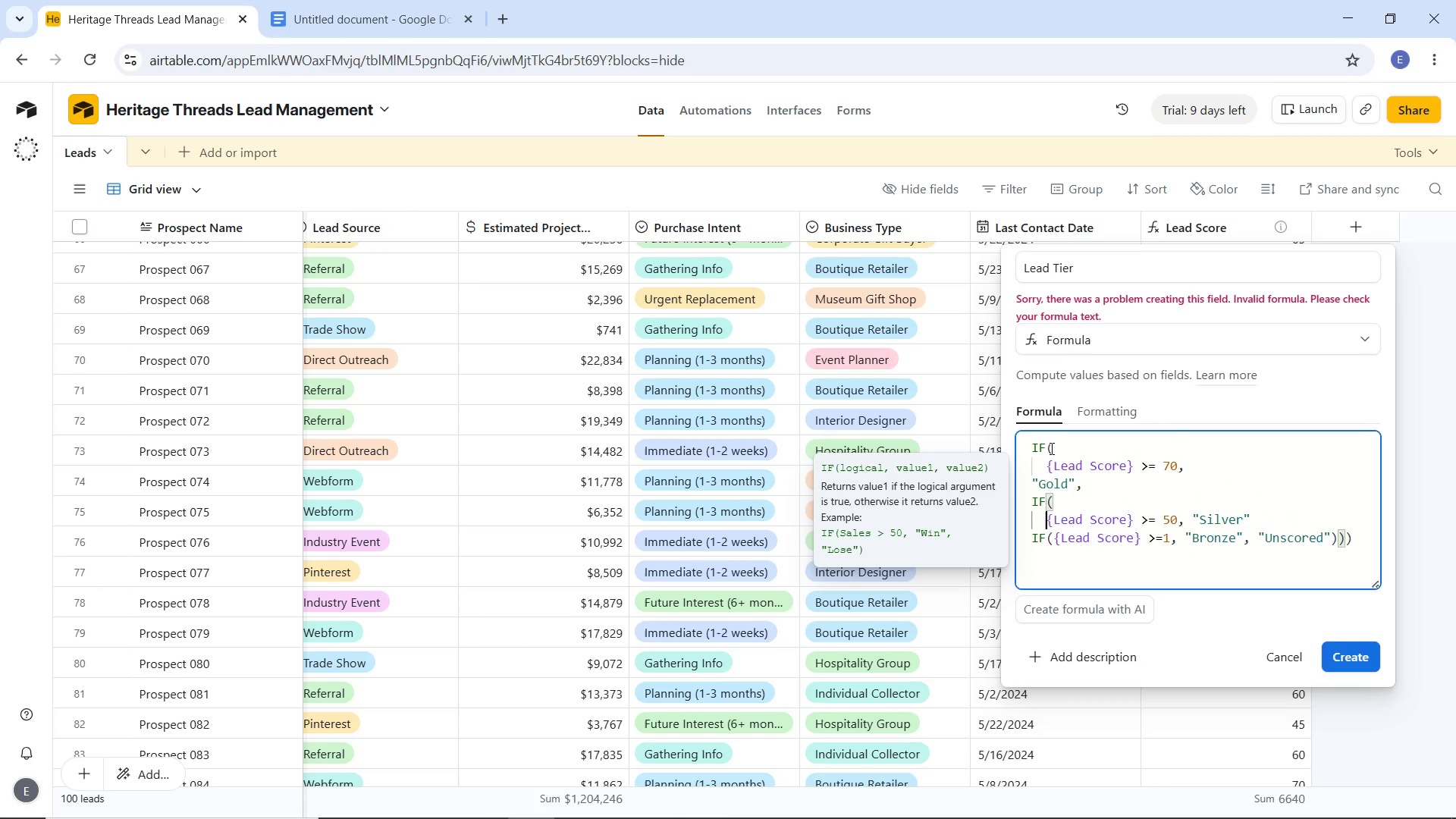 
key(Enter)
 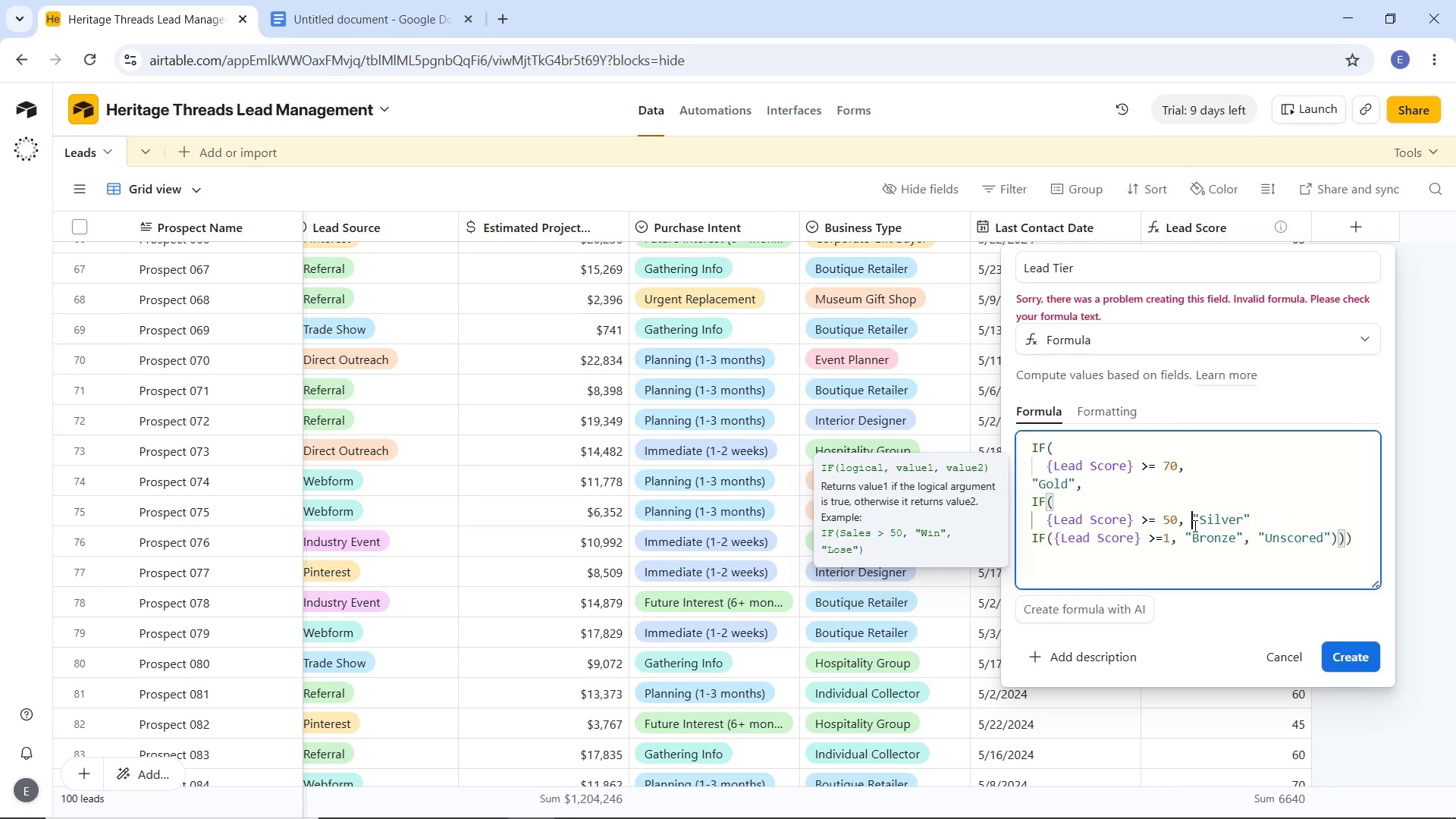 
wait(5.16)
 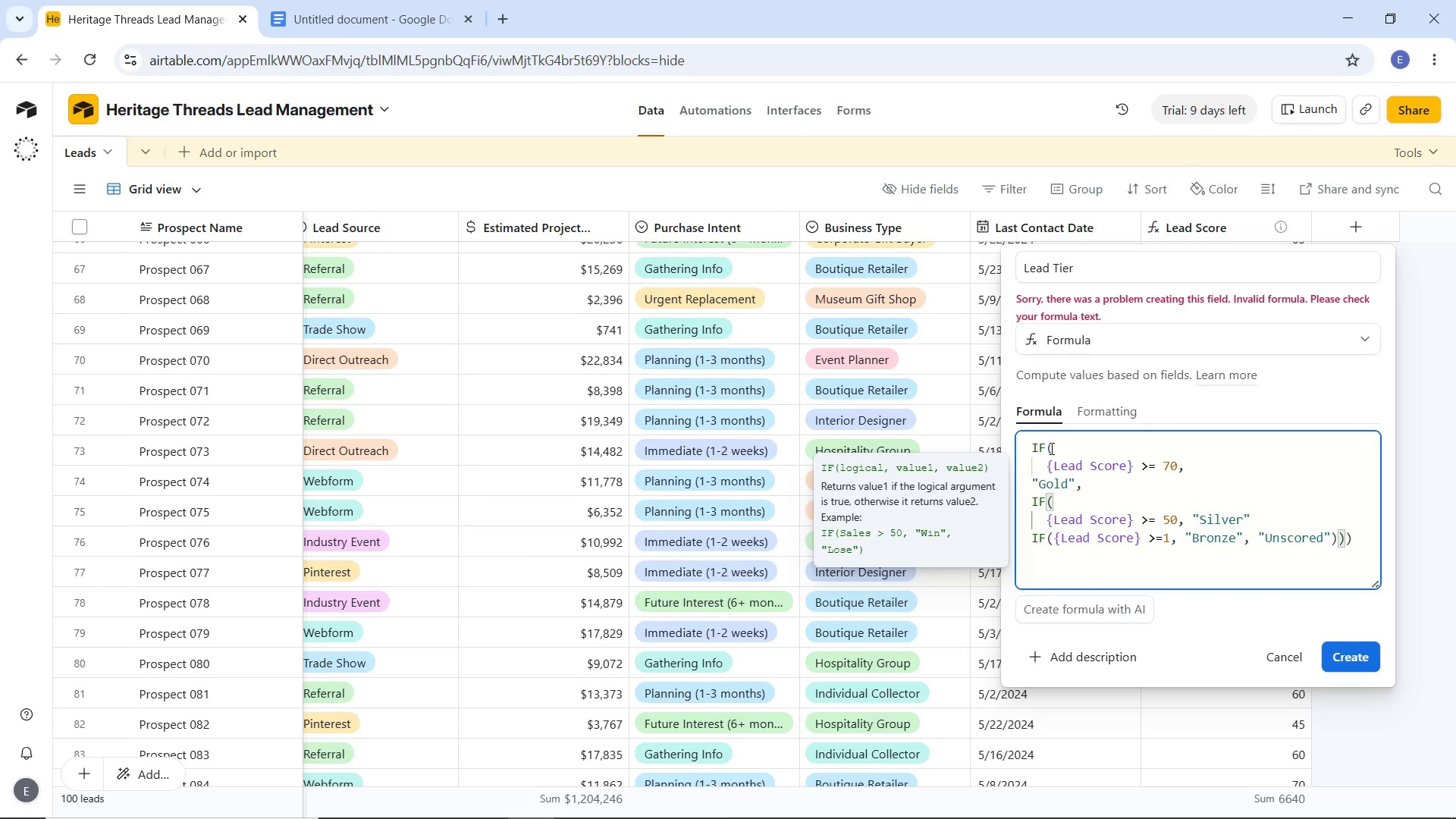 
key(Enter)
 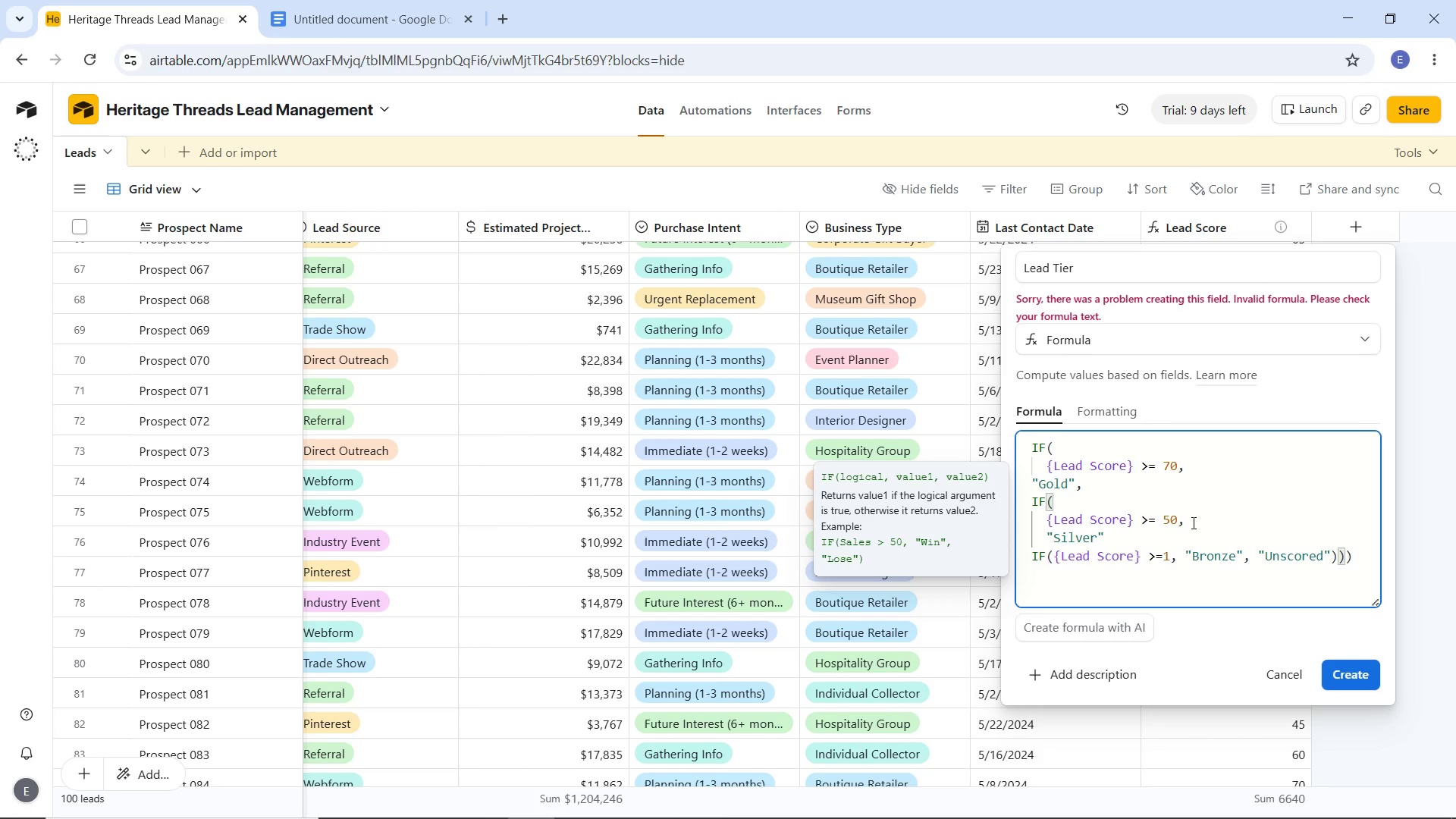 
key(ArrowDown)
 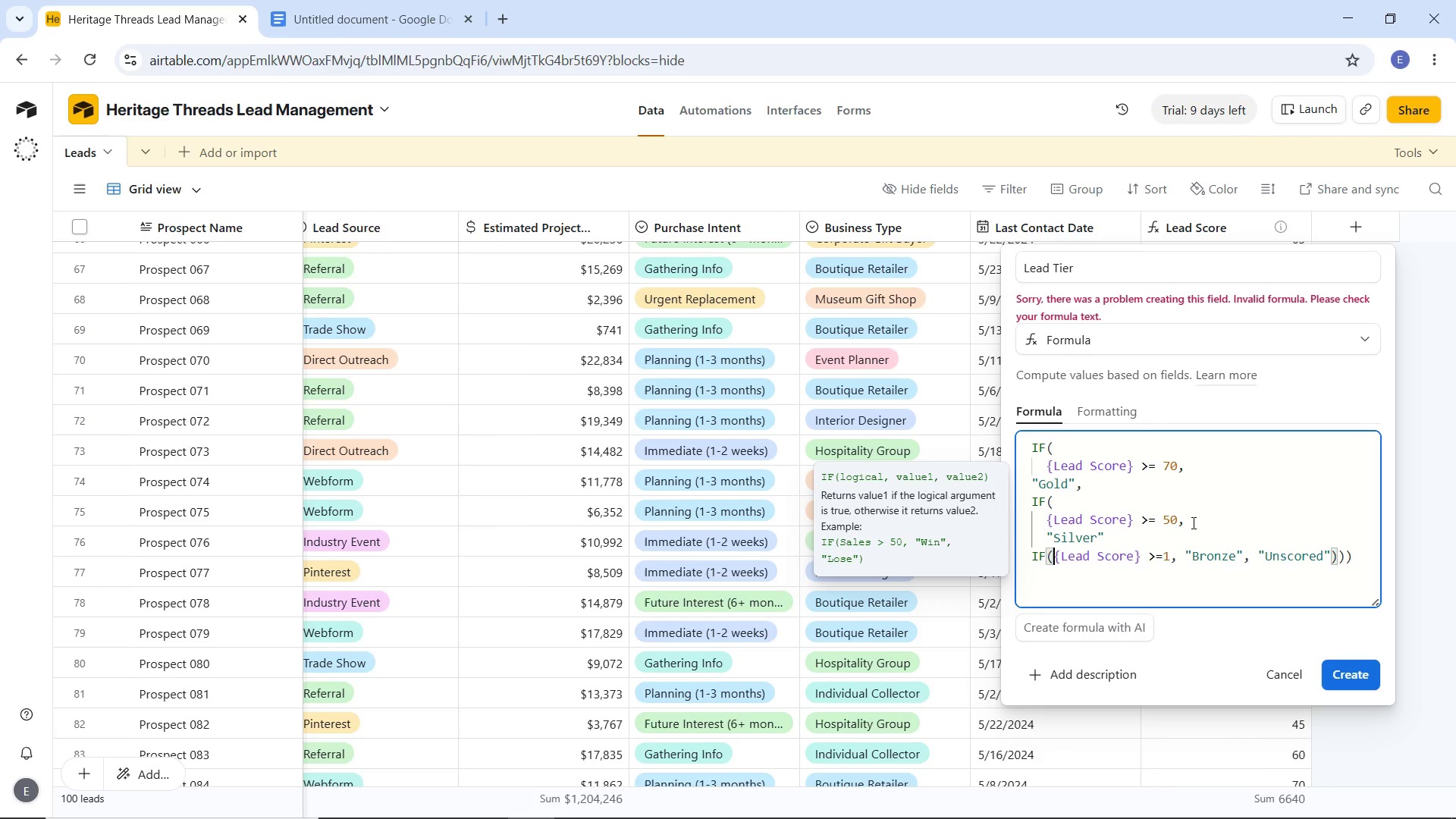 
key(ArrowRight)
 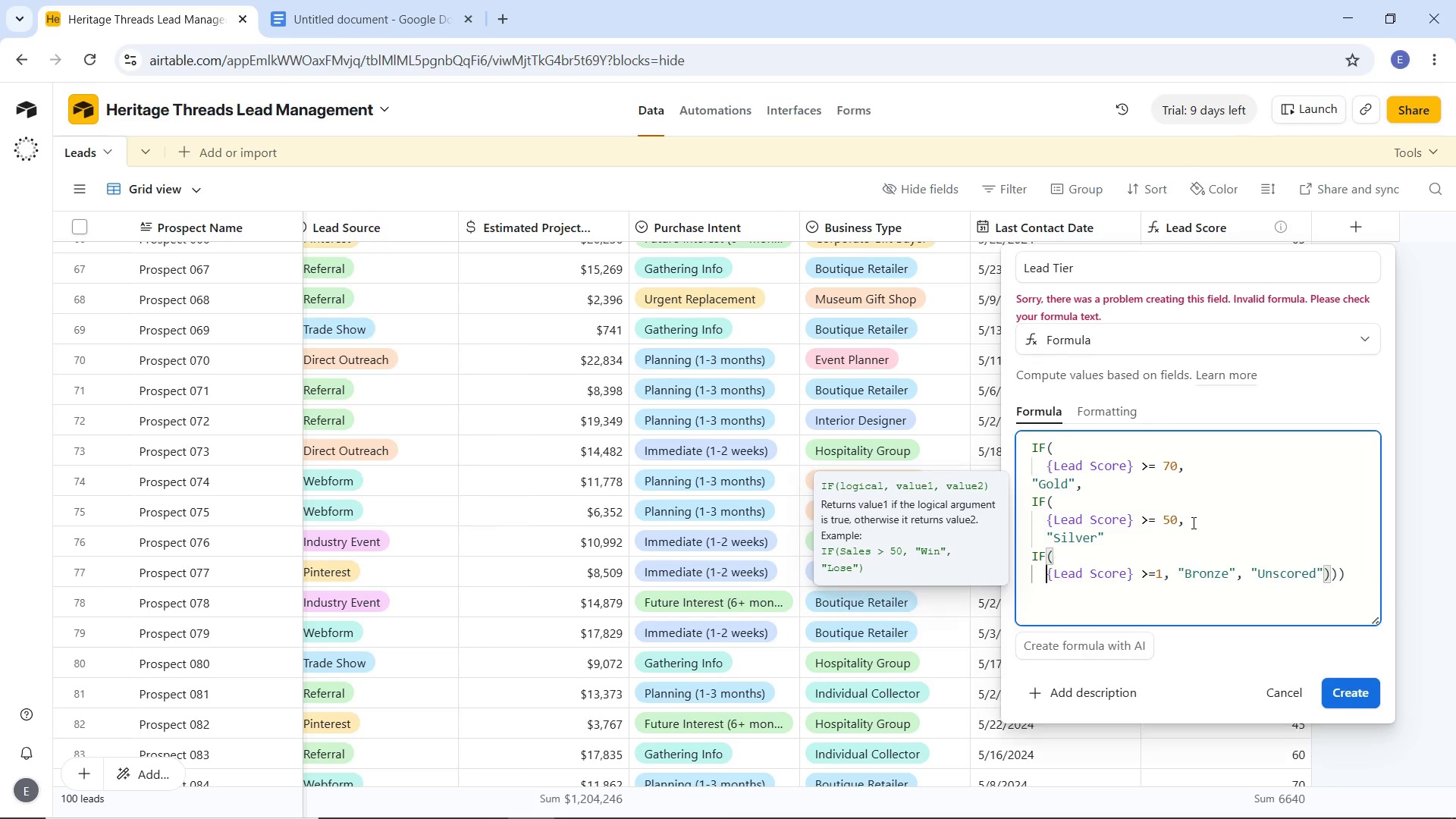 
key(Enter)
 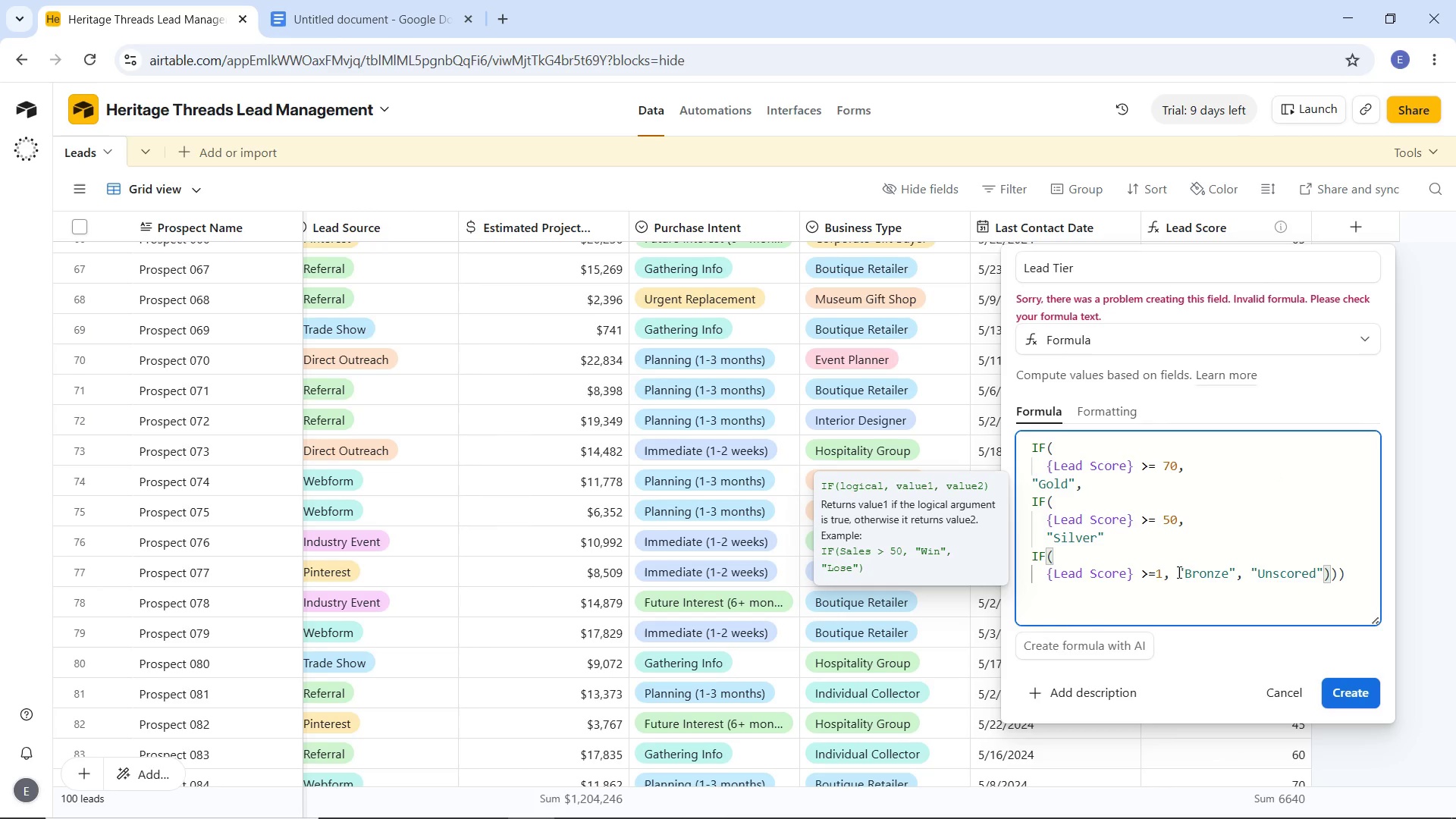 
key(Enter)
 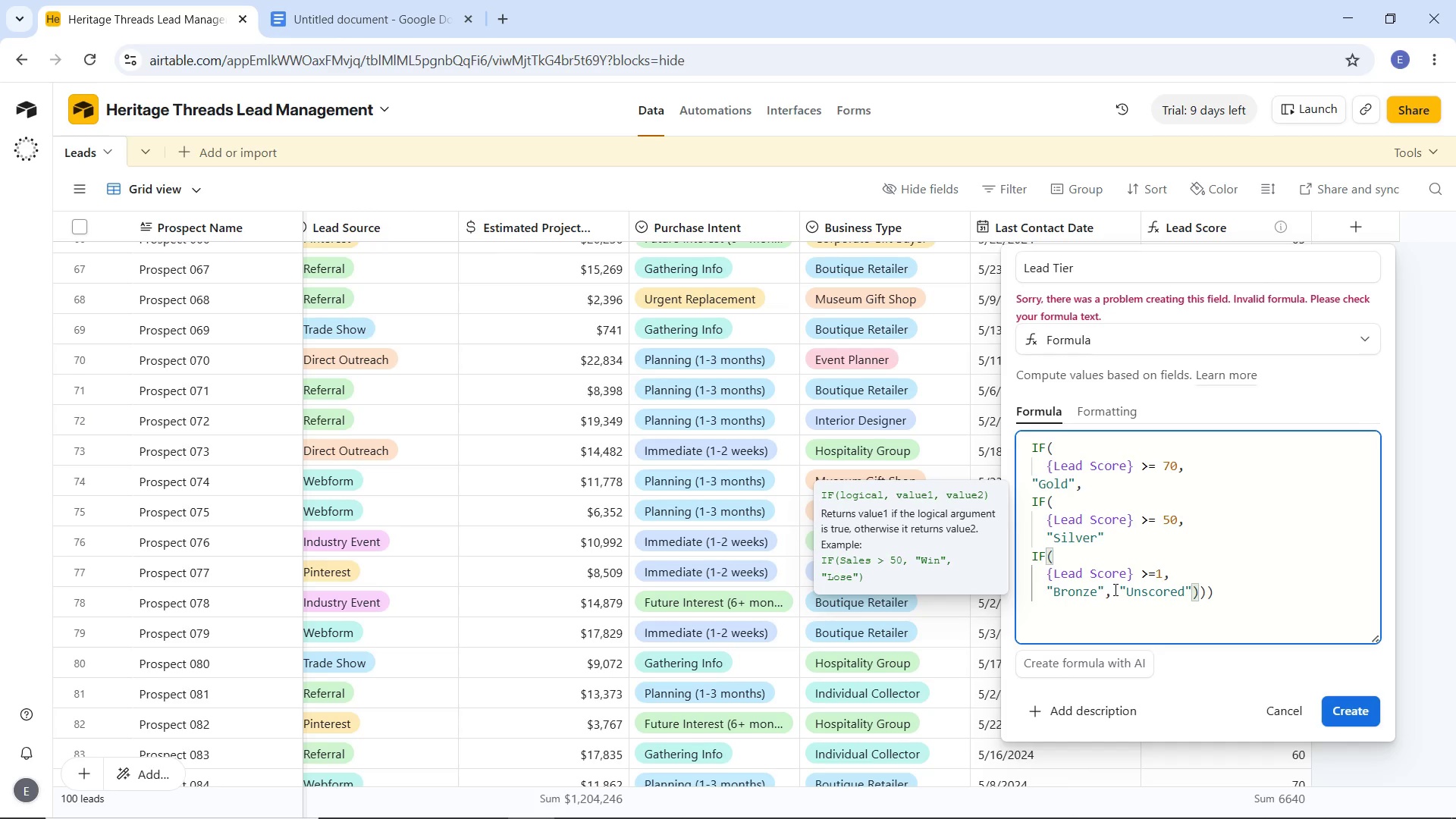 
left_click([1118, 588])
 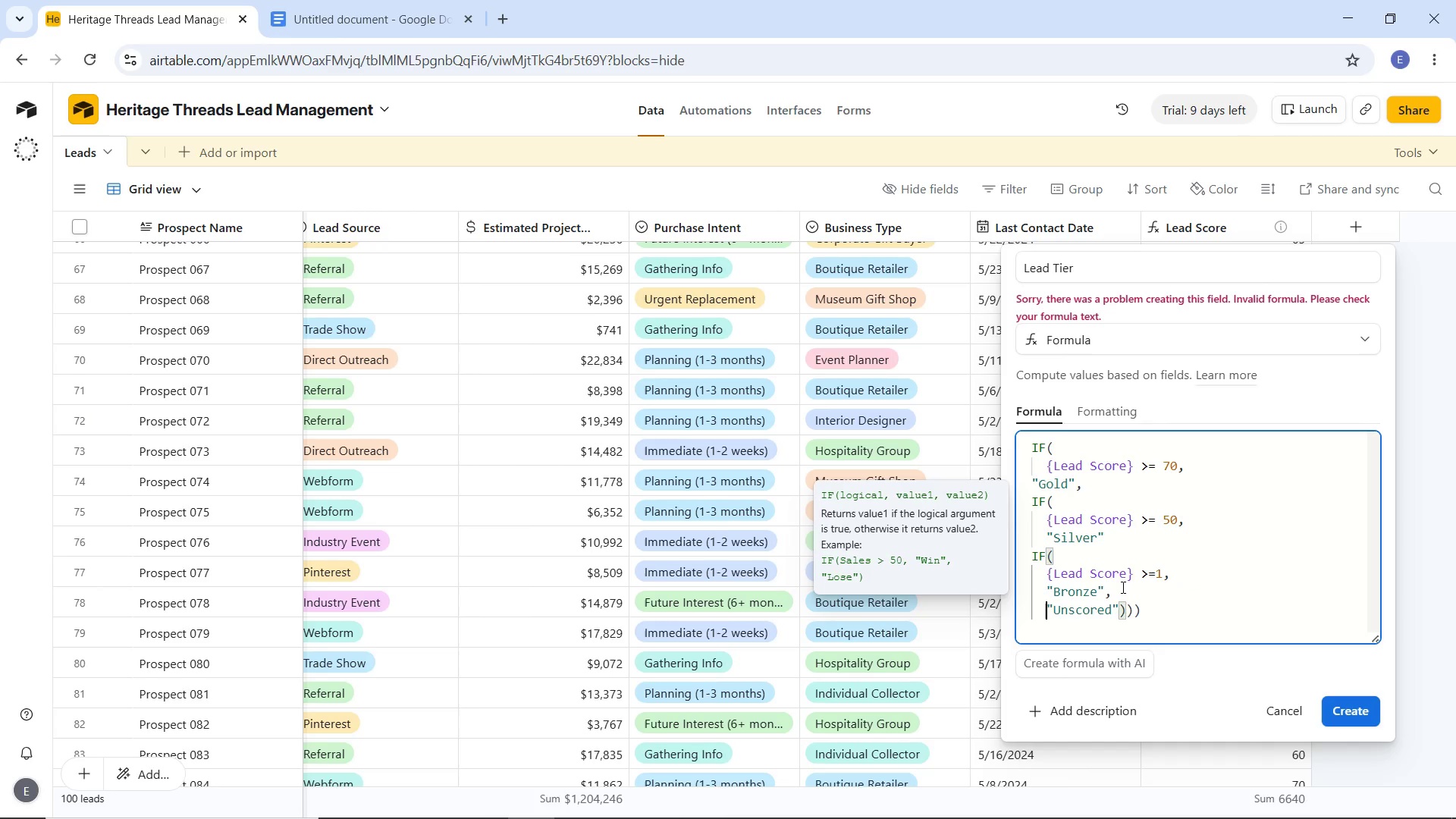 
key(Enter)
 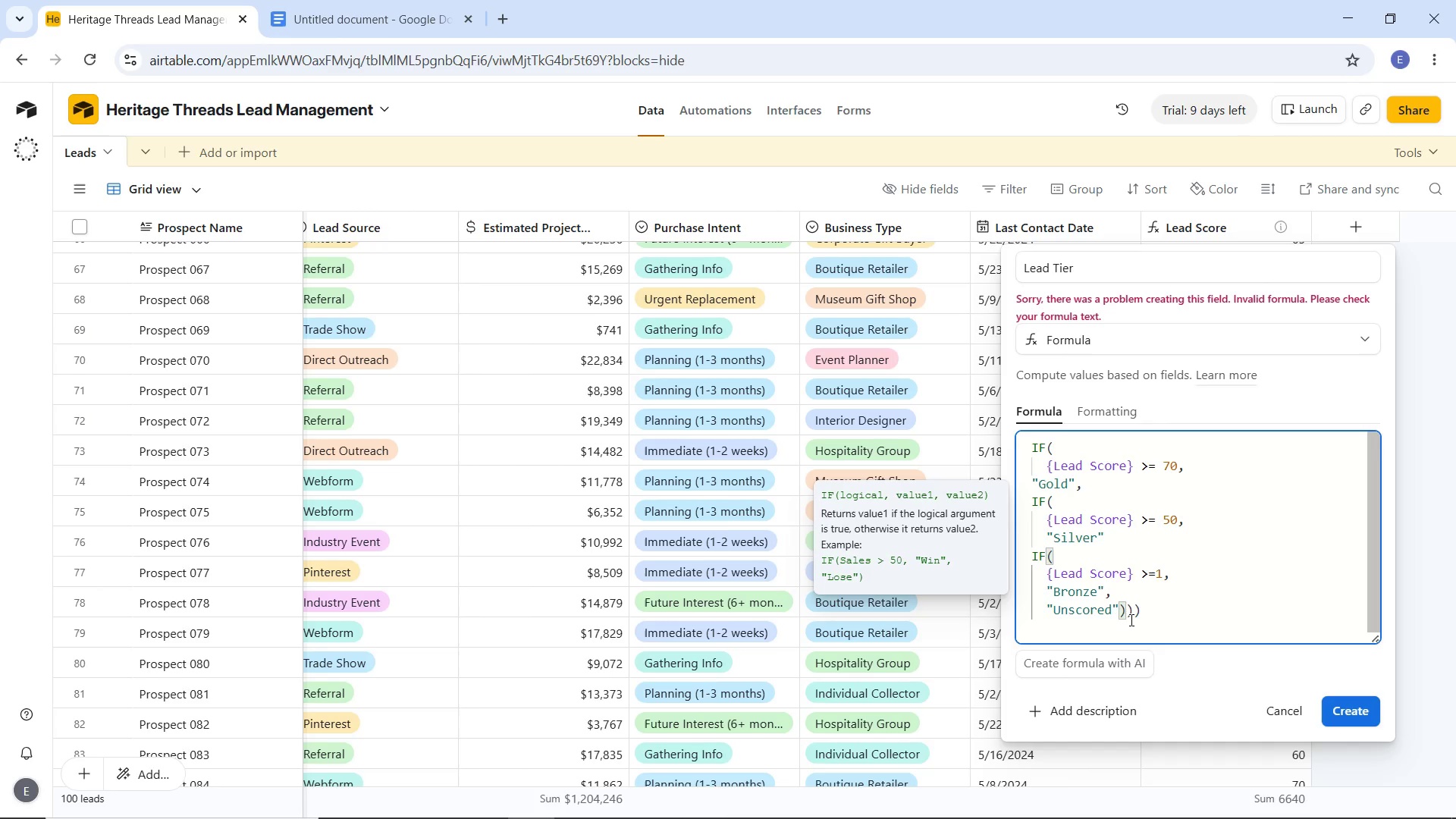 
left_click([1128, 613])
 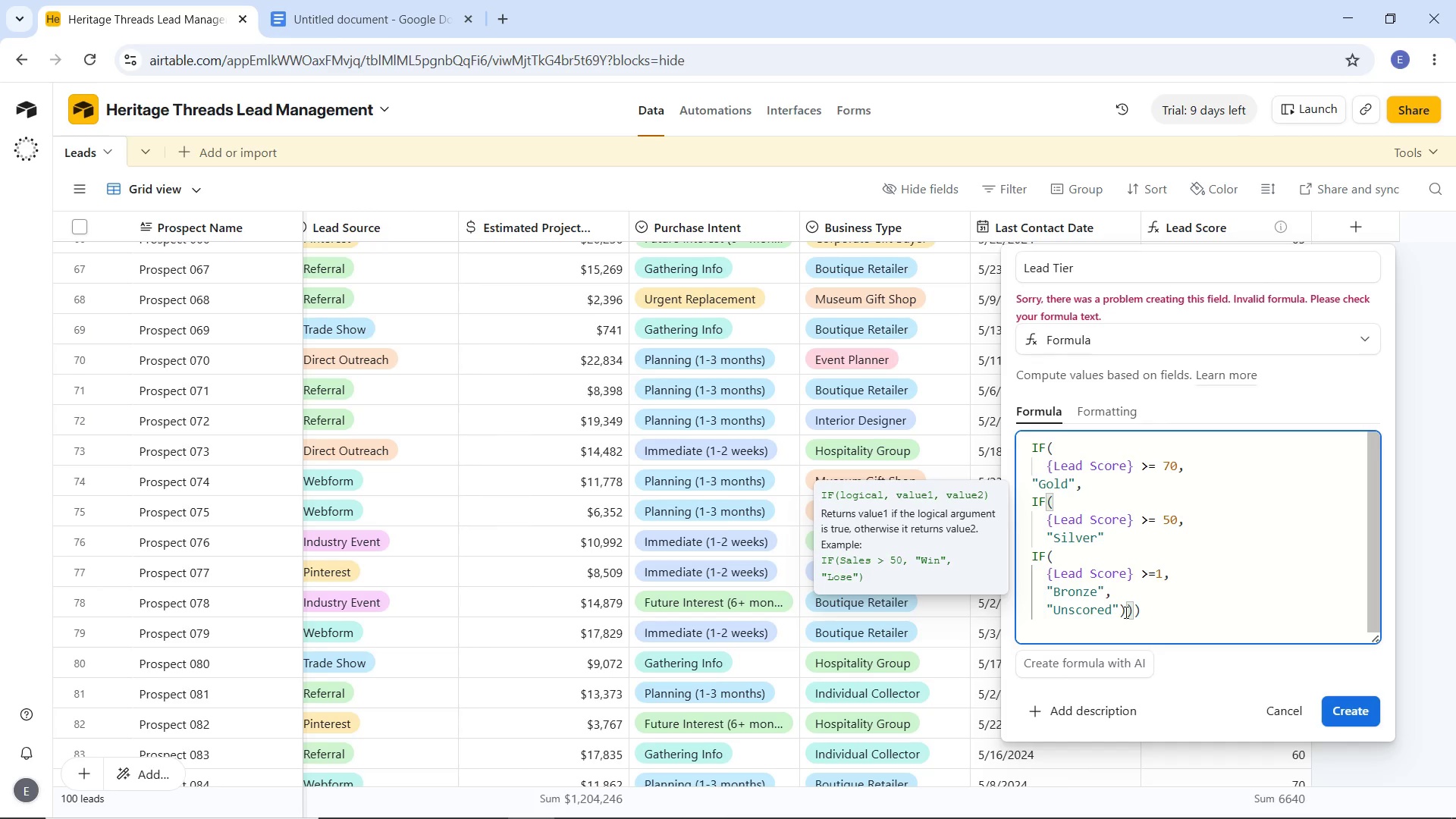 
key(Enter)
 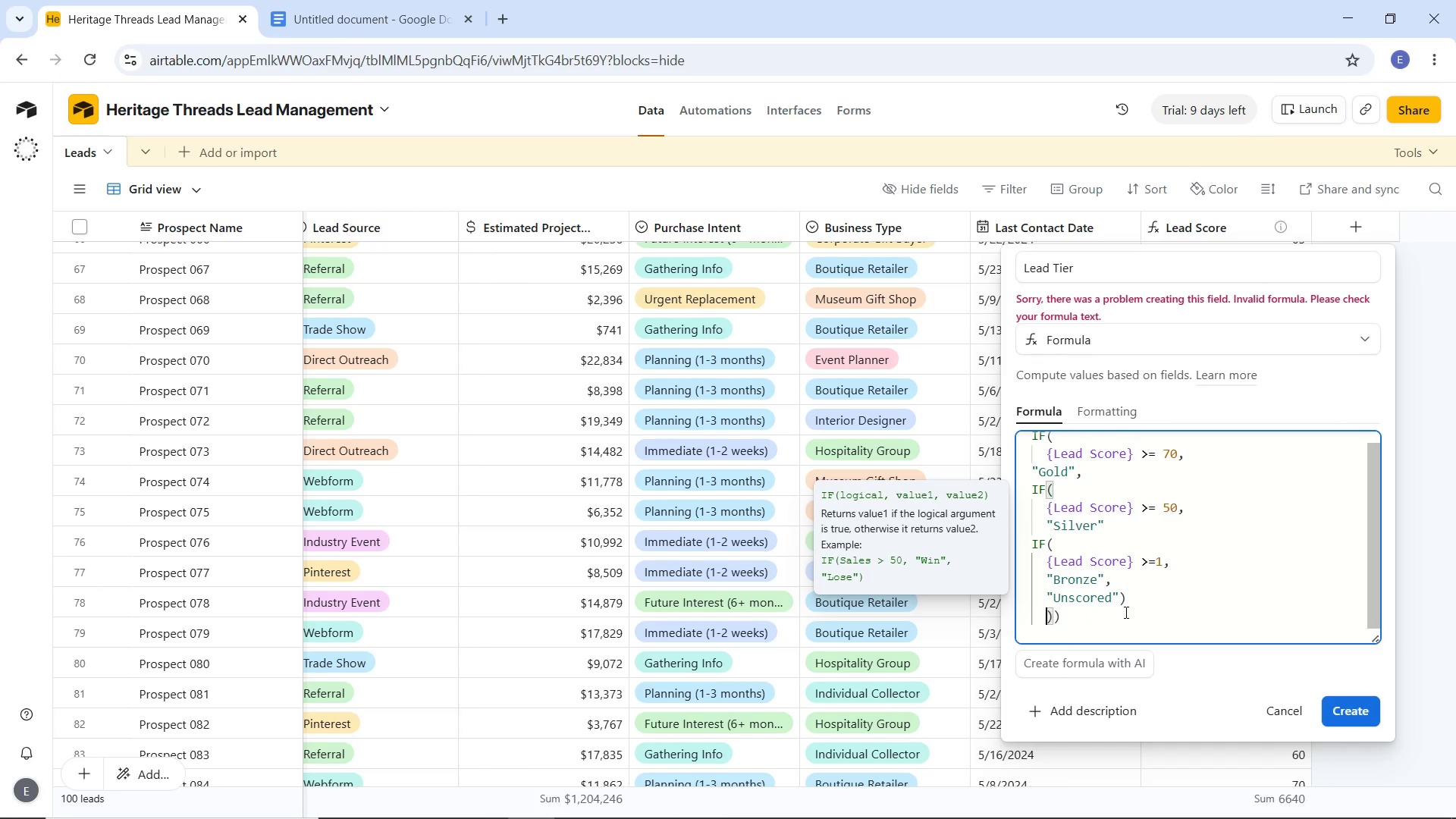 
key(ArrowRight)
 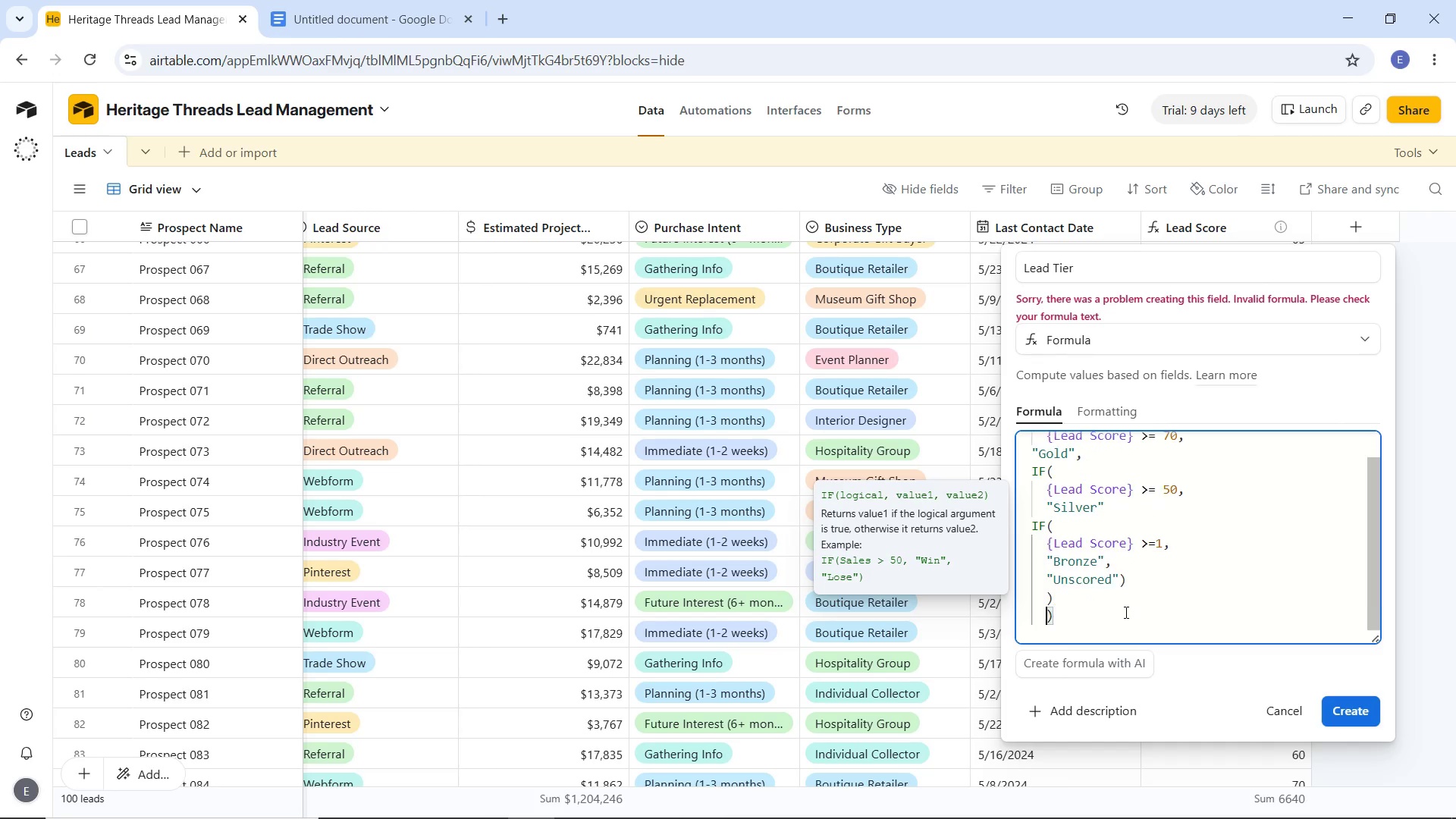 
key(Enter)
 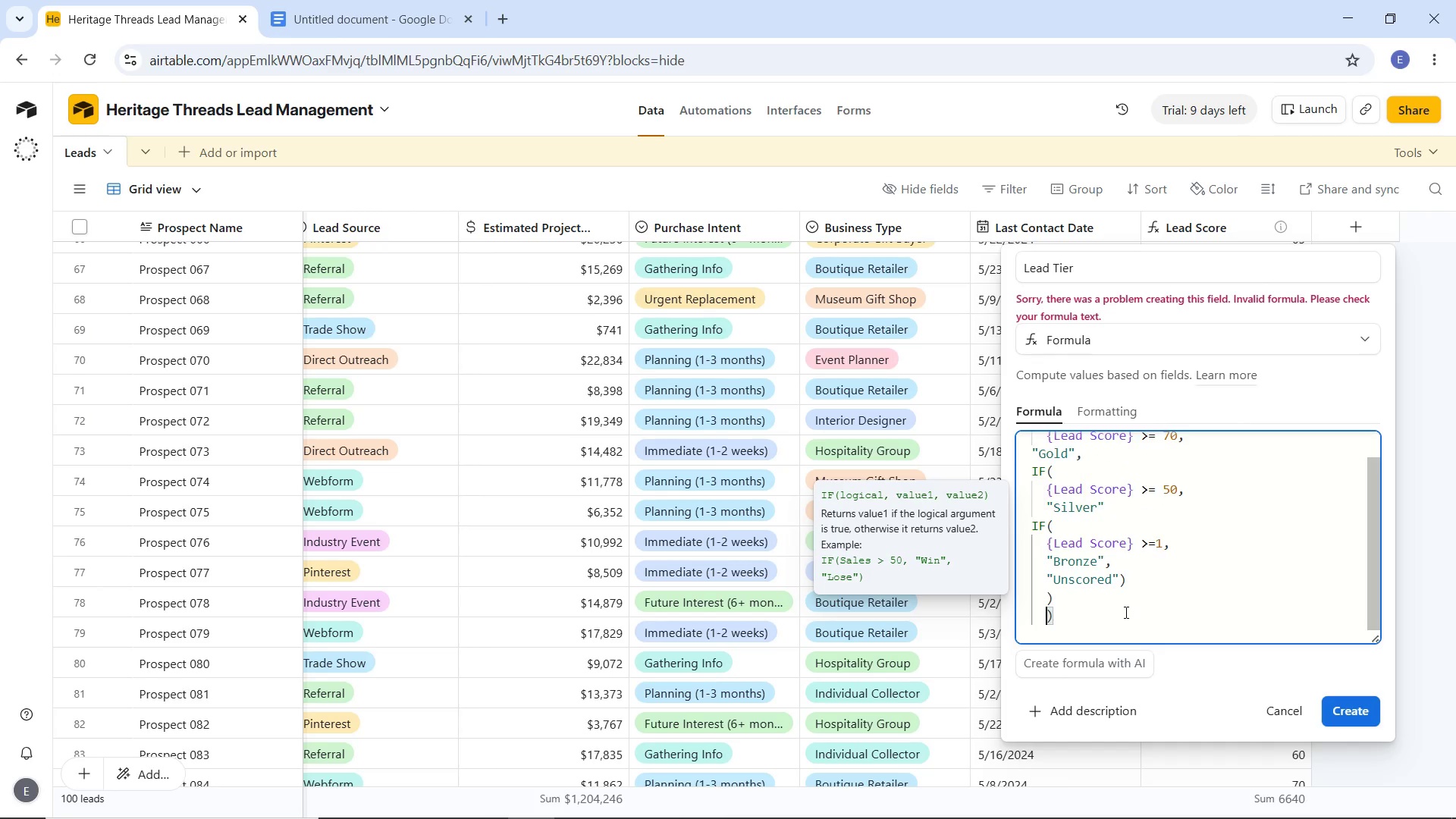 
key(Enter)
 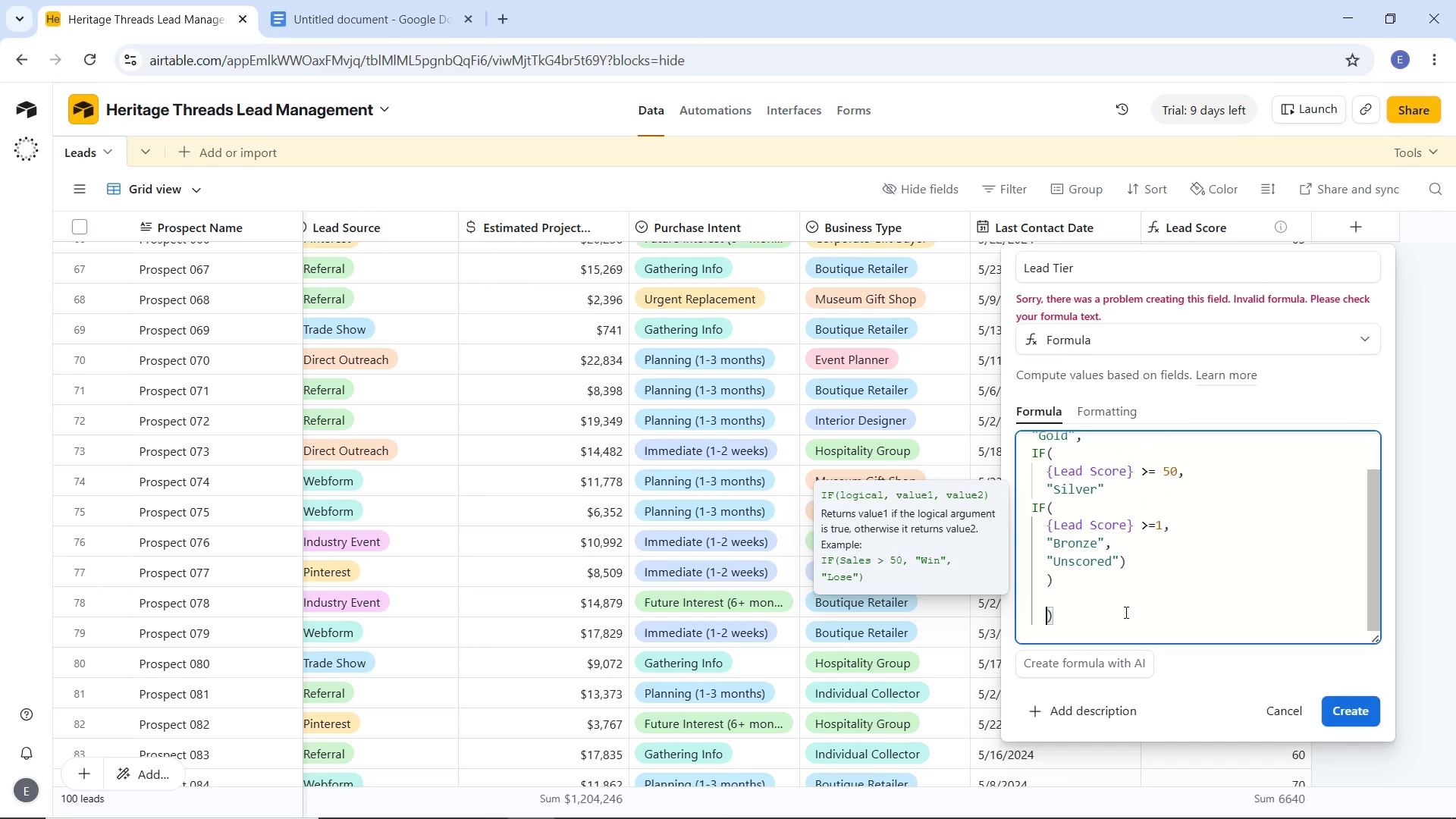 
key(Backspace)
 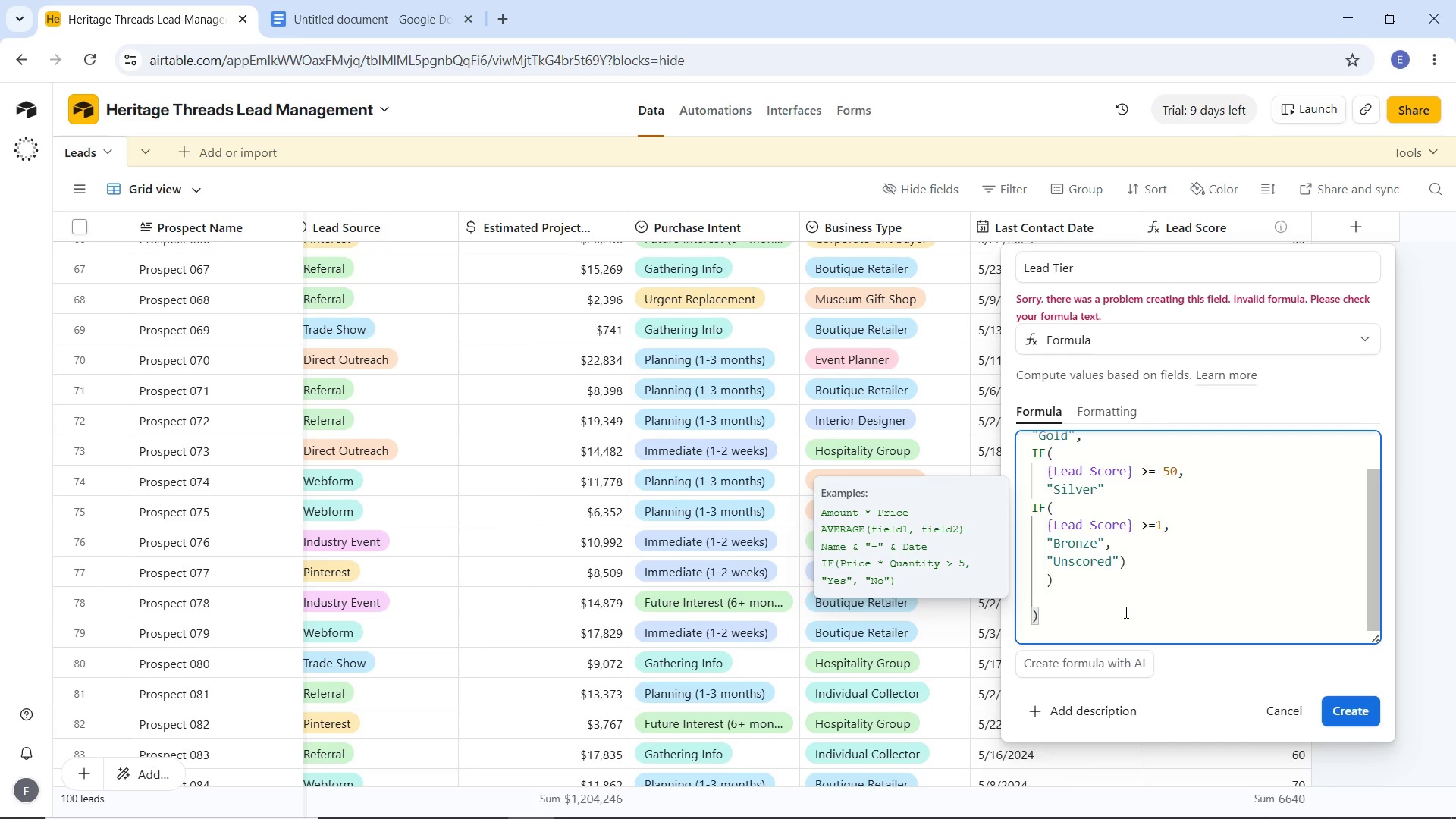 
key(Backspace)
 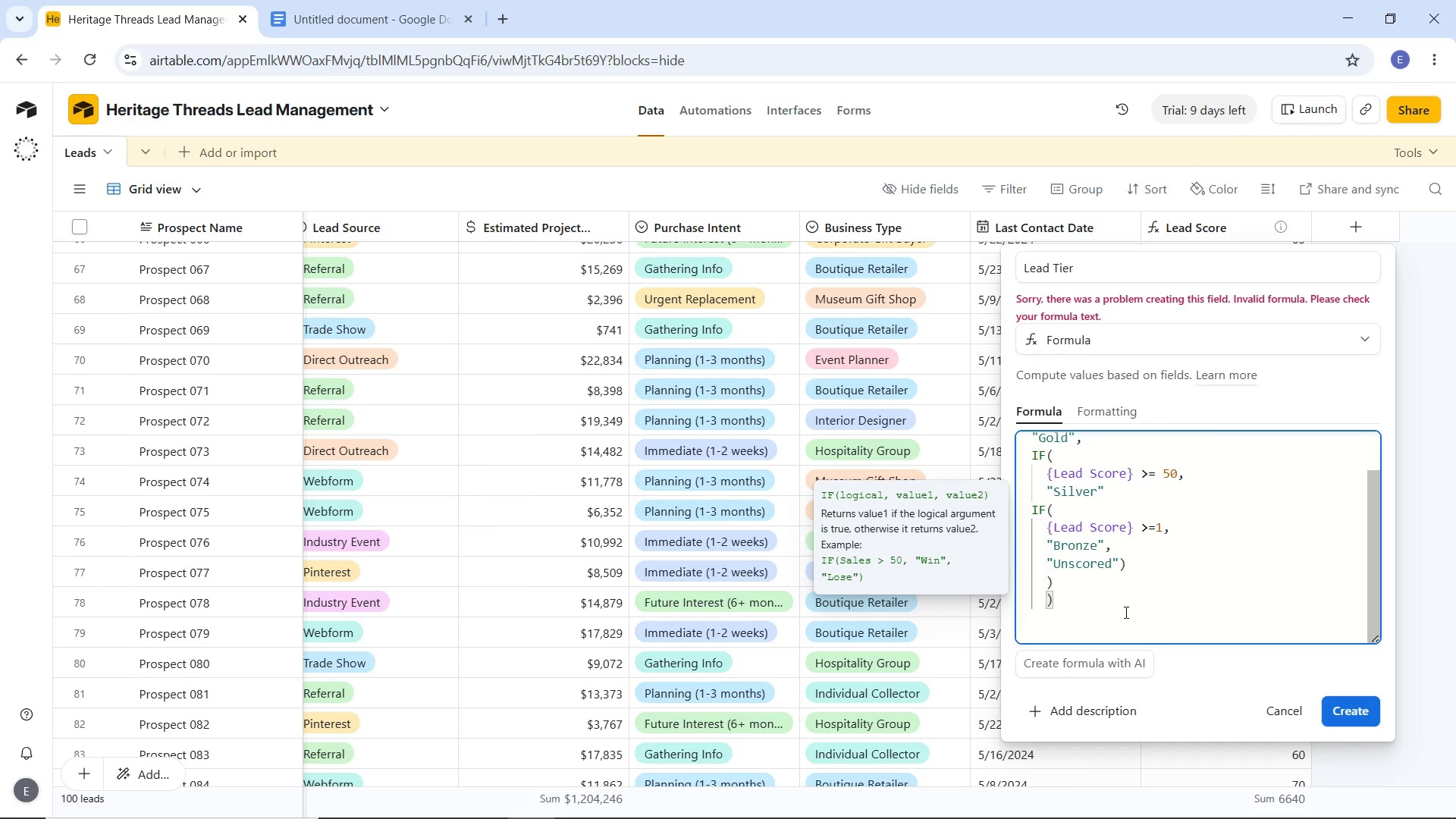 
key(Enter)
 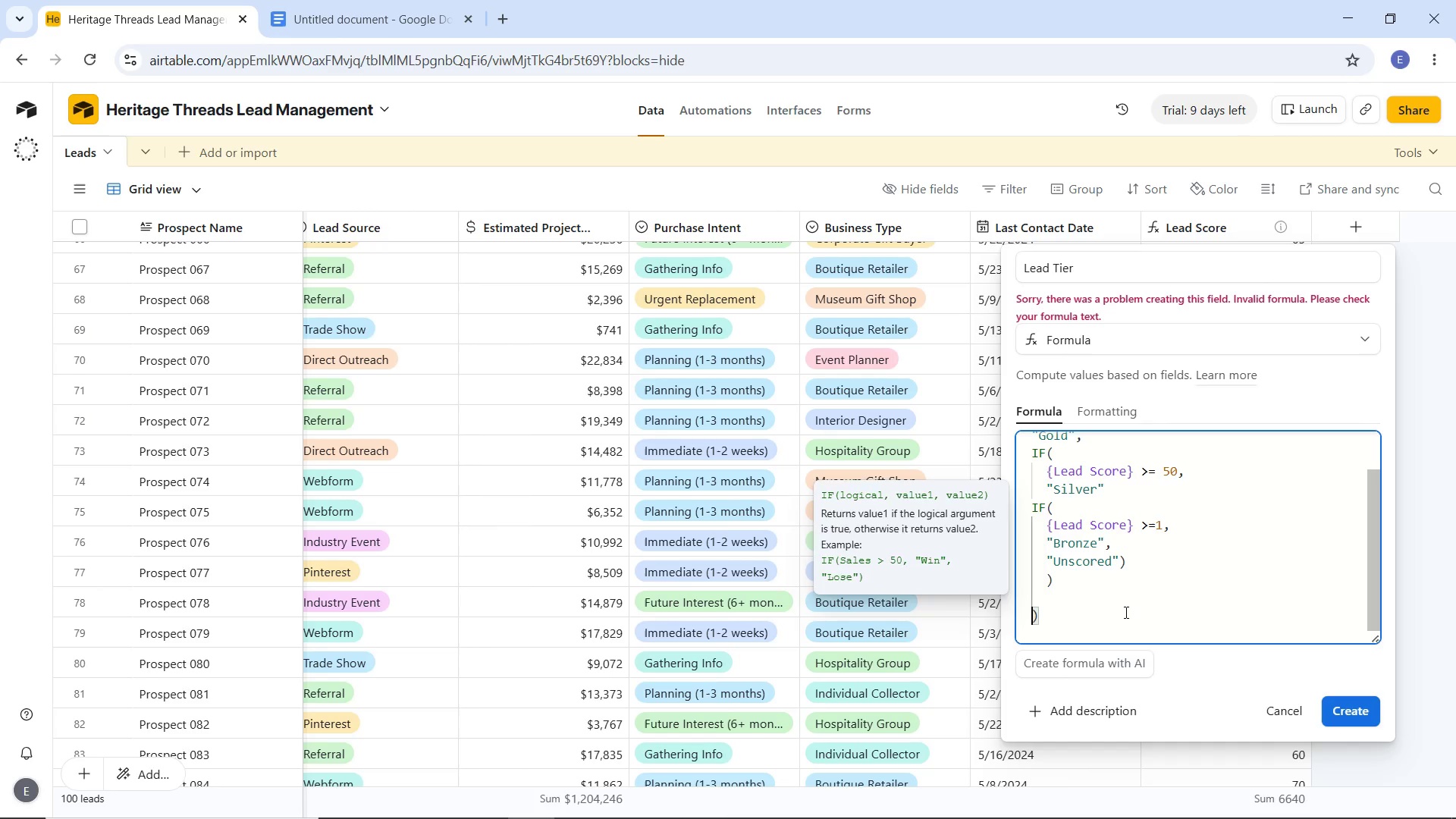 
key(Backspace)
 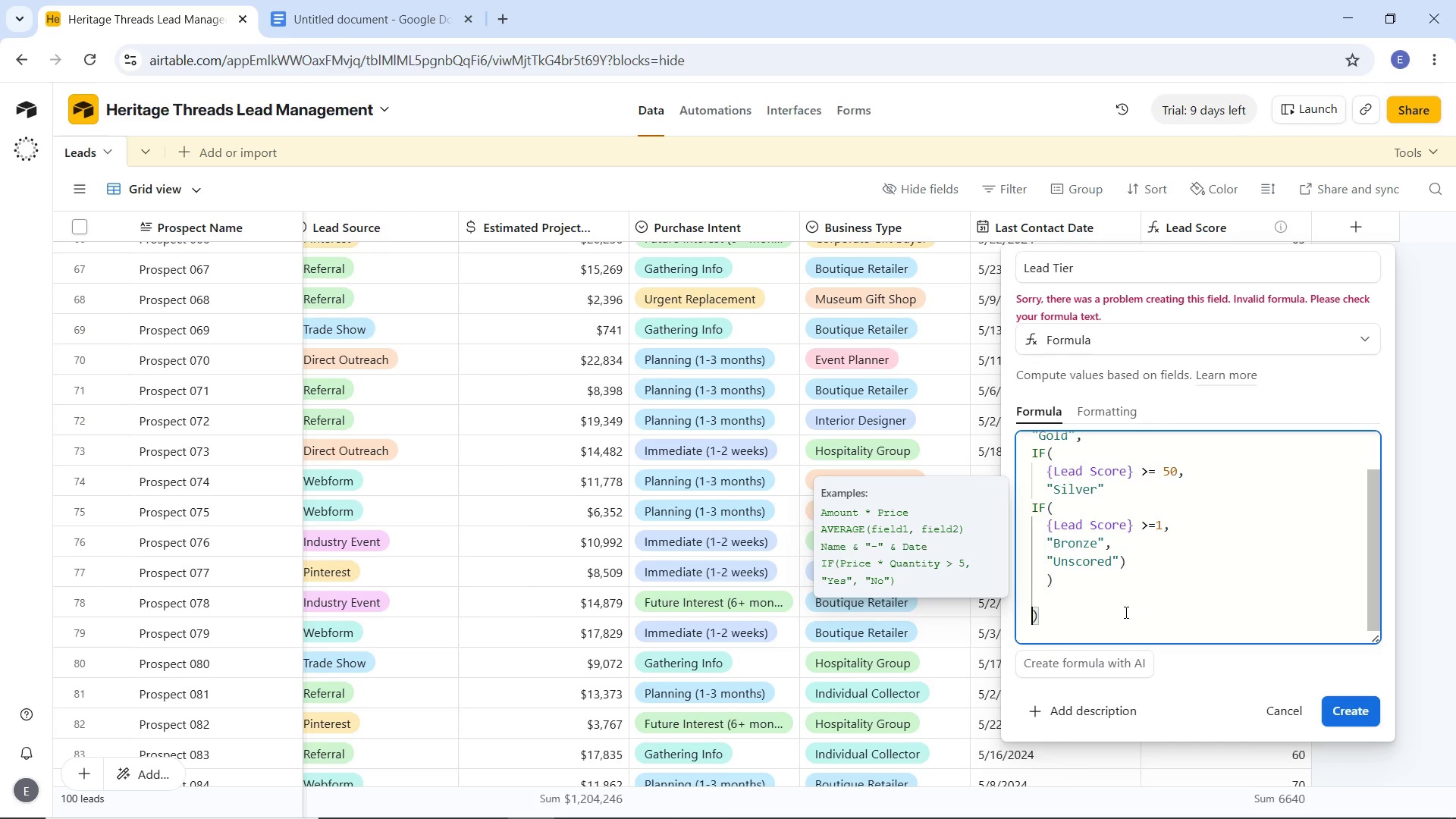 
key(ArrowUp)
 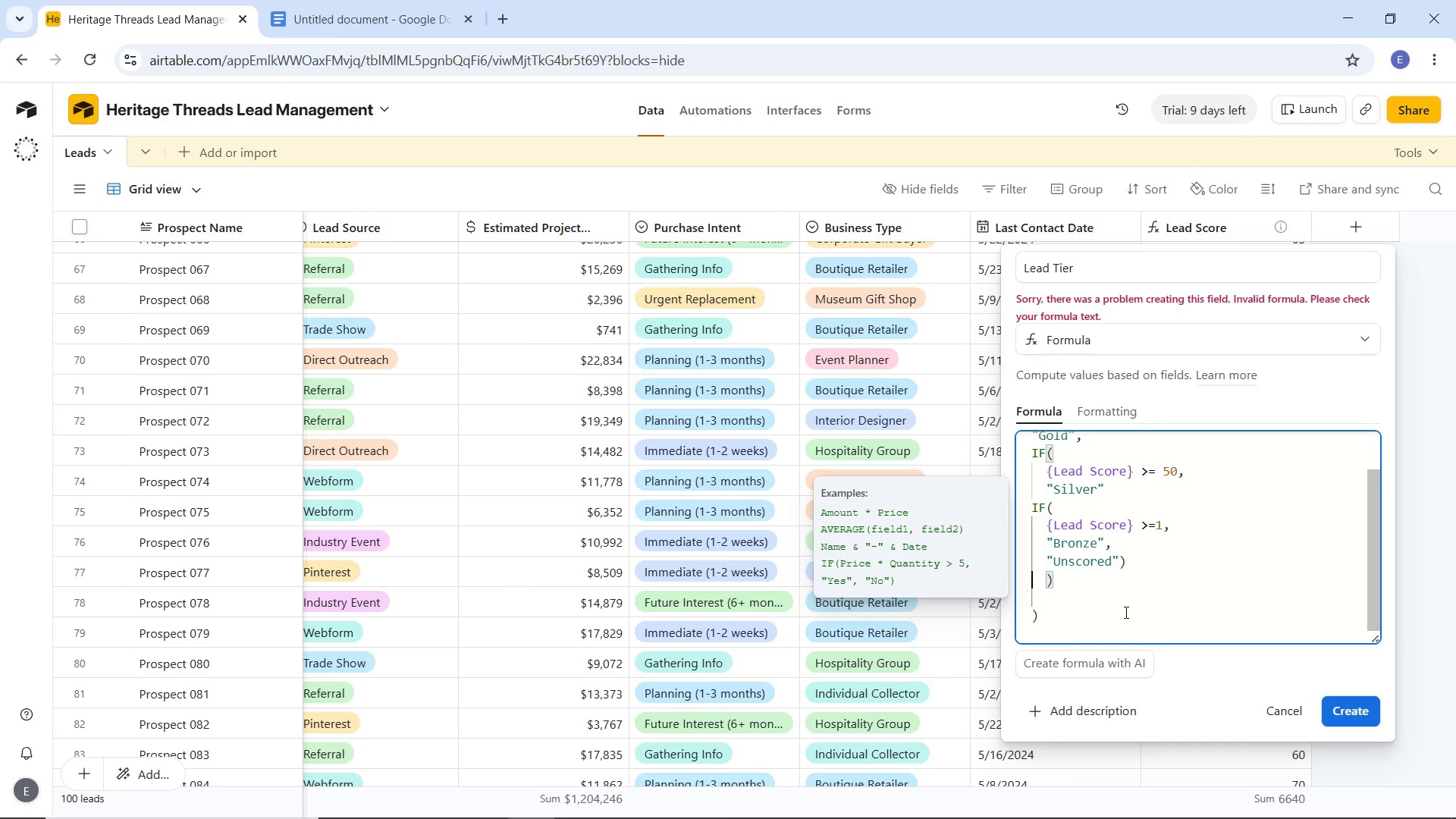 
key(ArrowUp)
 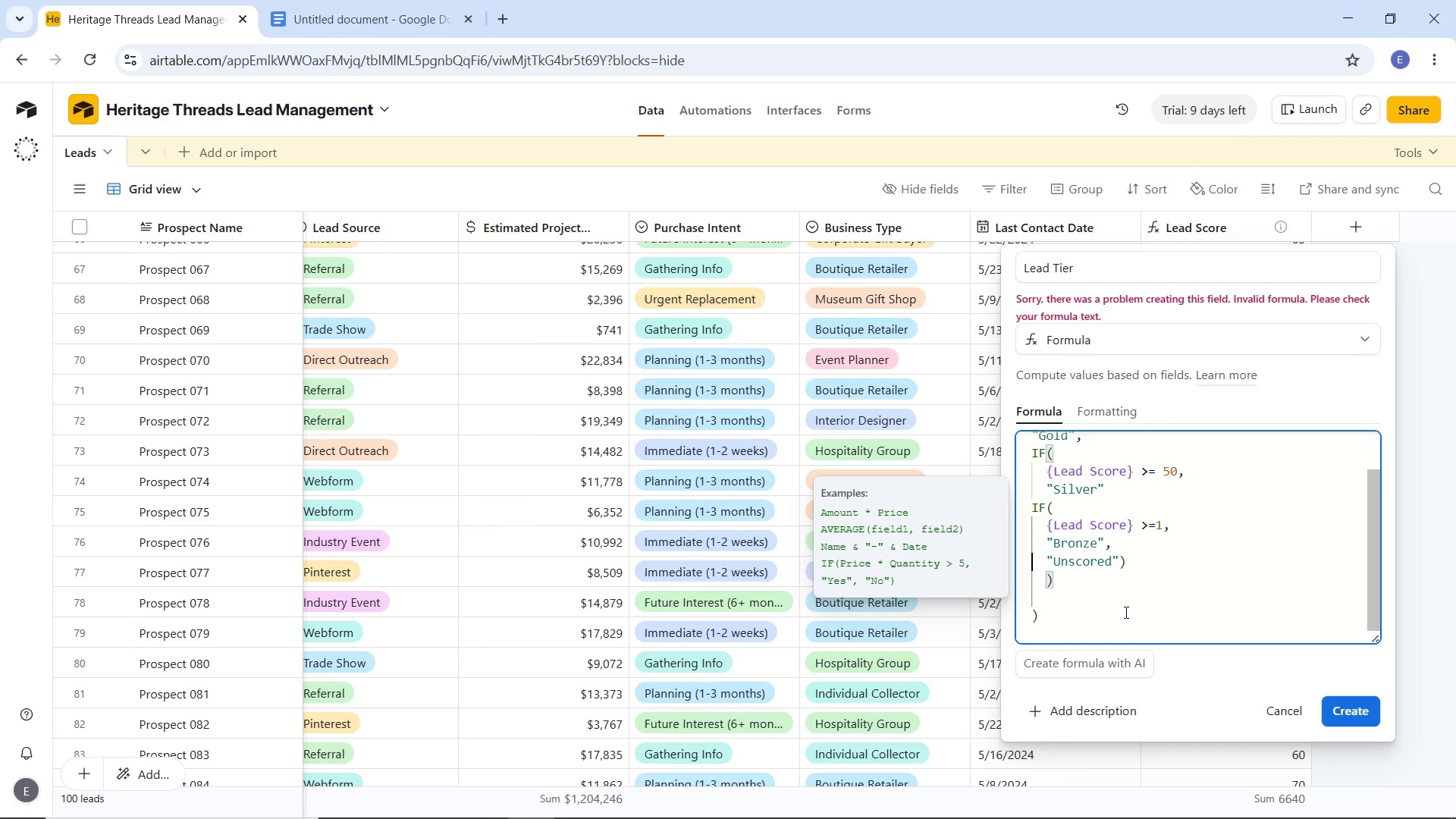 
key(ArrowUp)
 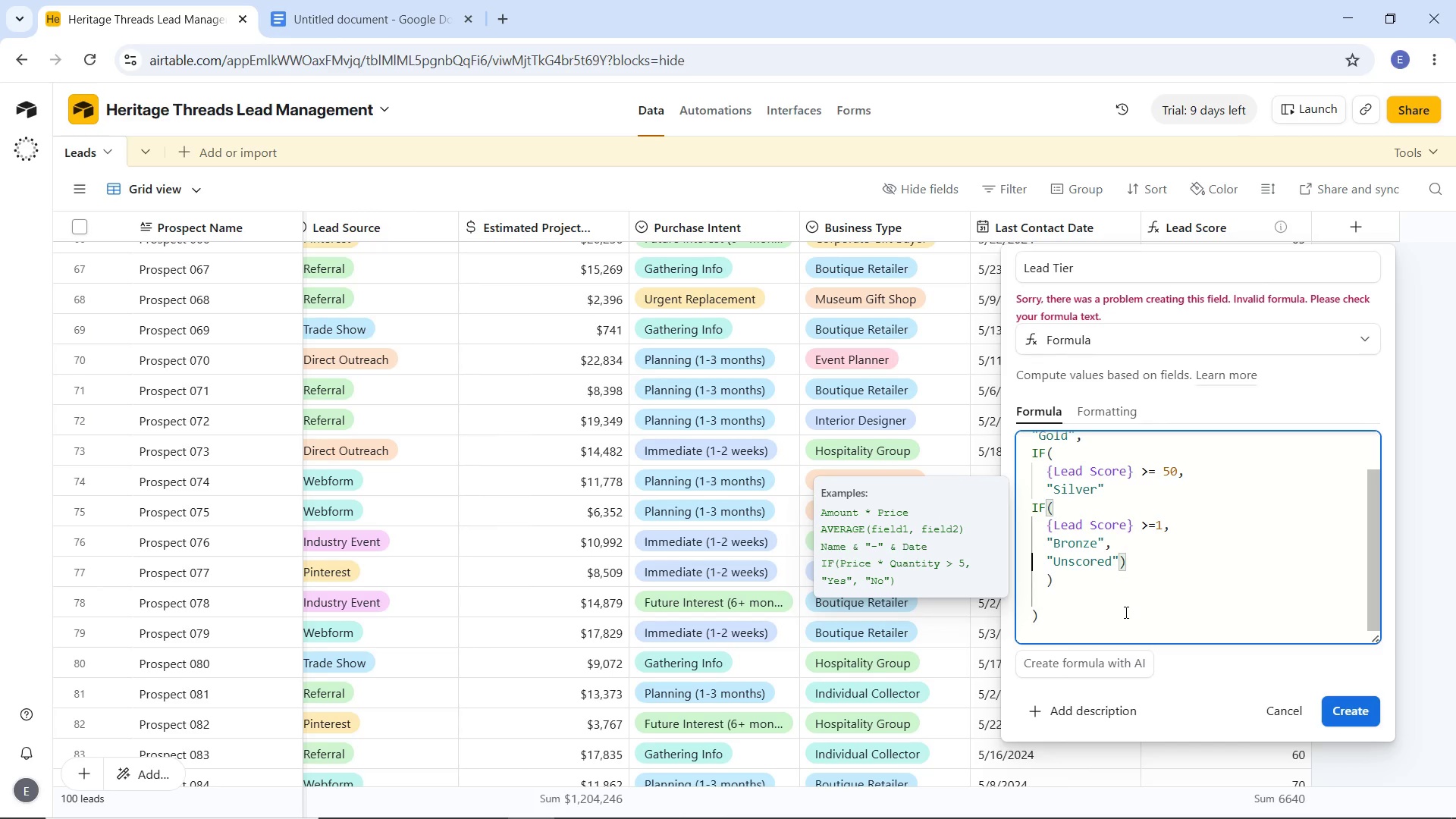 
key(ArrowDown)
 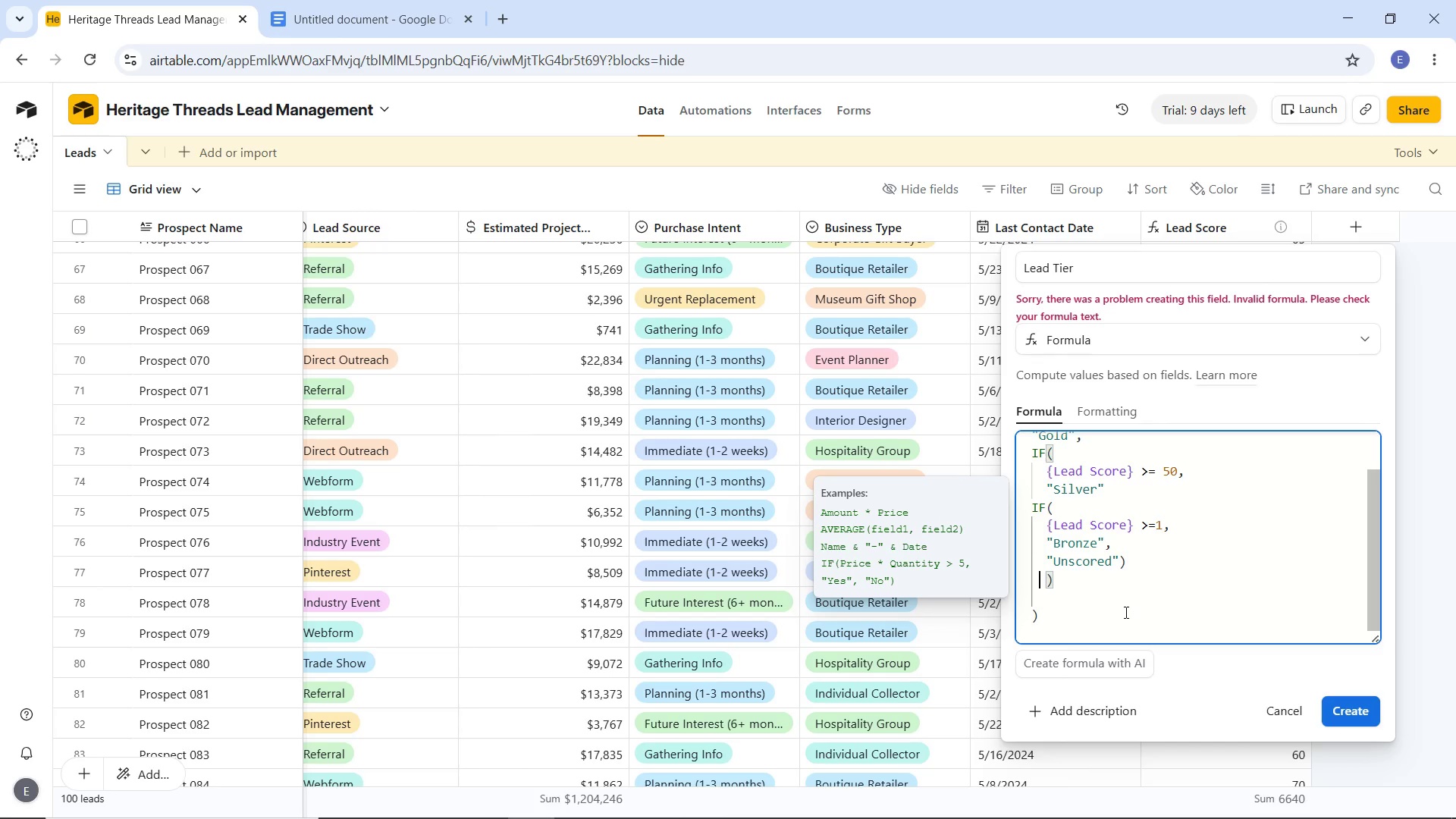 
key(ArrowRight)
 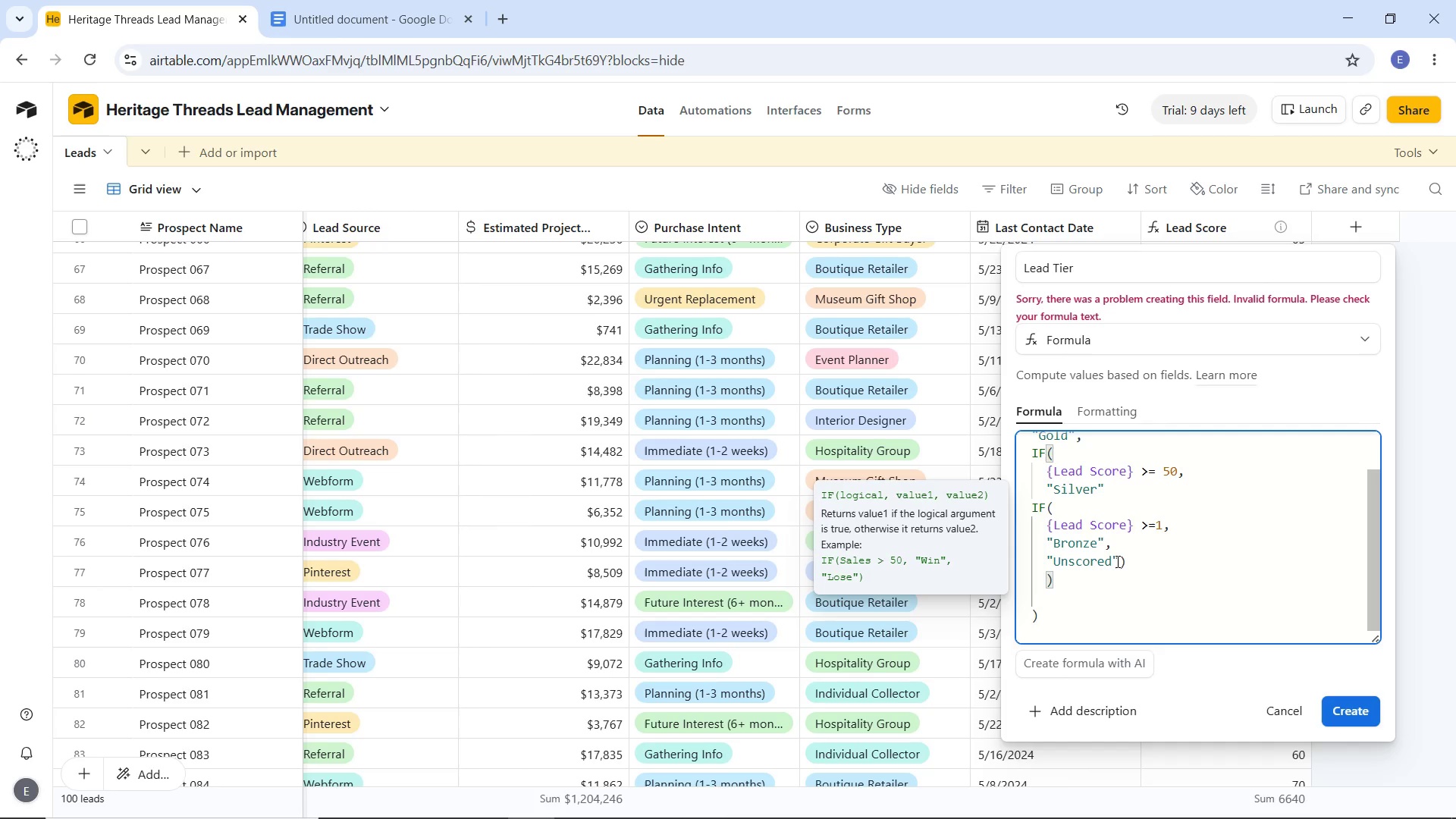 
left_click([1118, 561])
 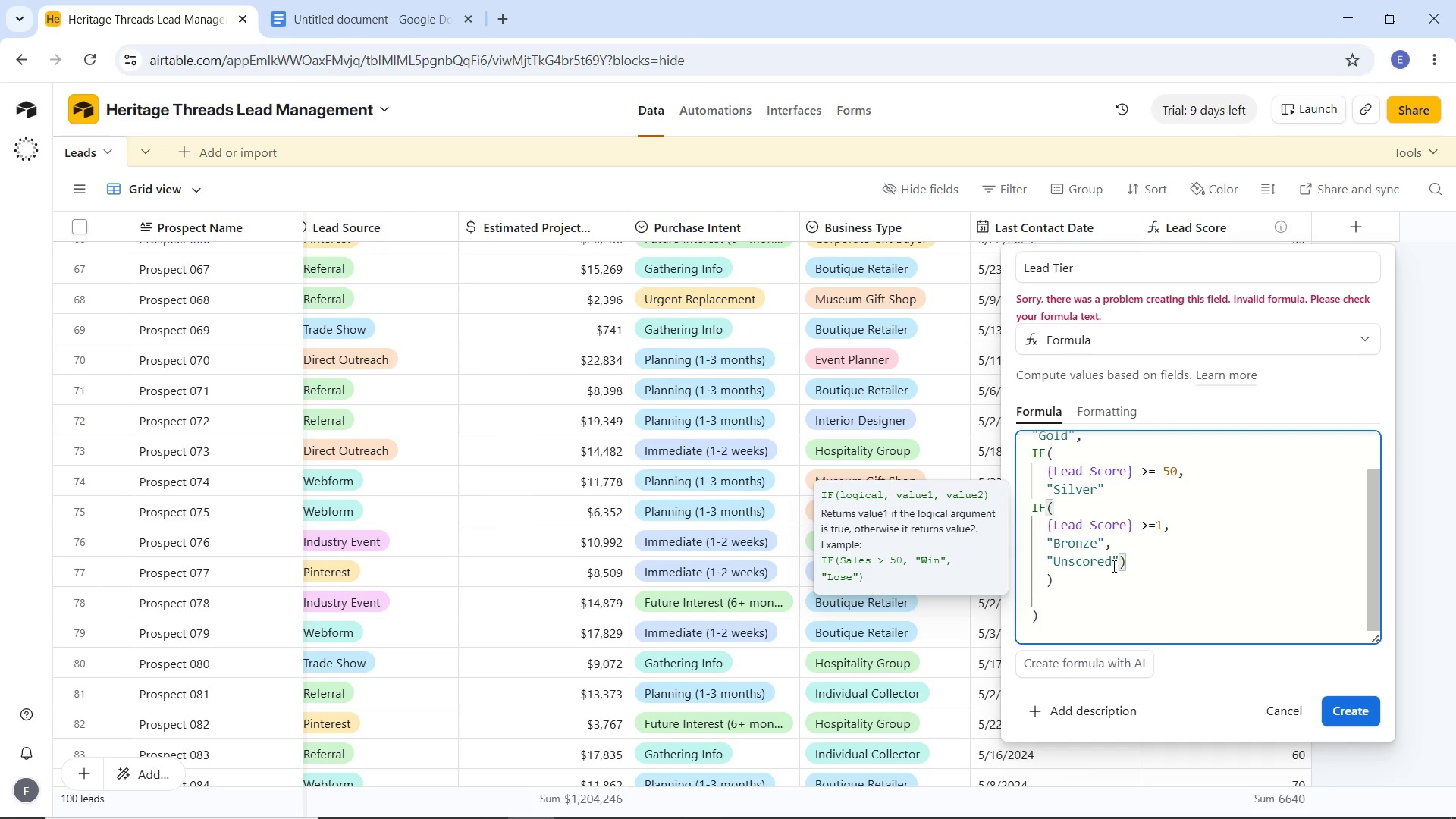 
key(Enter)
 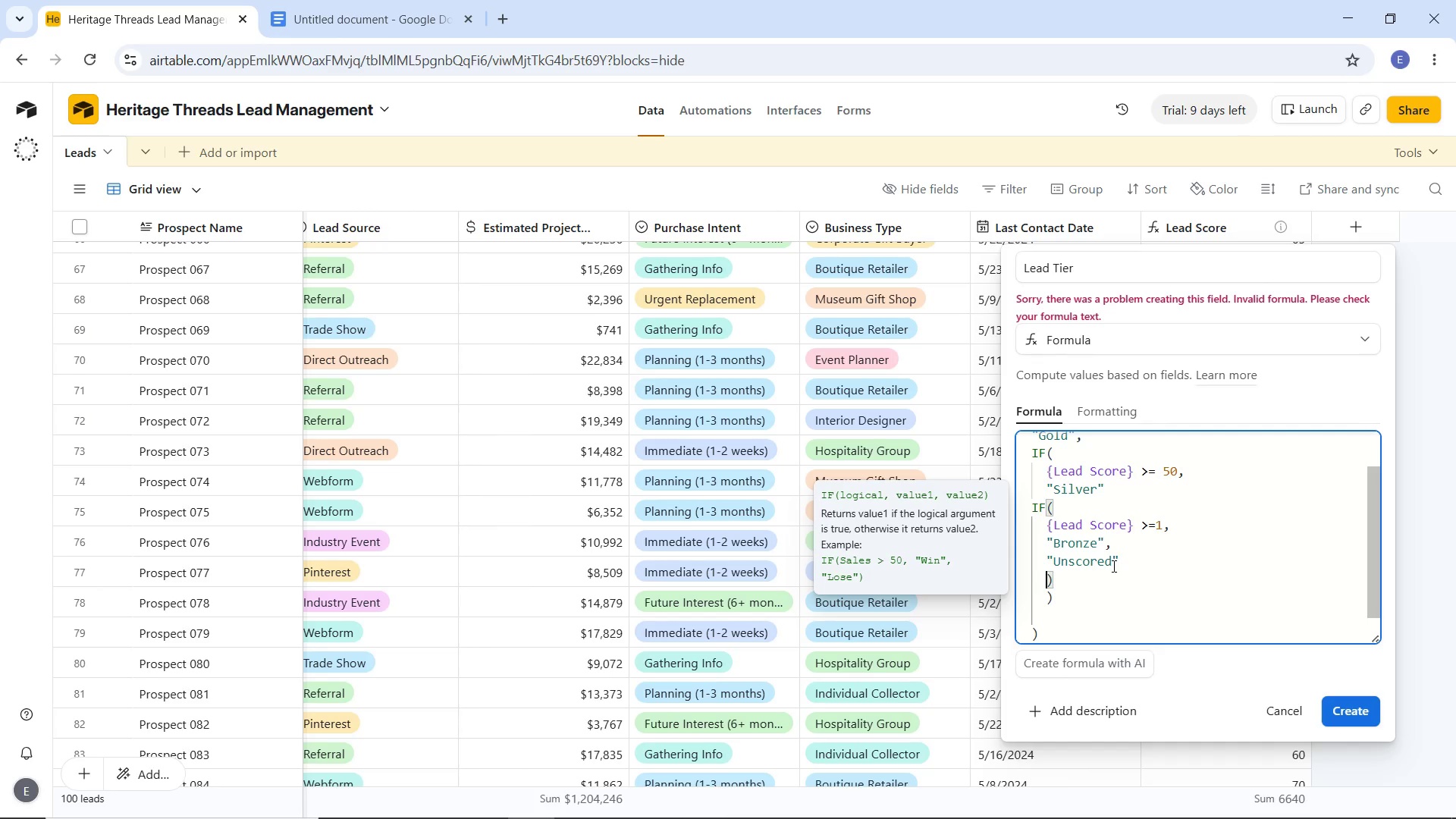 
key(ArrowDown)
 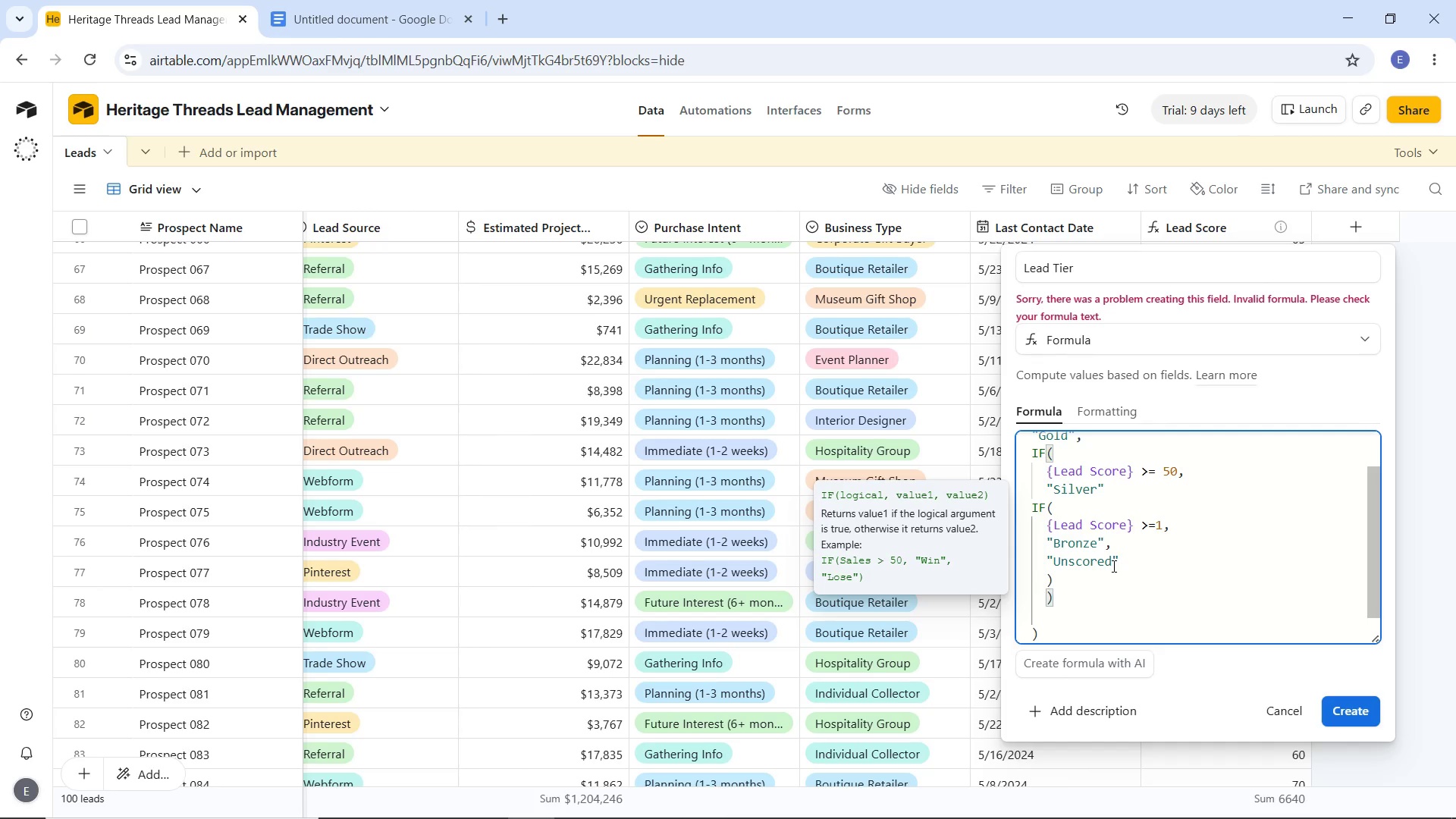 
key(Backspace)
 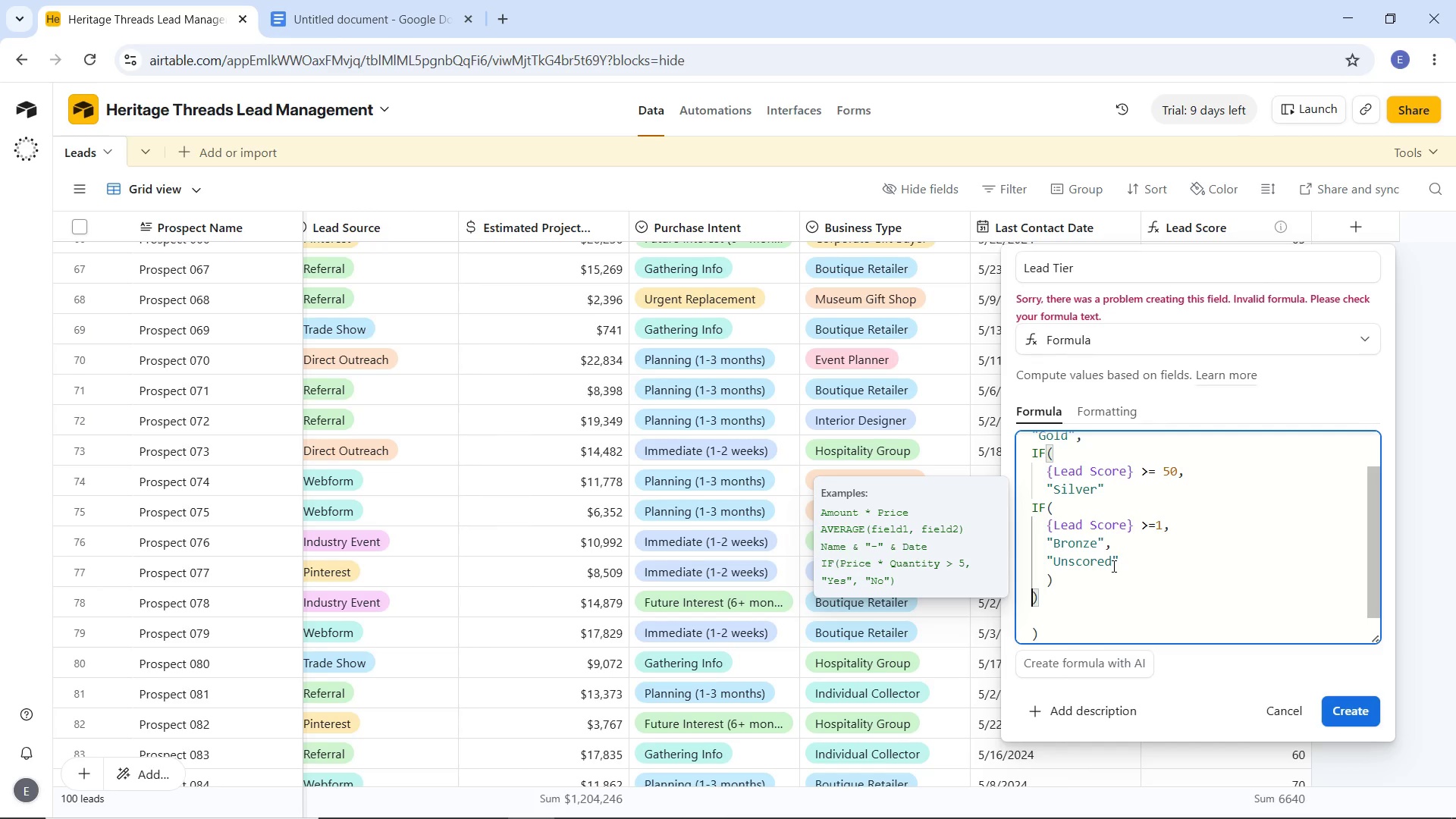 
key(ArrowDown)
 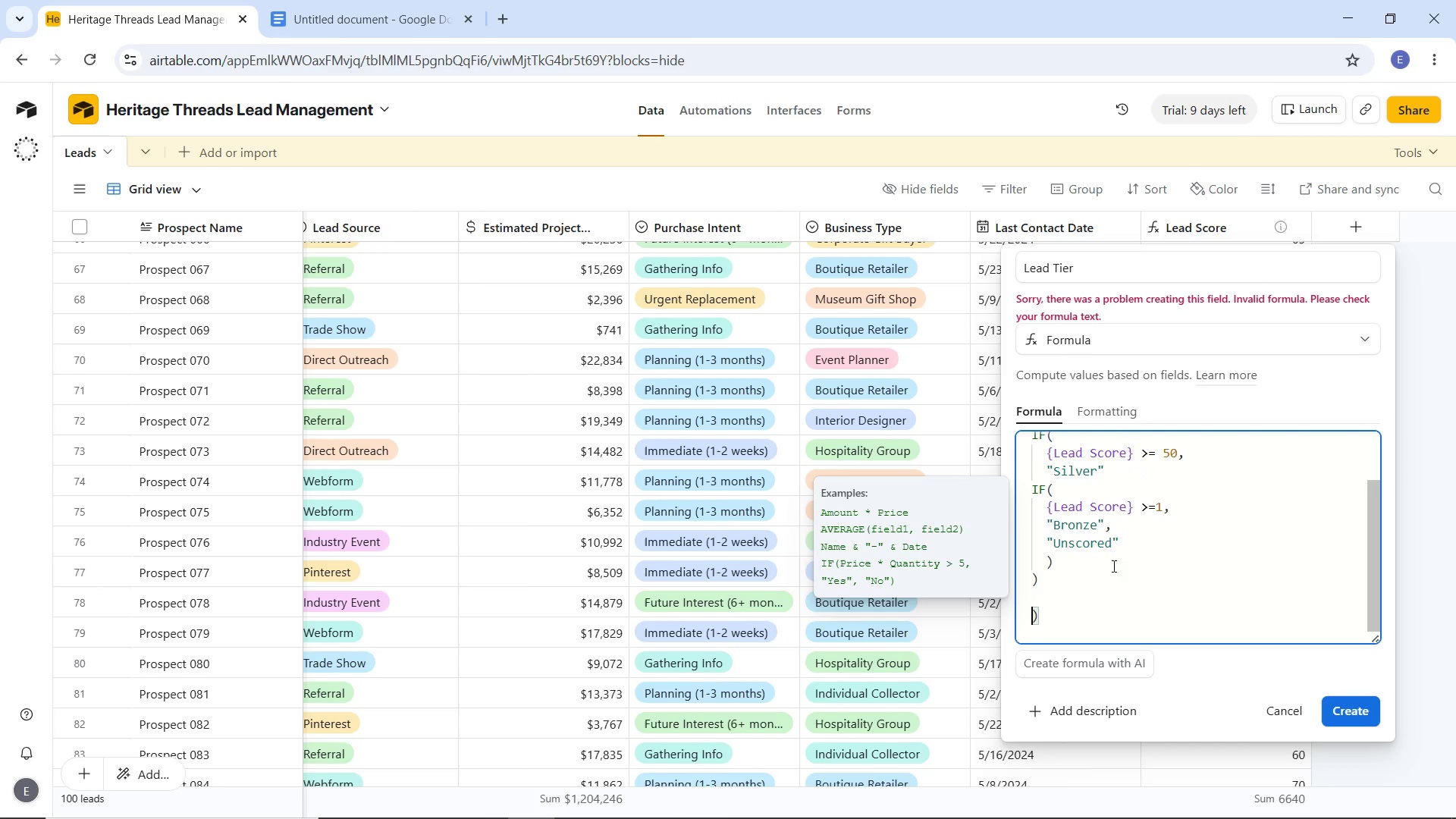 
key(ArrowDown)
 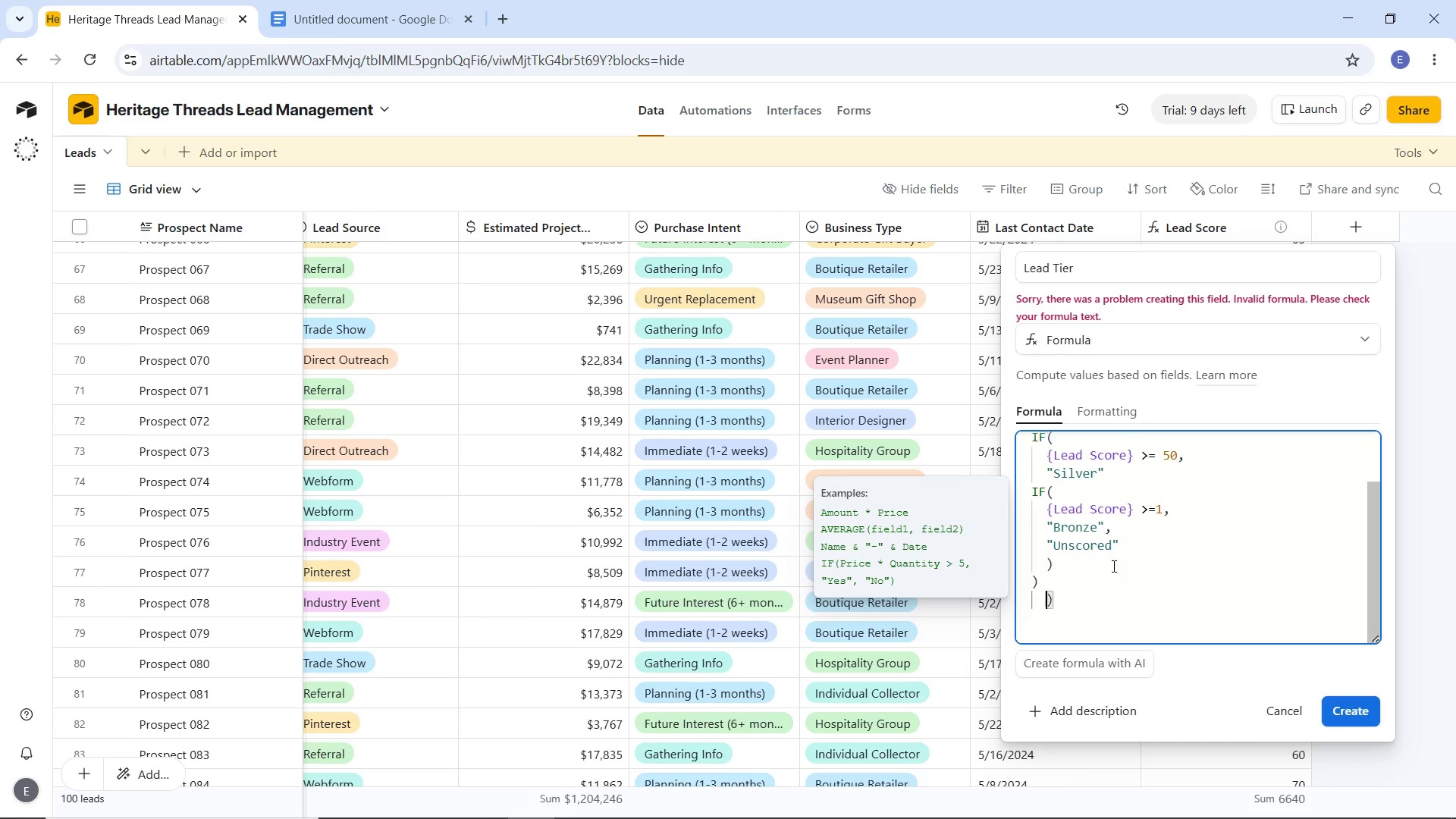 
key(Backspace)
 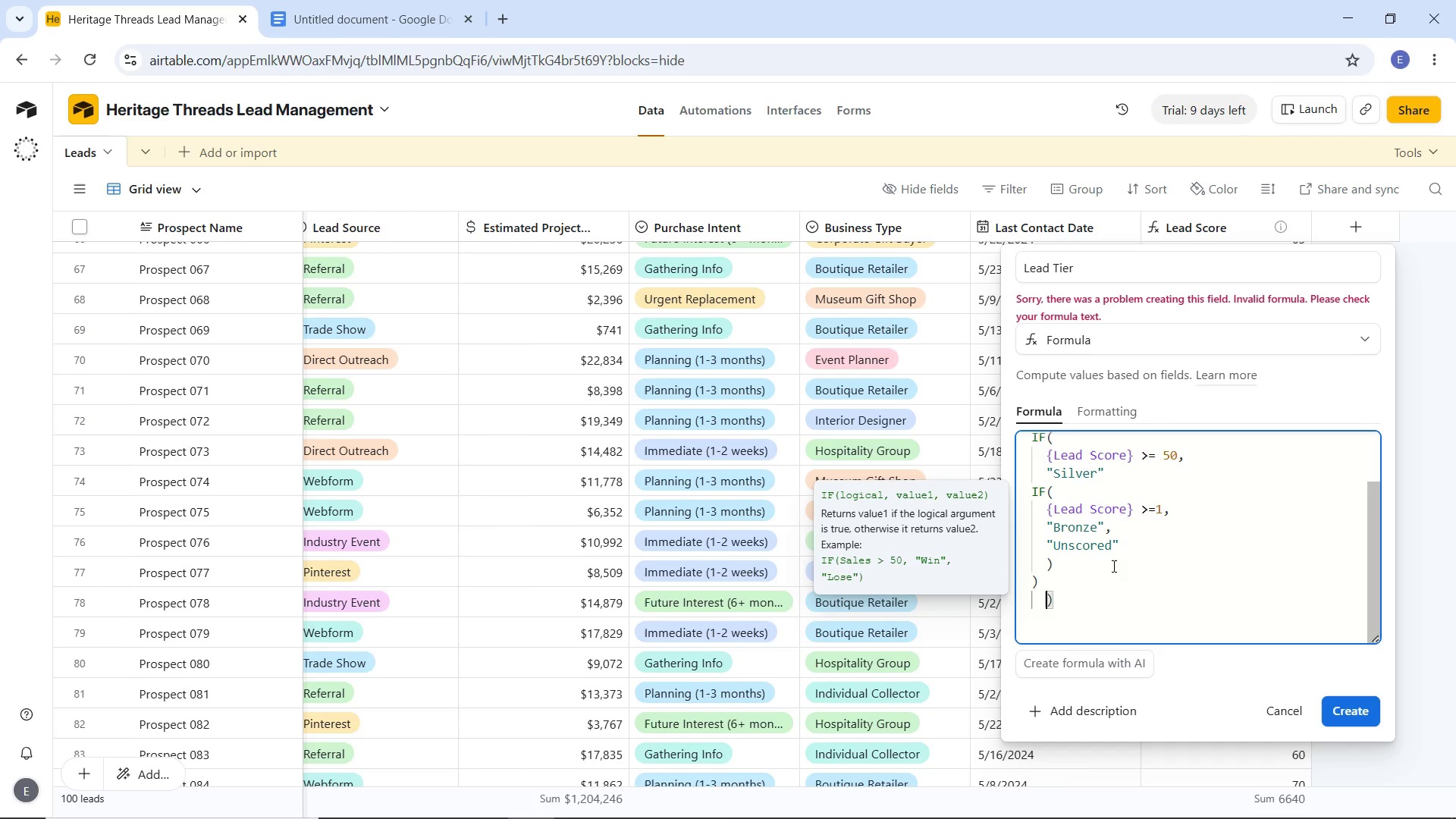 
key(Backspace)
 